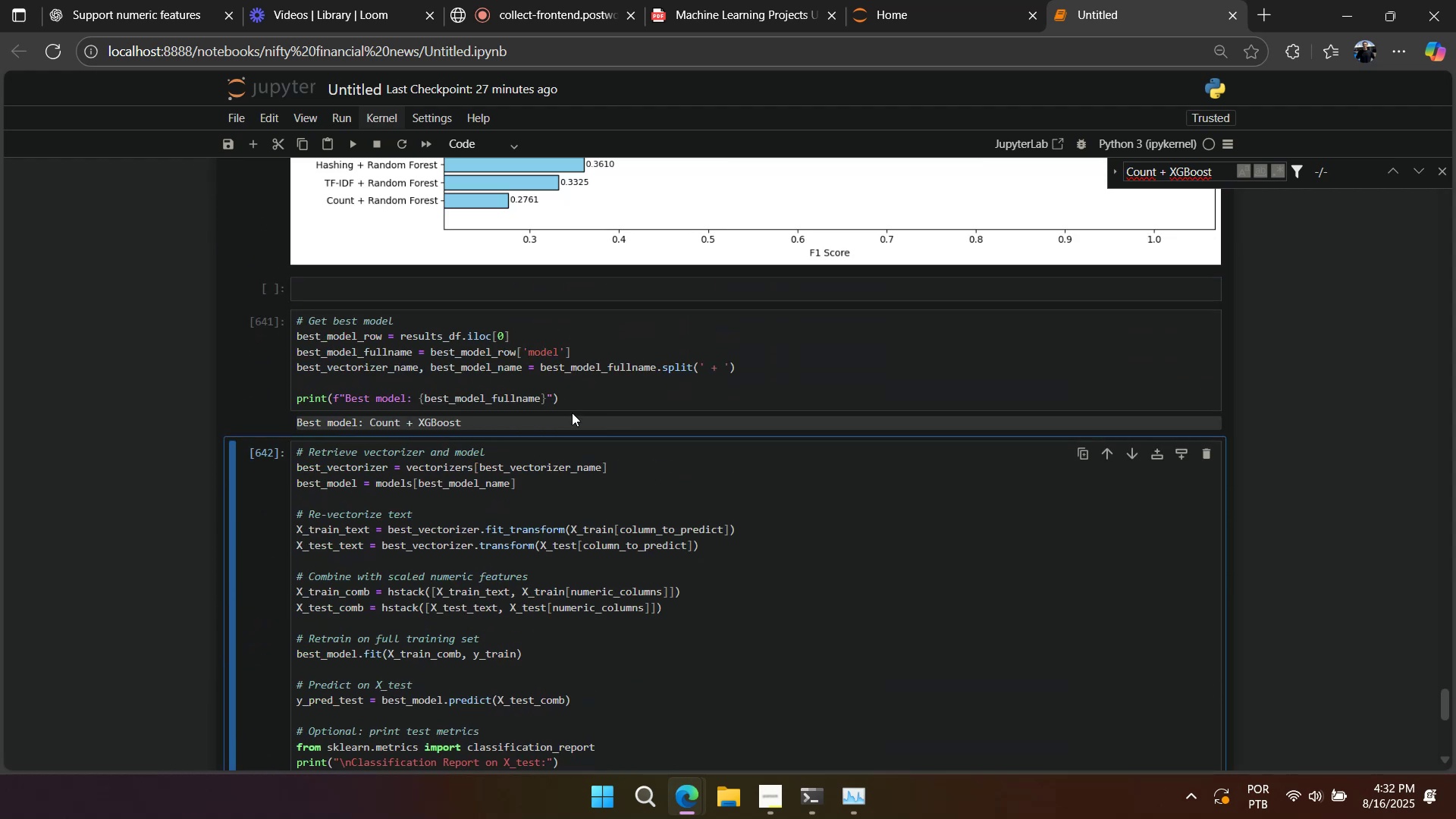 
scroll: coordinate [428, 429], scroll_direction: down, amount: 5.0
 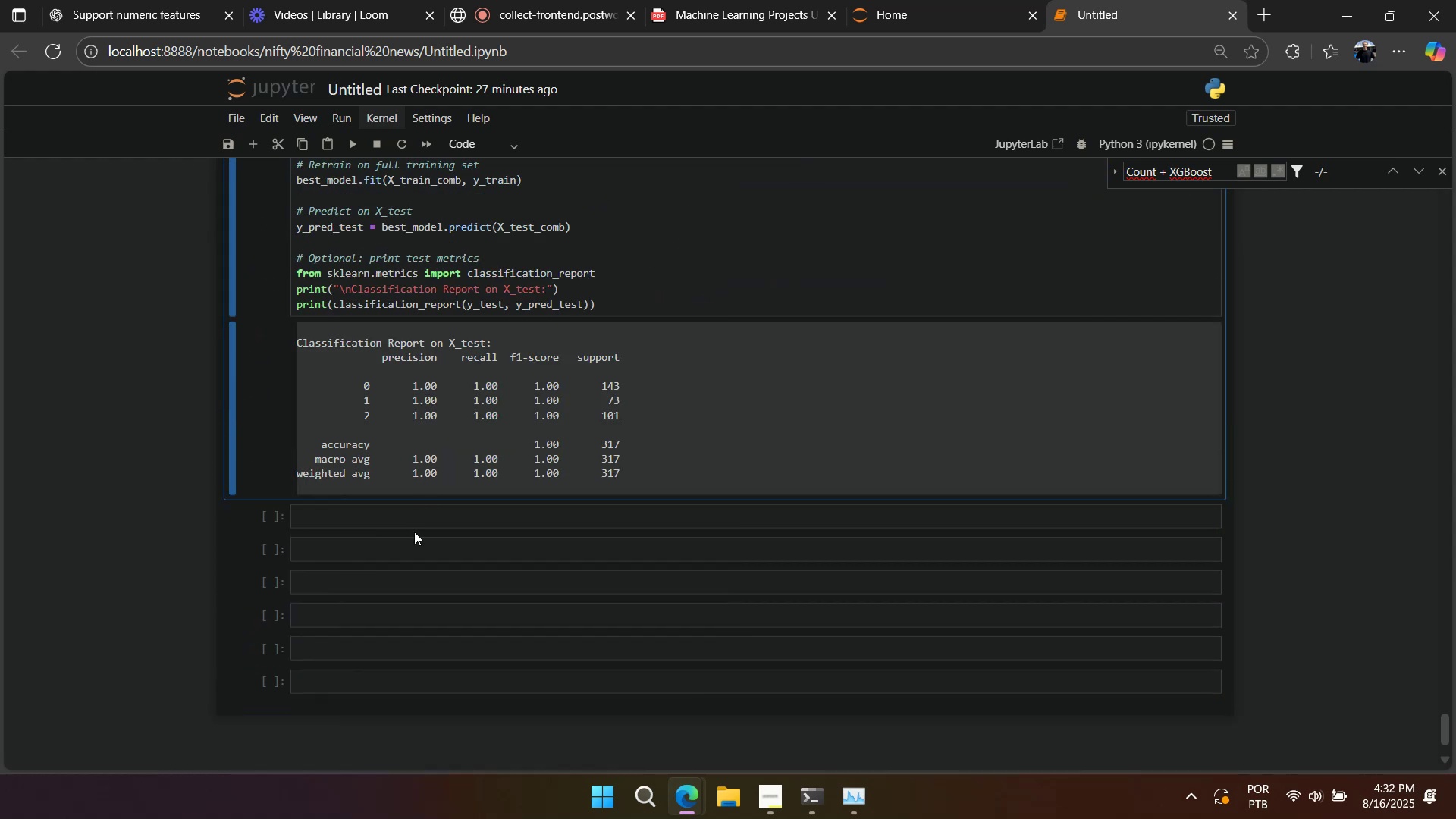 
left_click([413, 532])
 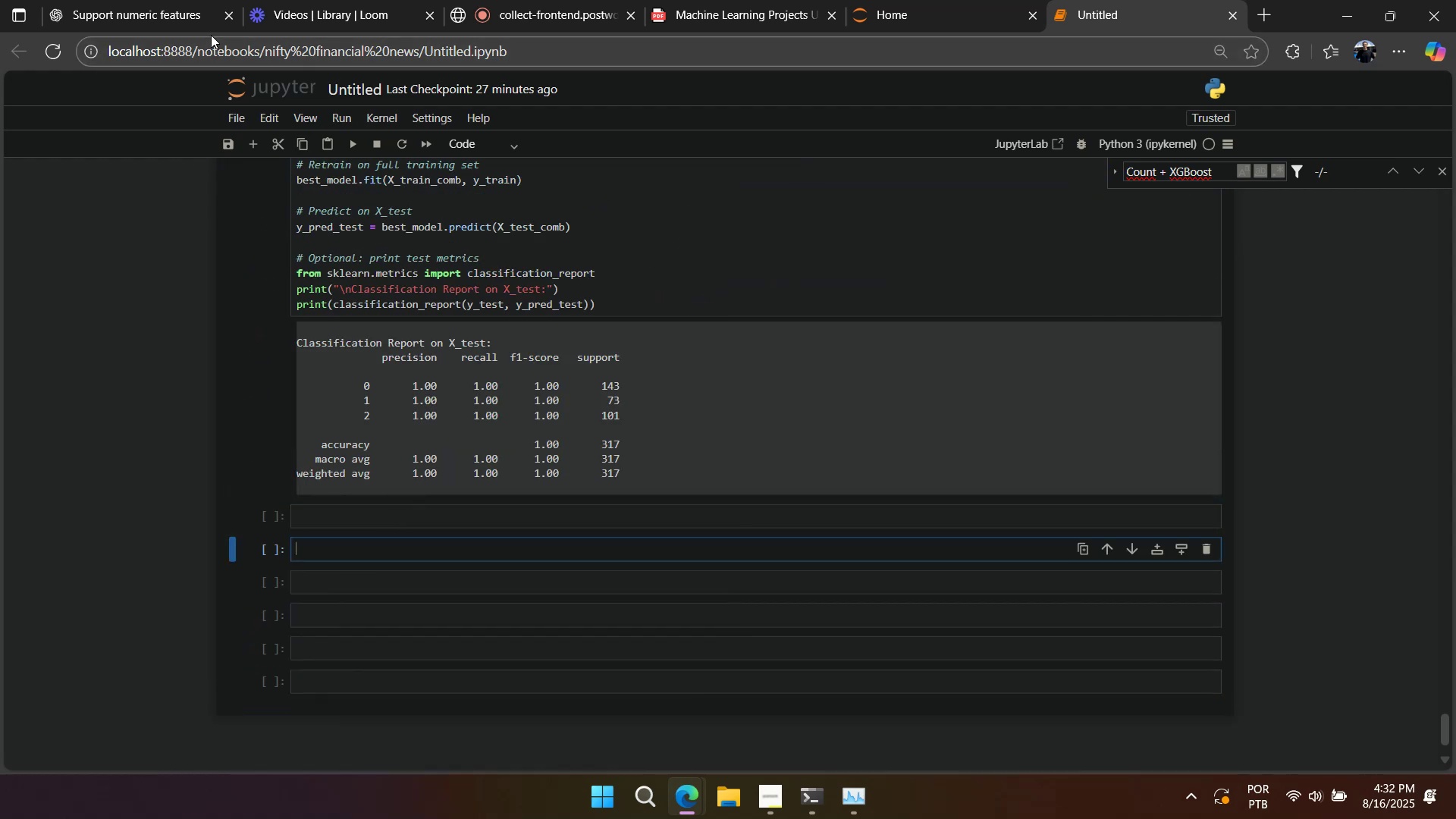 
left_click([209, 24])
 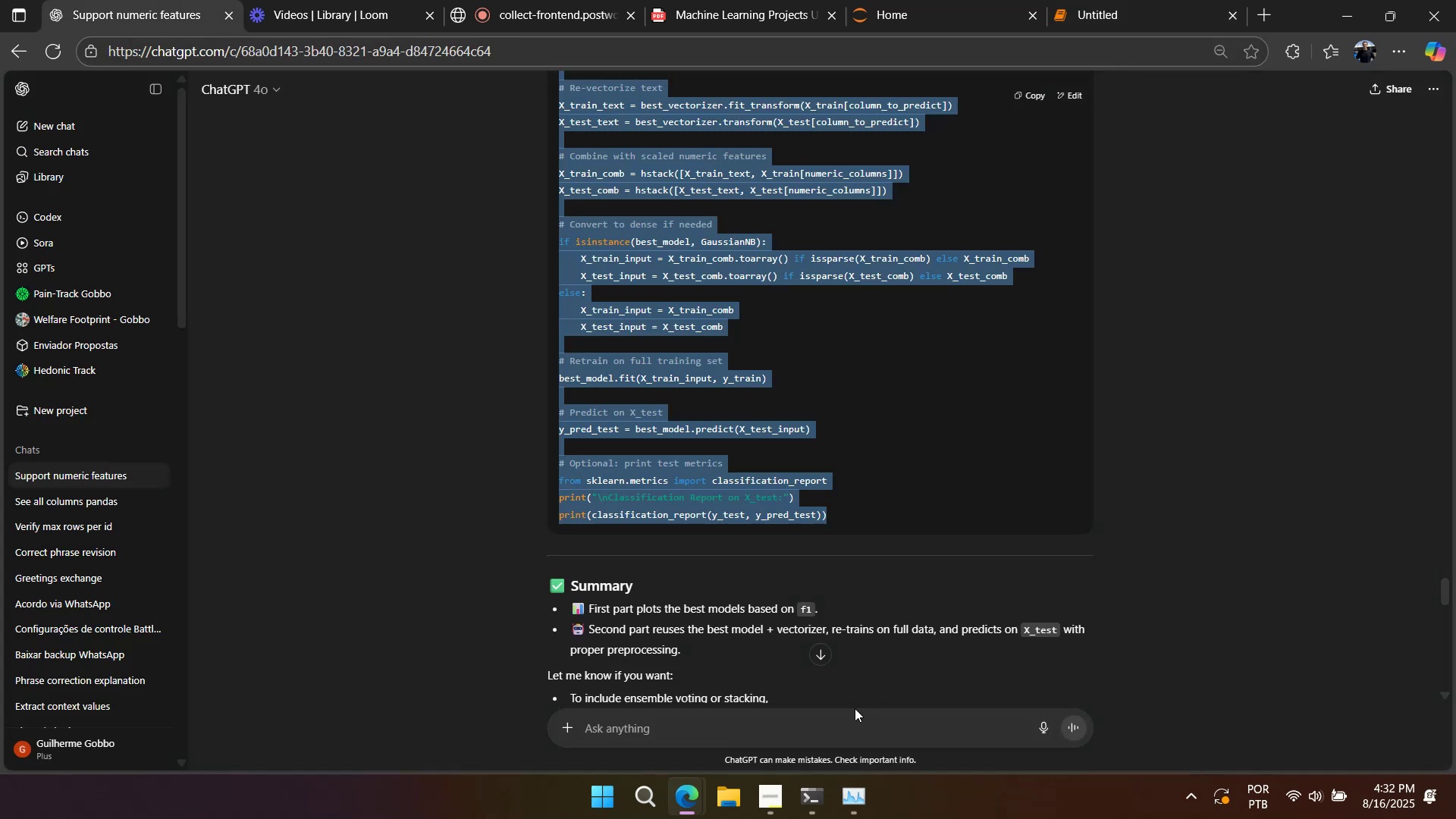 
left_click([847, 733])
 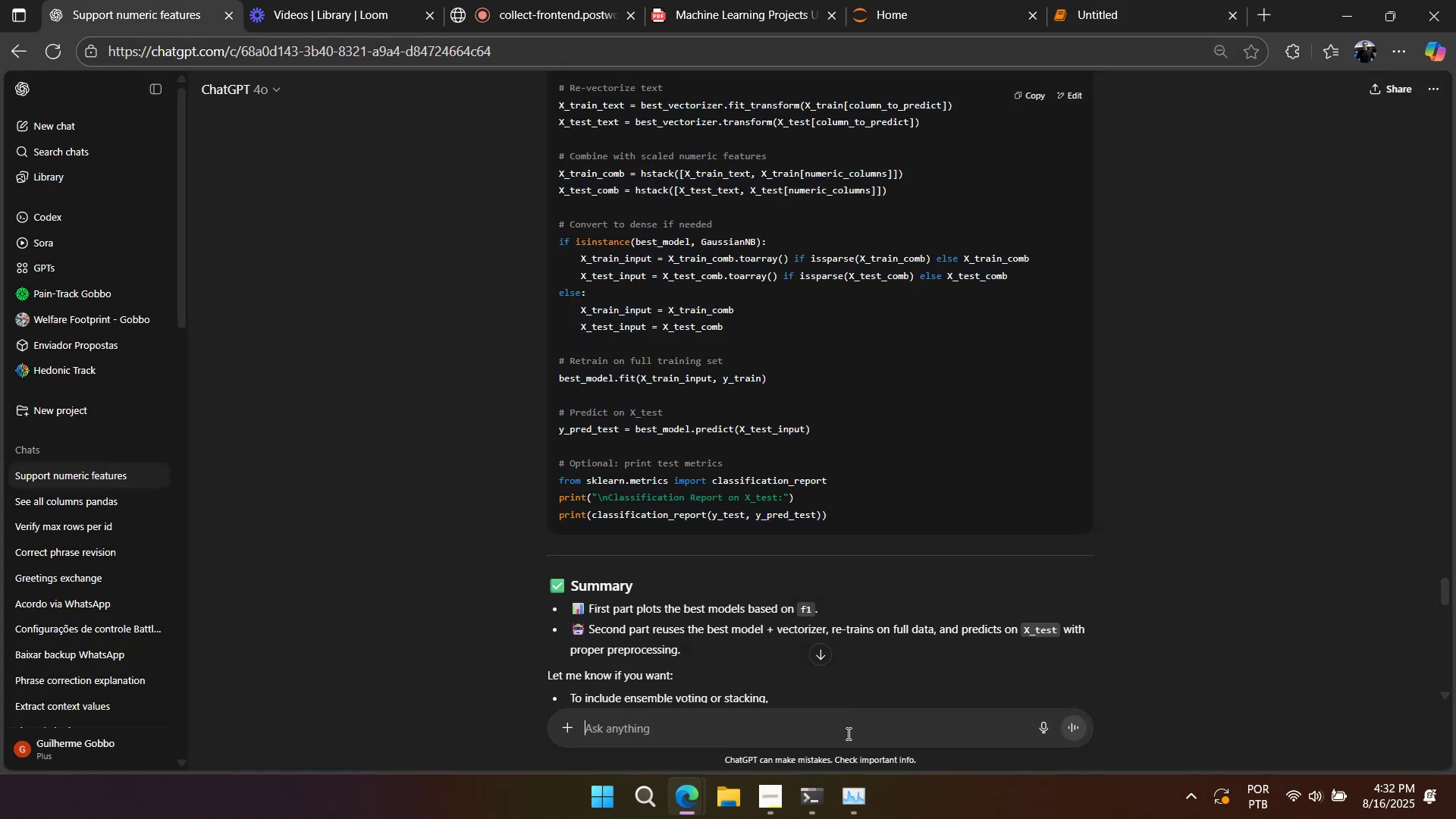 
type(also epport the vecto)
key(Backspace)
key(Backspace)
key(Backspace)
key(Backspace)
key(Backspace)
type(bet )
key(Backspace)
key(Backspace)
type(st be)
key(Backspace)
key(Backspace)
key(Backspace)
type(vectorizrr )
key(Backspace)
key(Backspace)
type(er)
key(Backspace)
key(Backspace)
key(Backspace)
key(Backspace)
type(e)
key(Backspace)
type(zer and the best model)
 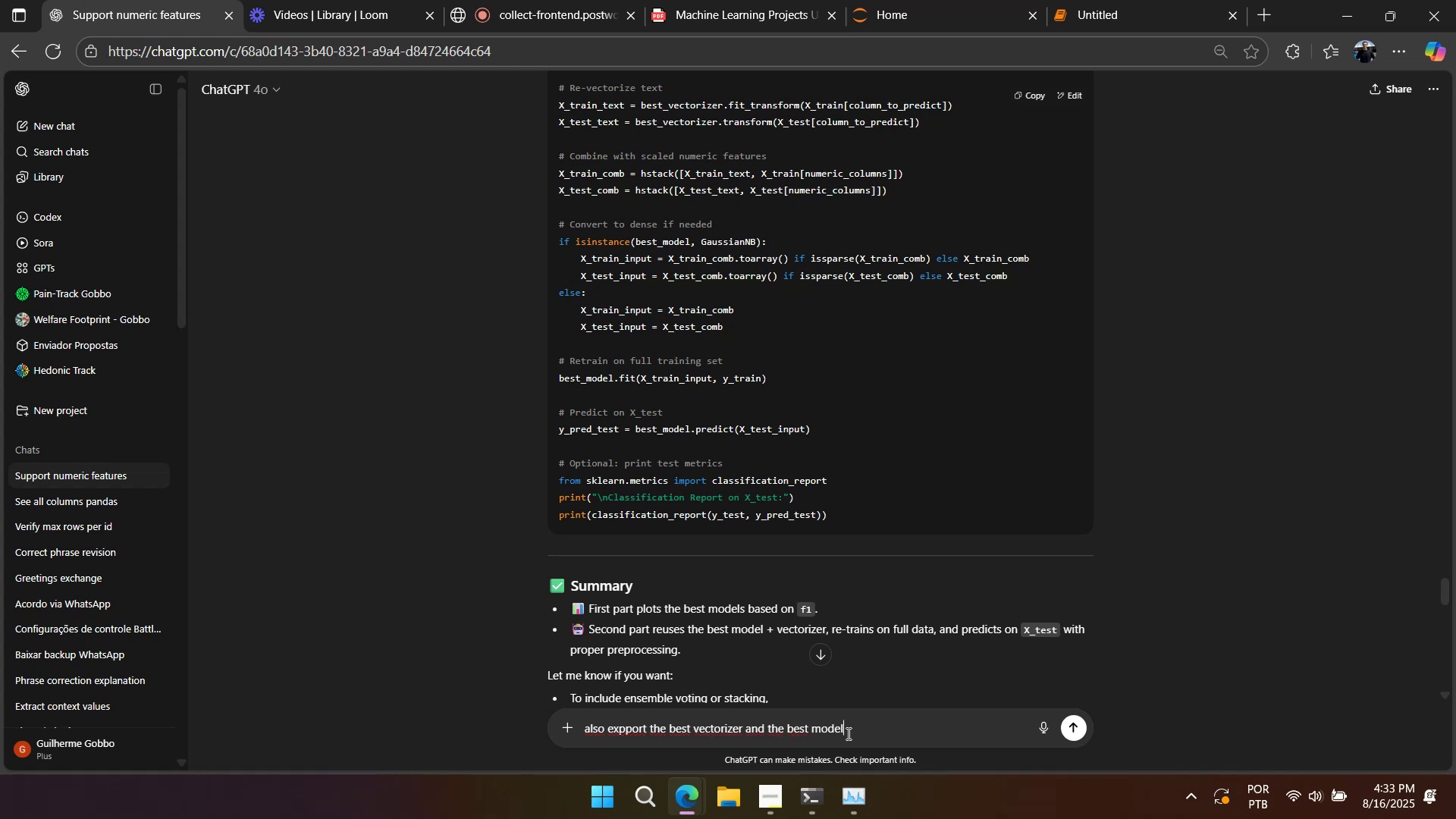 
key(Enter)
 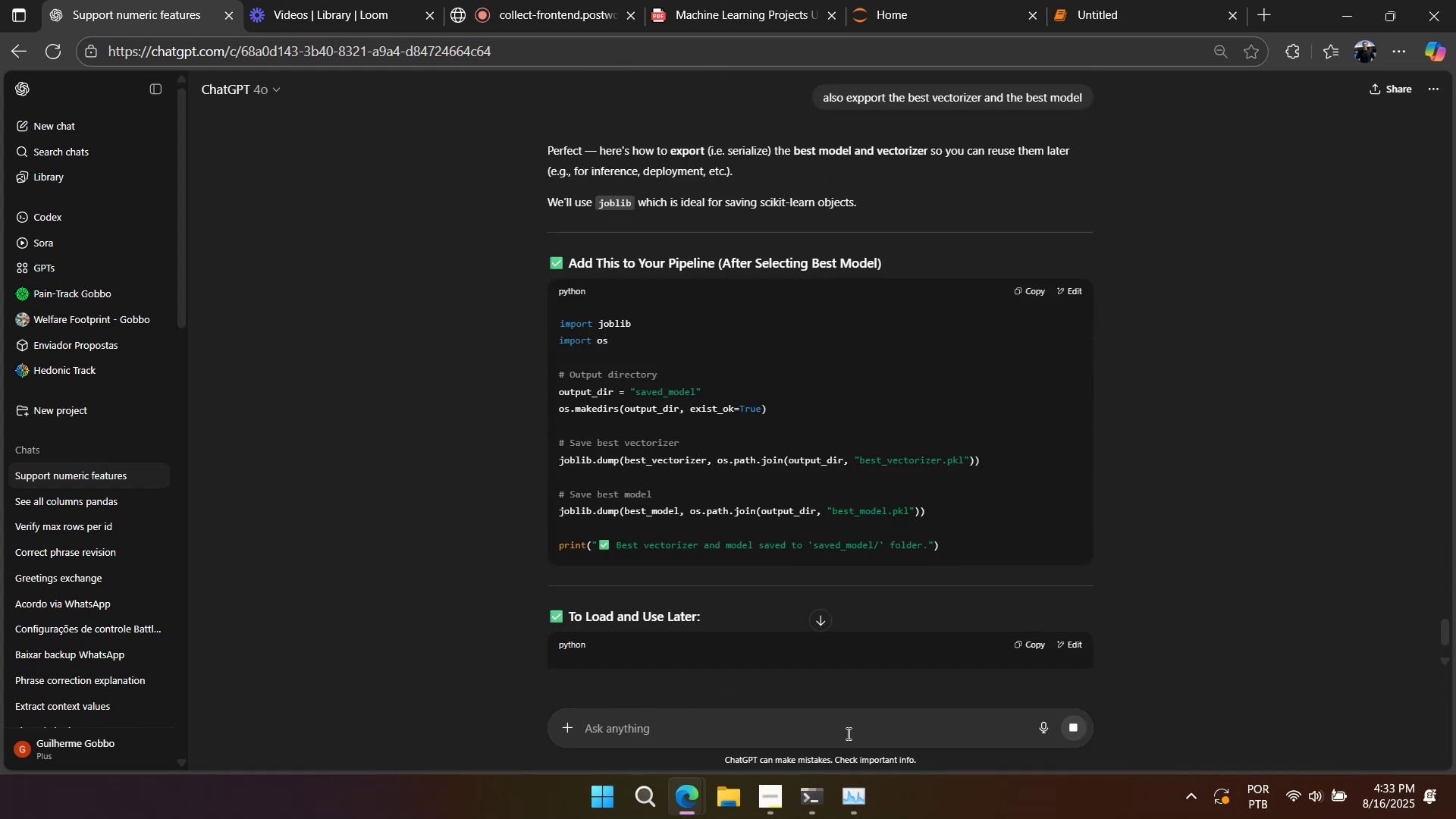 
wait(9.48)
 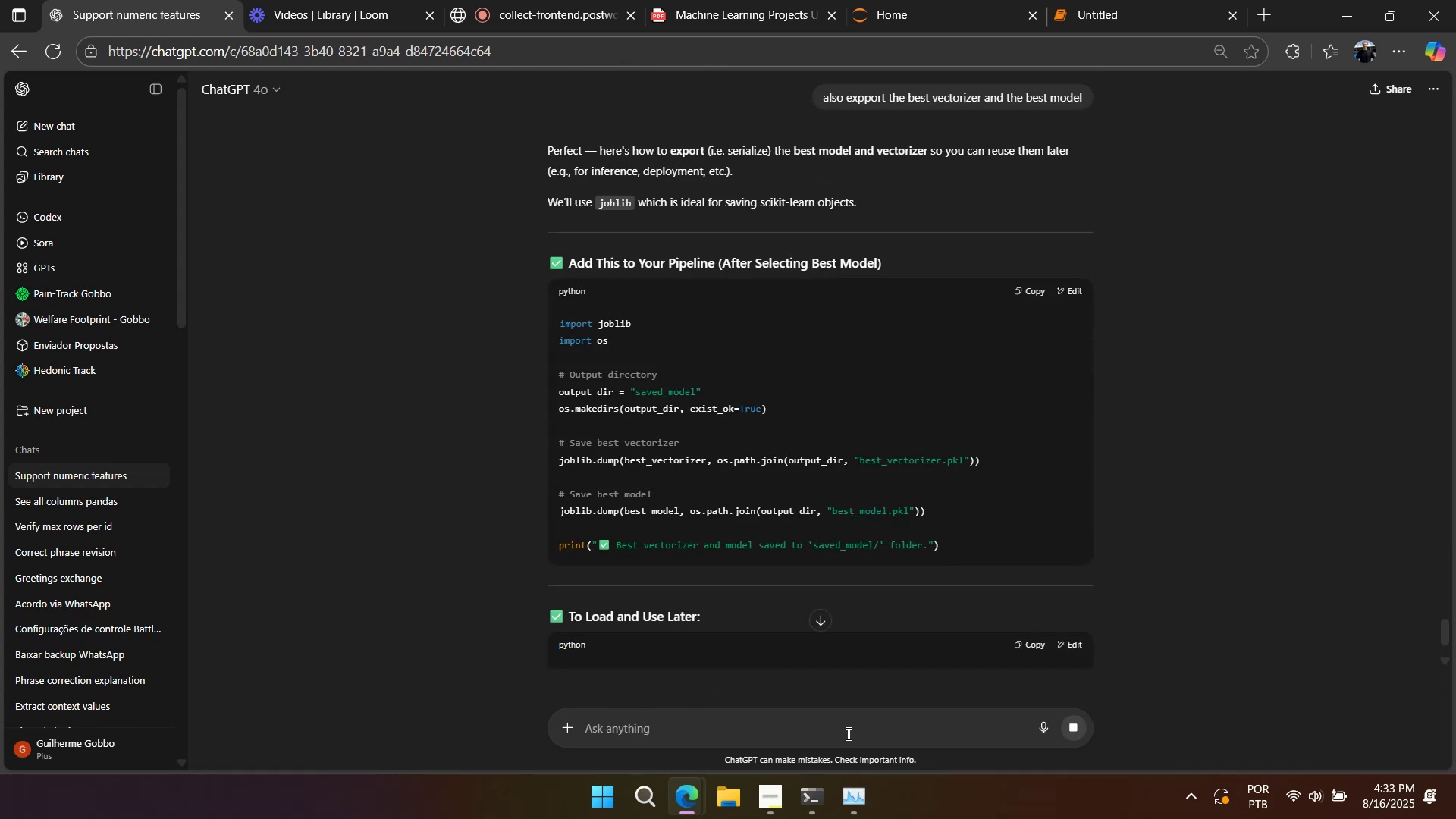 
scroll: coordinate [942, 601], scroll_direction: down, amount: 9.0
 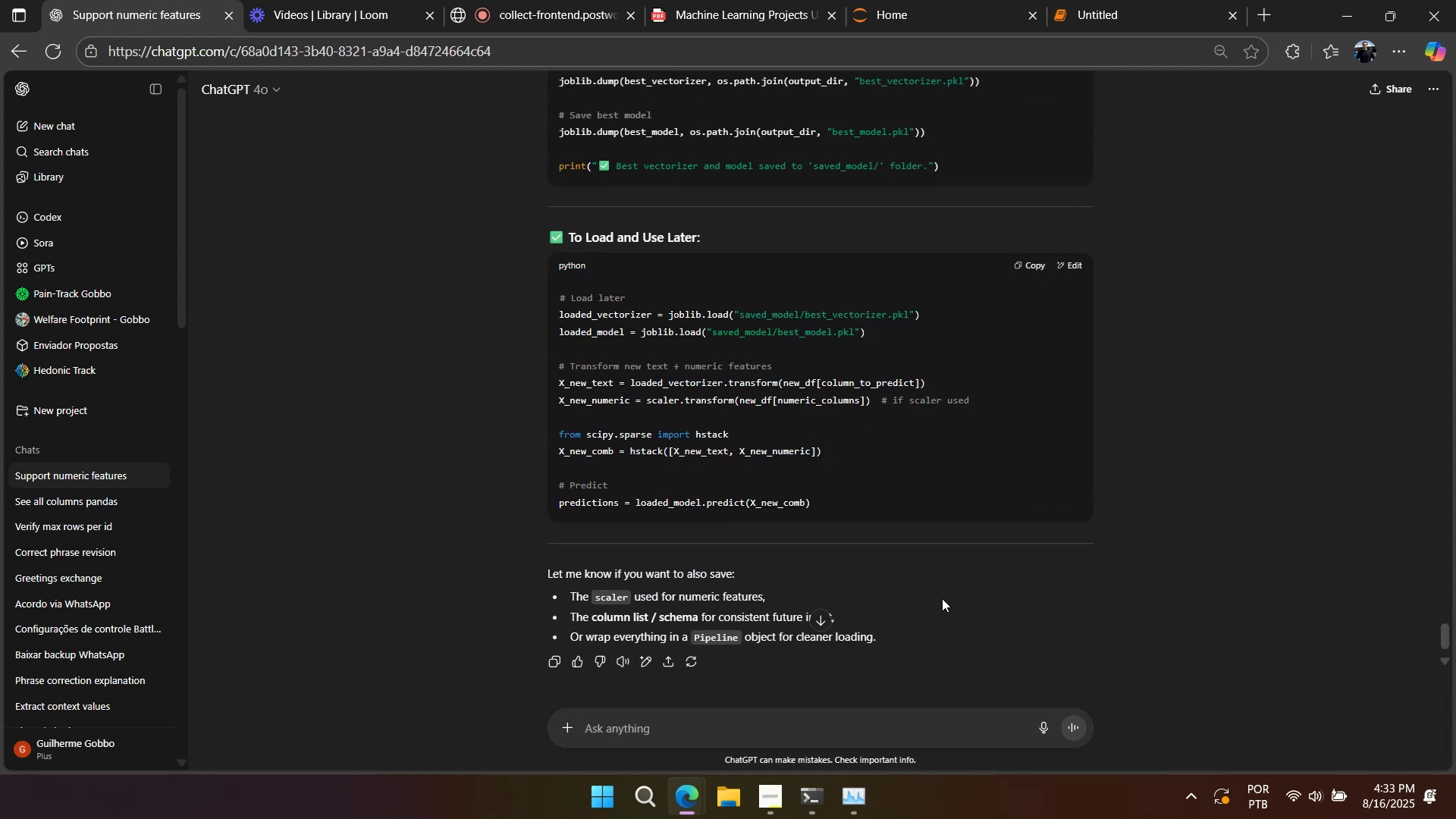 
scroll: coordinate [941, 599], scroll_direction: up, amount: 3.0
 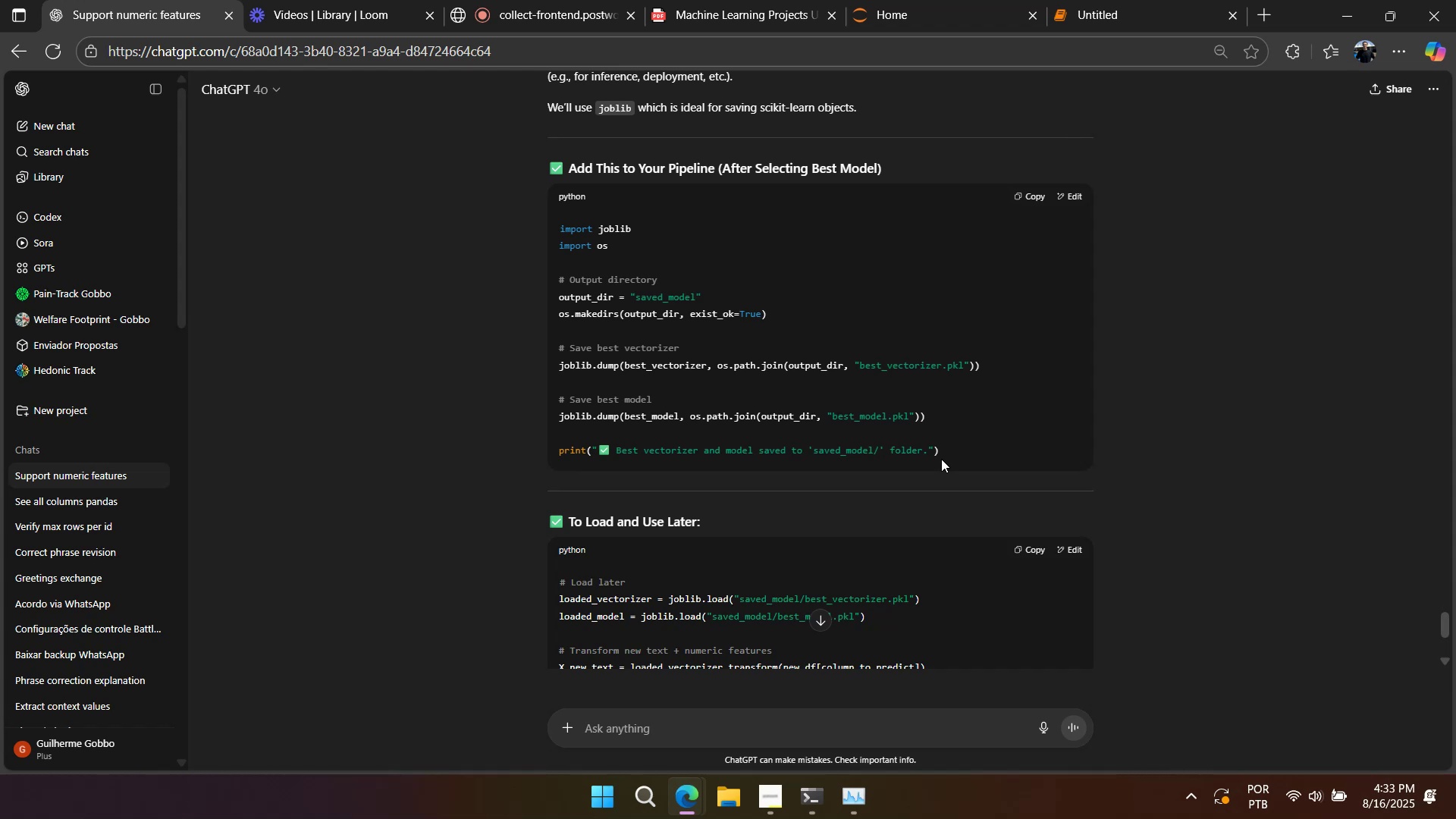 
left_click([1018, 191])
 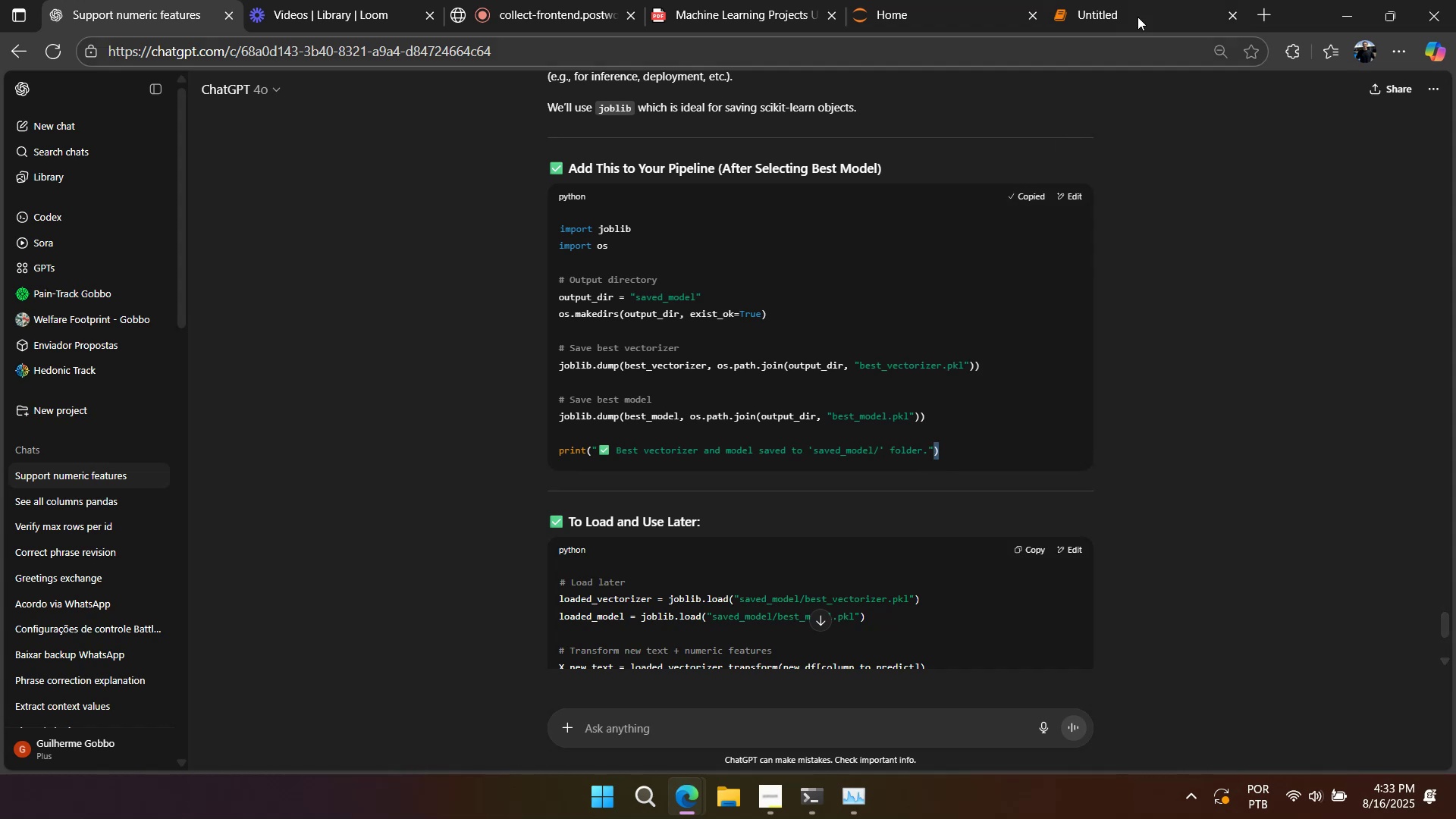 
left_click([1139, 11])
 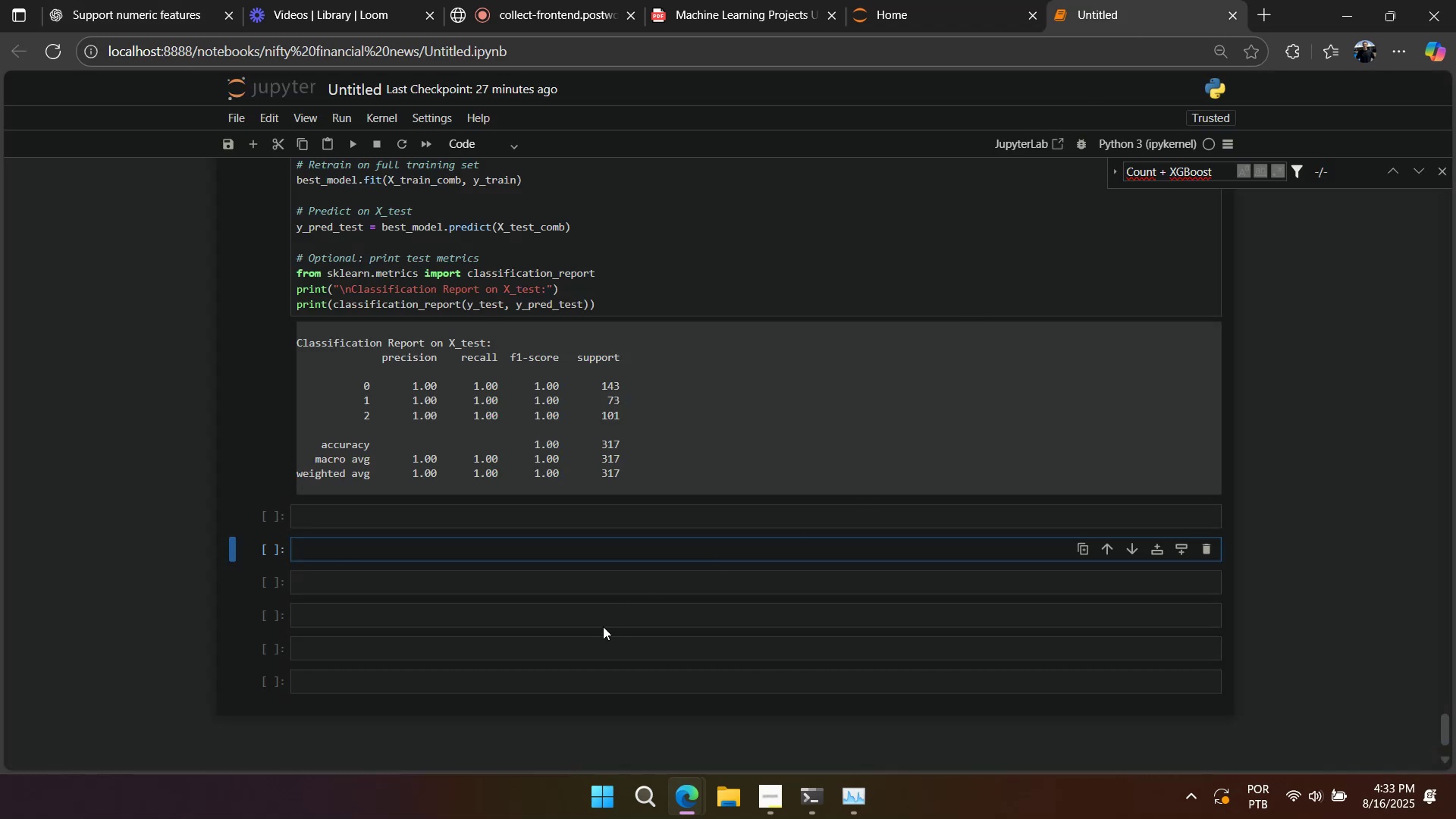 
left_click([626, 578])
 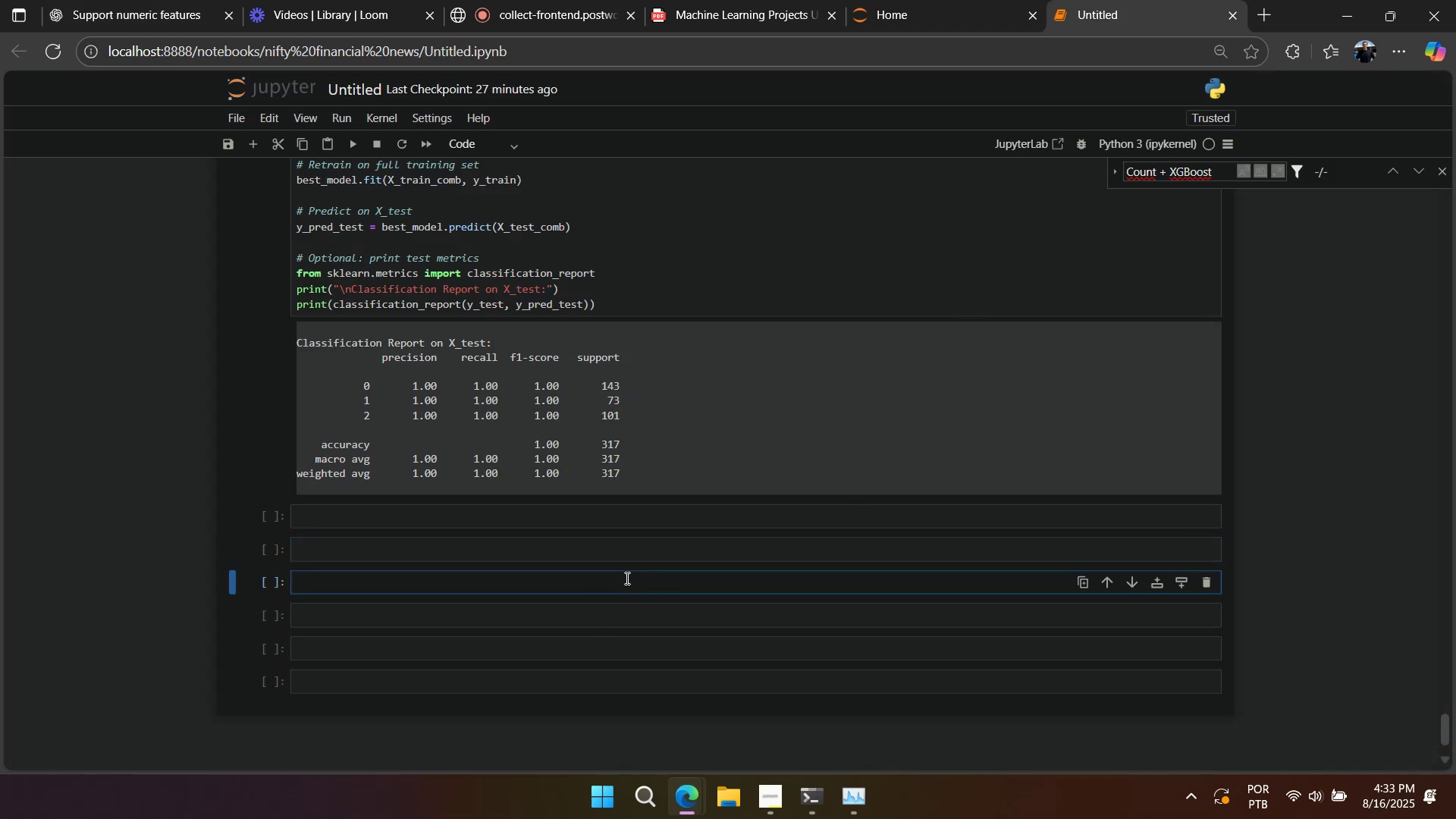 
type(# D)
key(Backspace)
type(EXPORT MODELS)
key(Backspace)
type(S)
 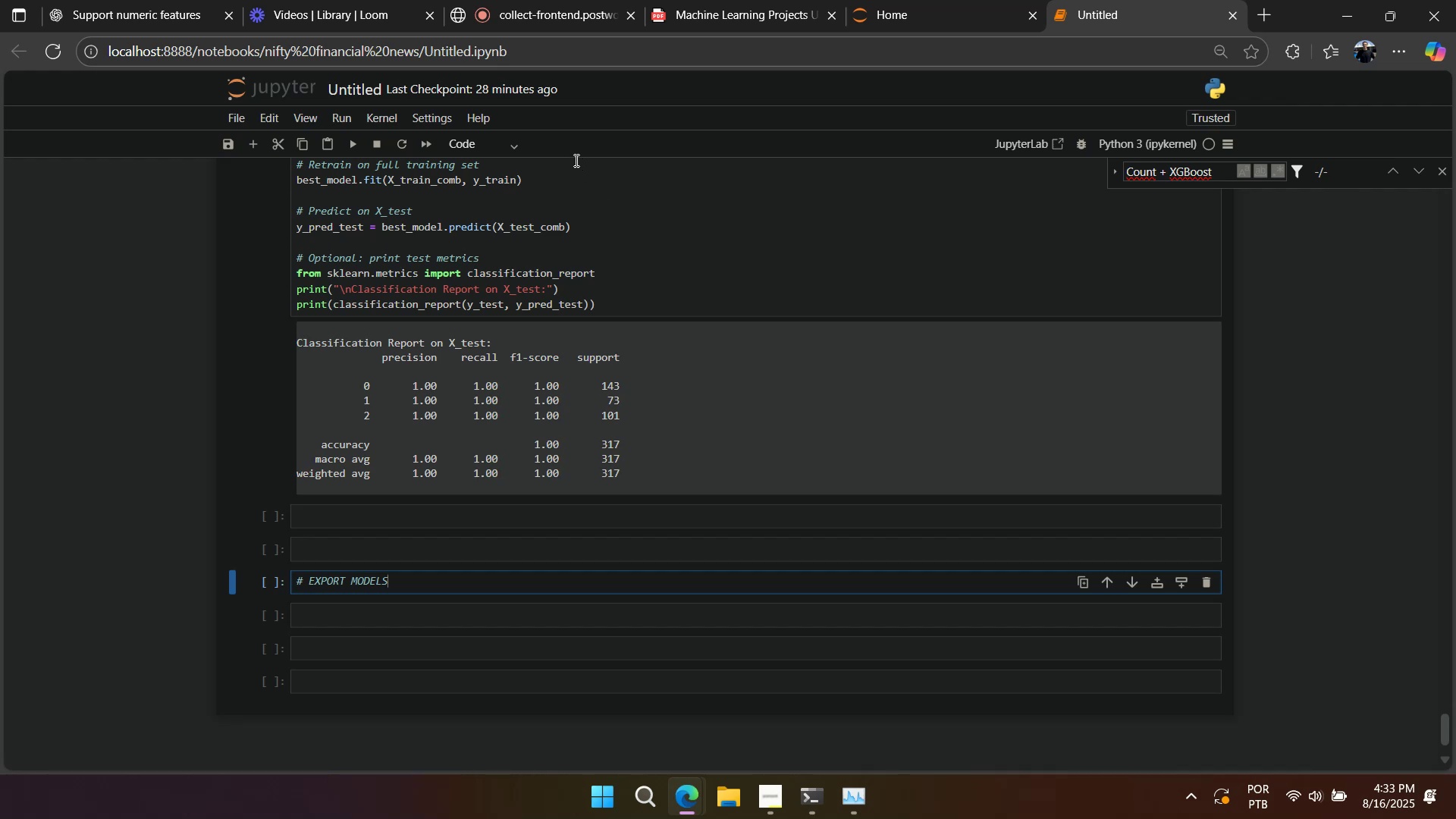 
left_click([459, 143])
 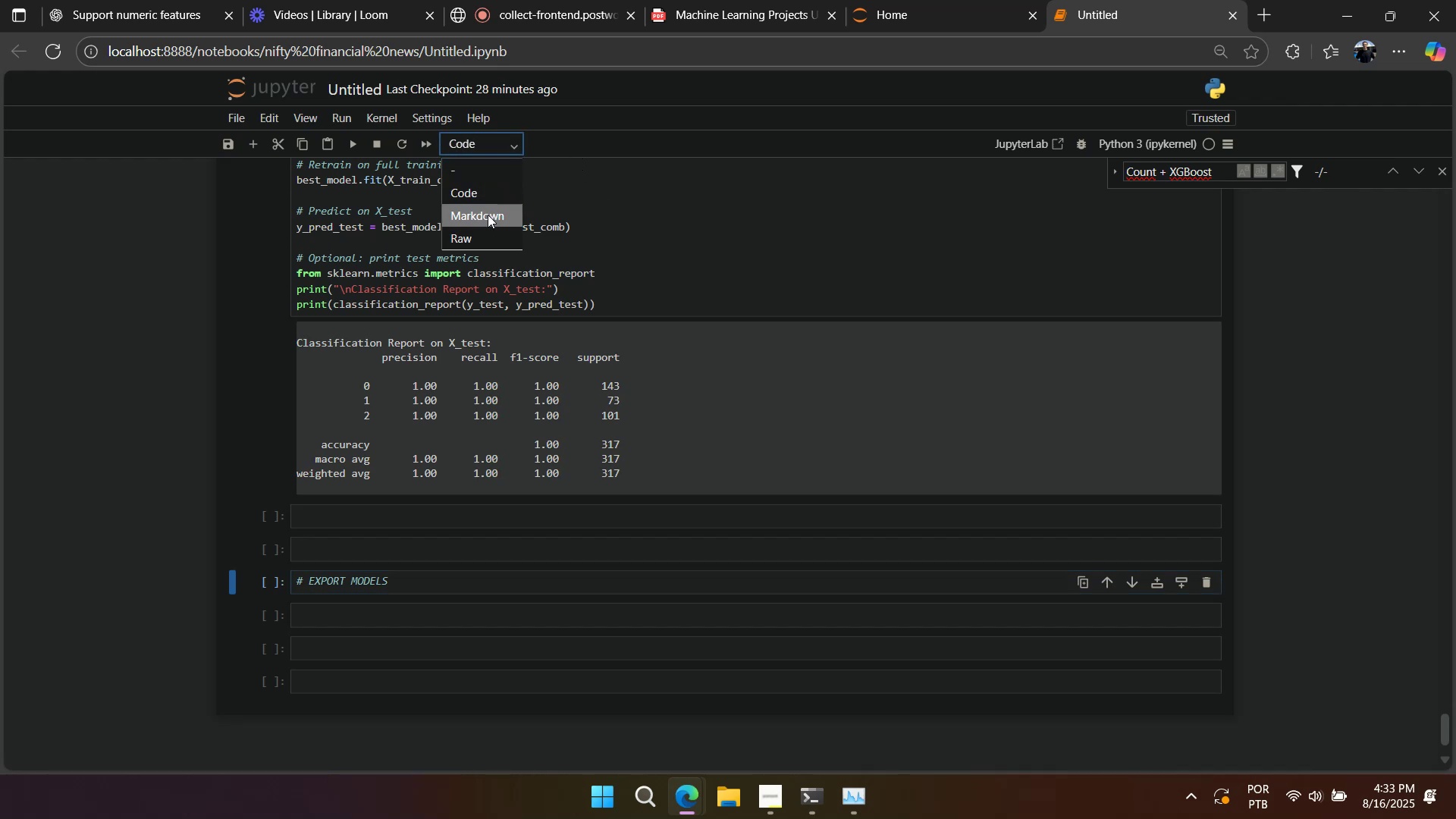 
left_click([488, 211])
 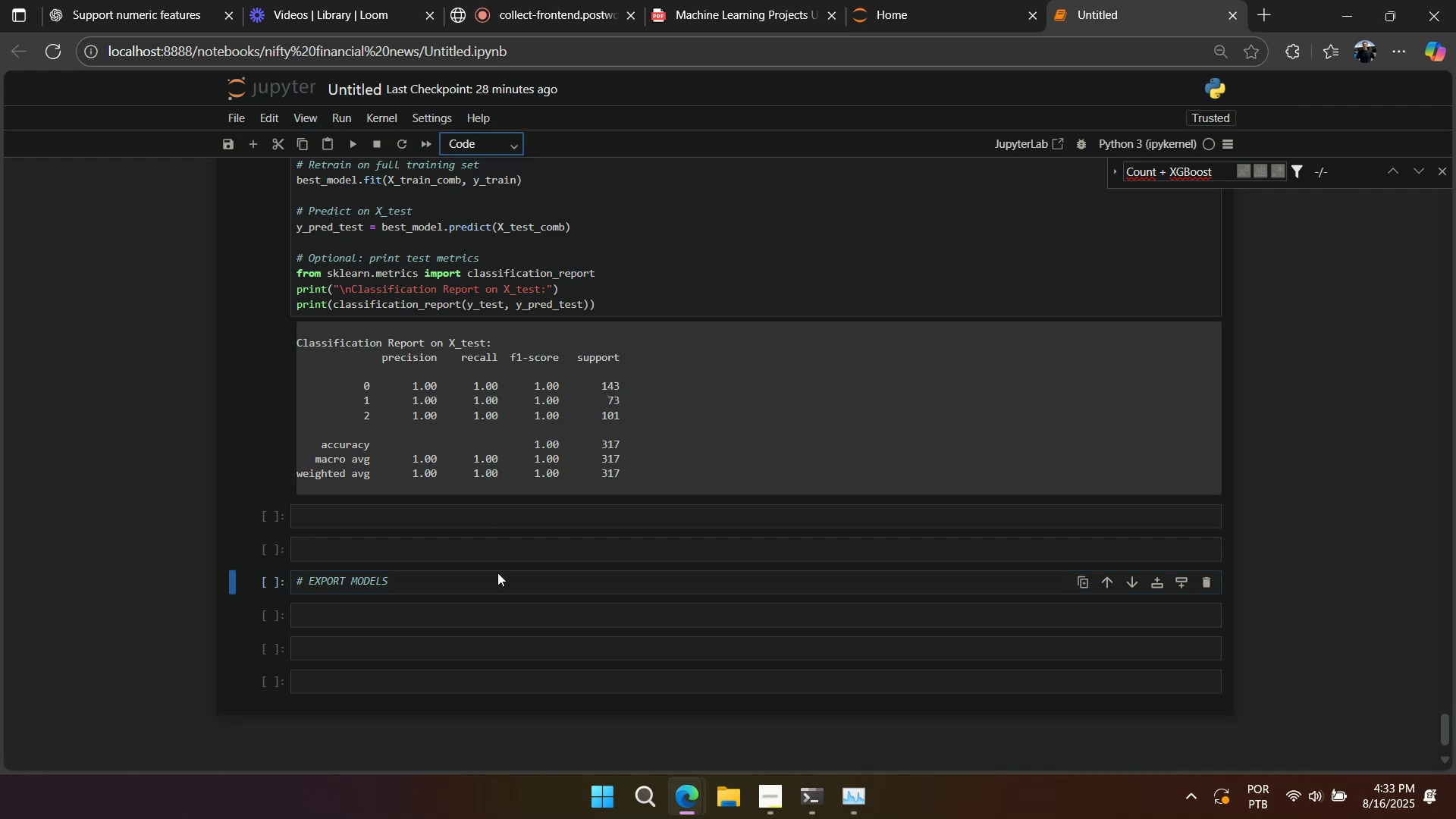 
left_click([497, 576])
 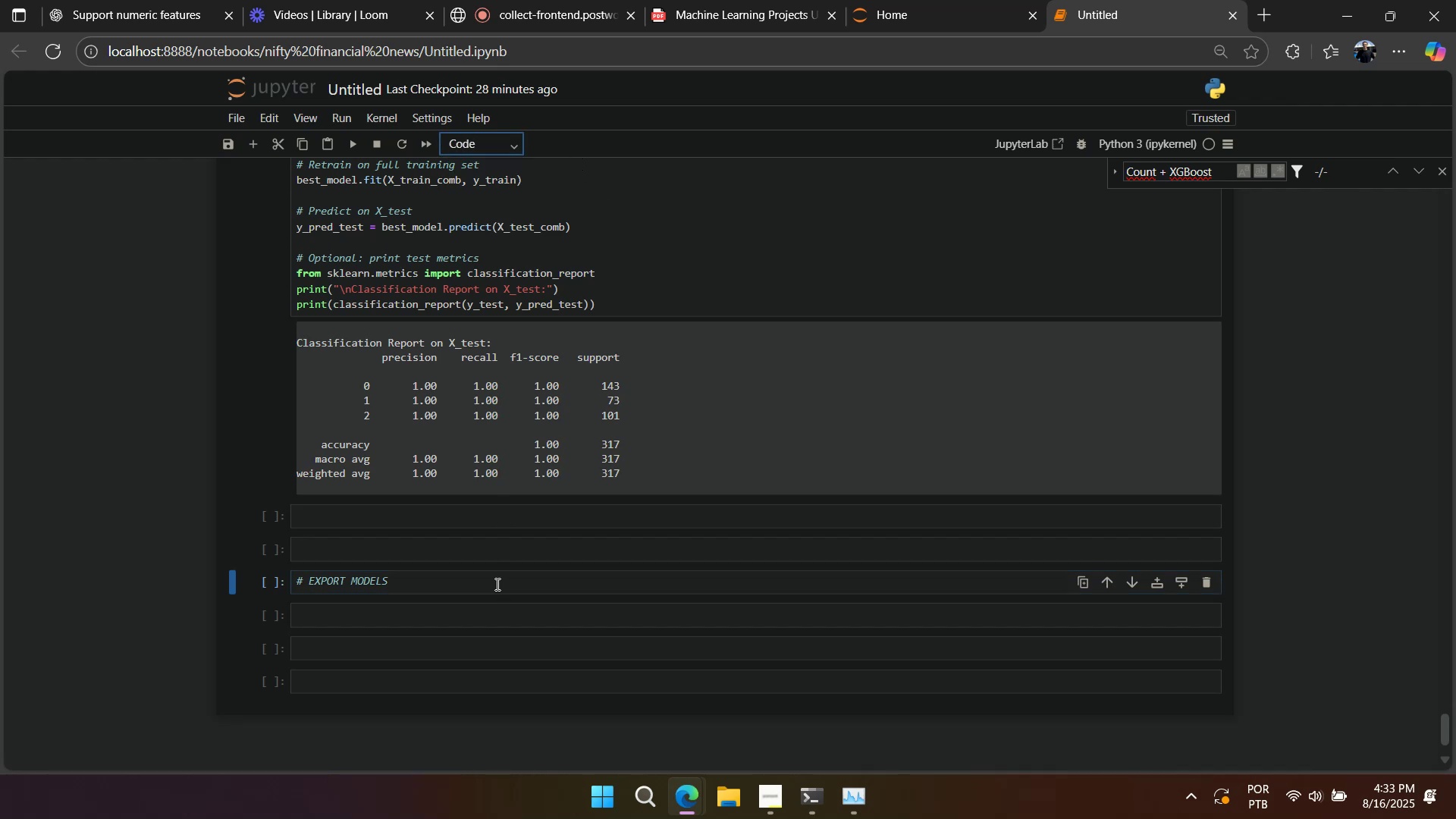 
left_click([493, 582])
 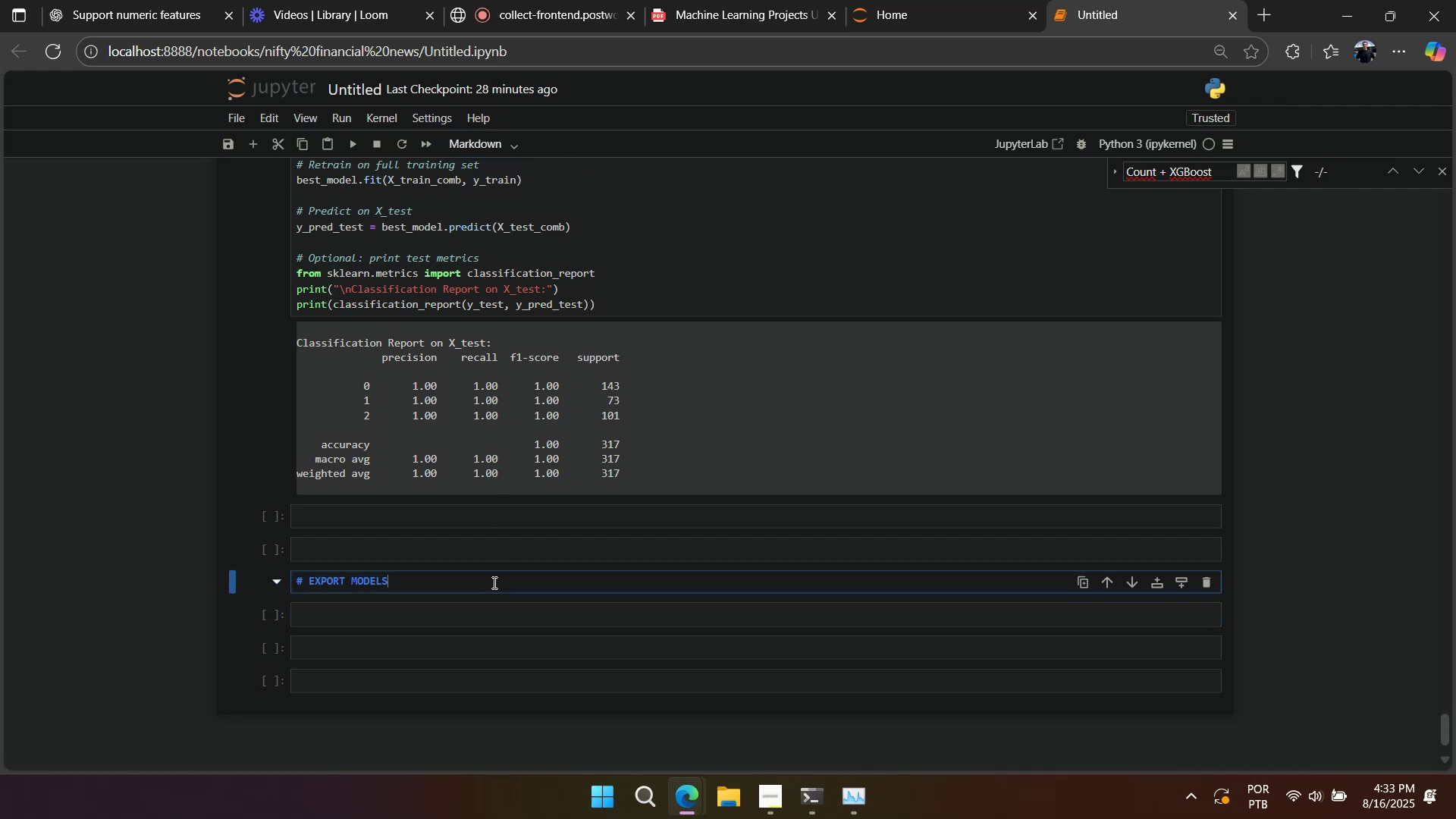 
key(Shift+Enter)
 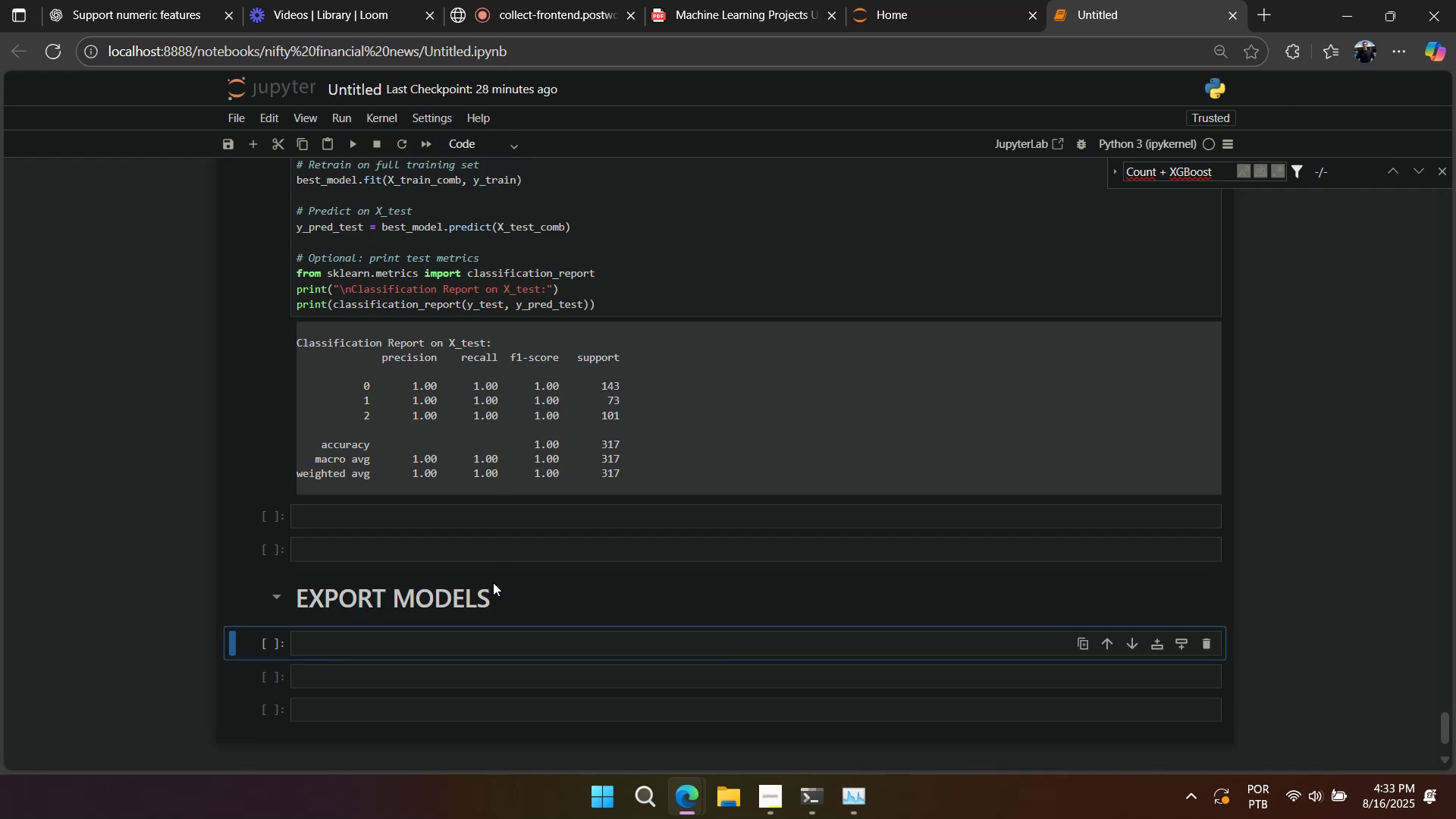 
scroll: coordinate [485, 588], scroll_direction: down, amount: 2.0
 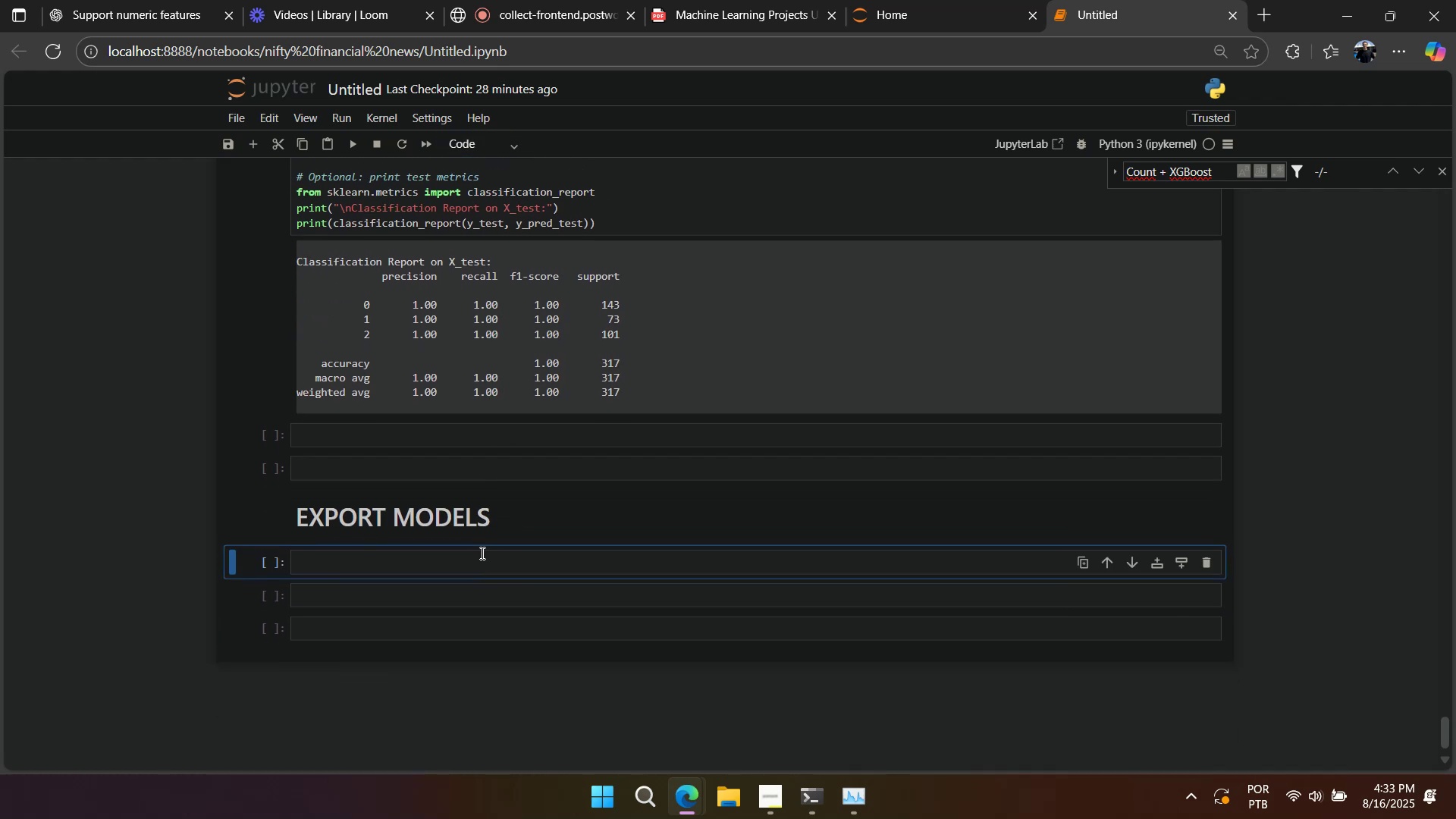 
key(Control+V)
 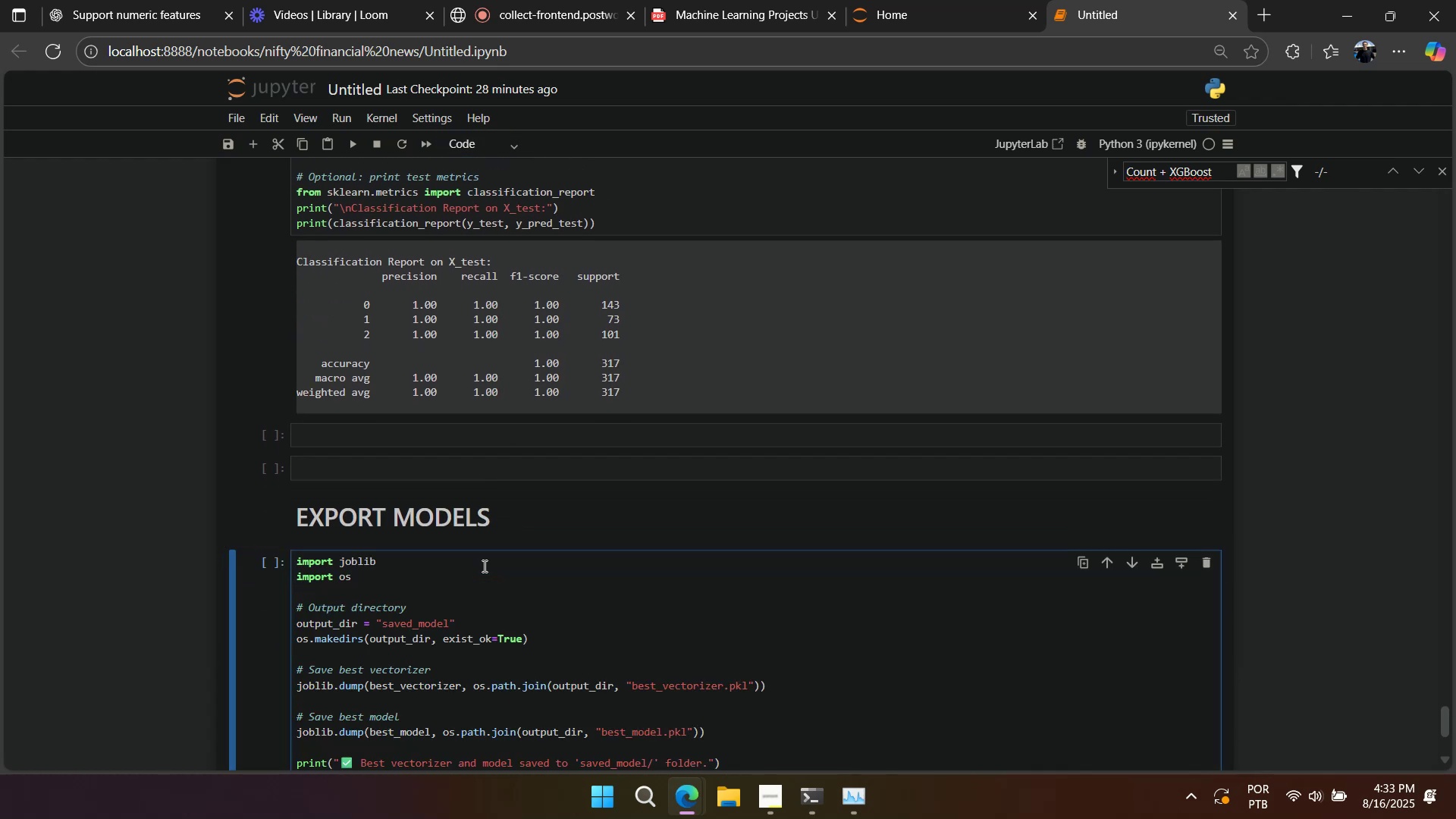 
scroll: coordinate [483, 566], scroll_direction: down, amount: 2.0
 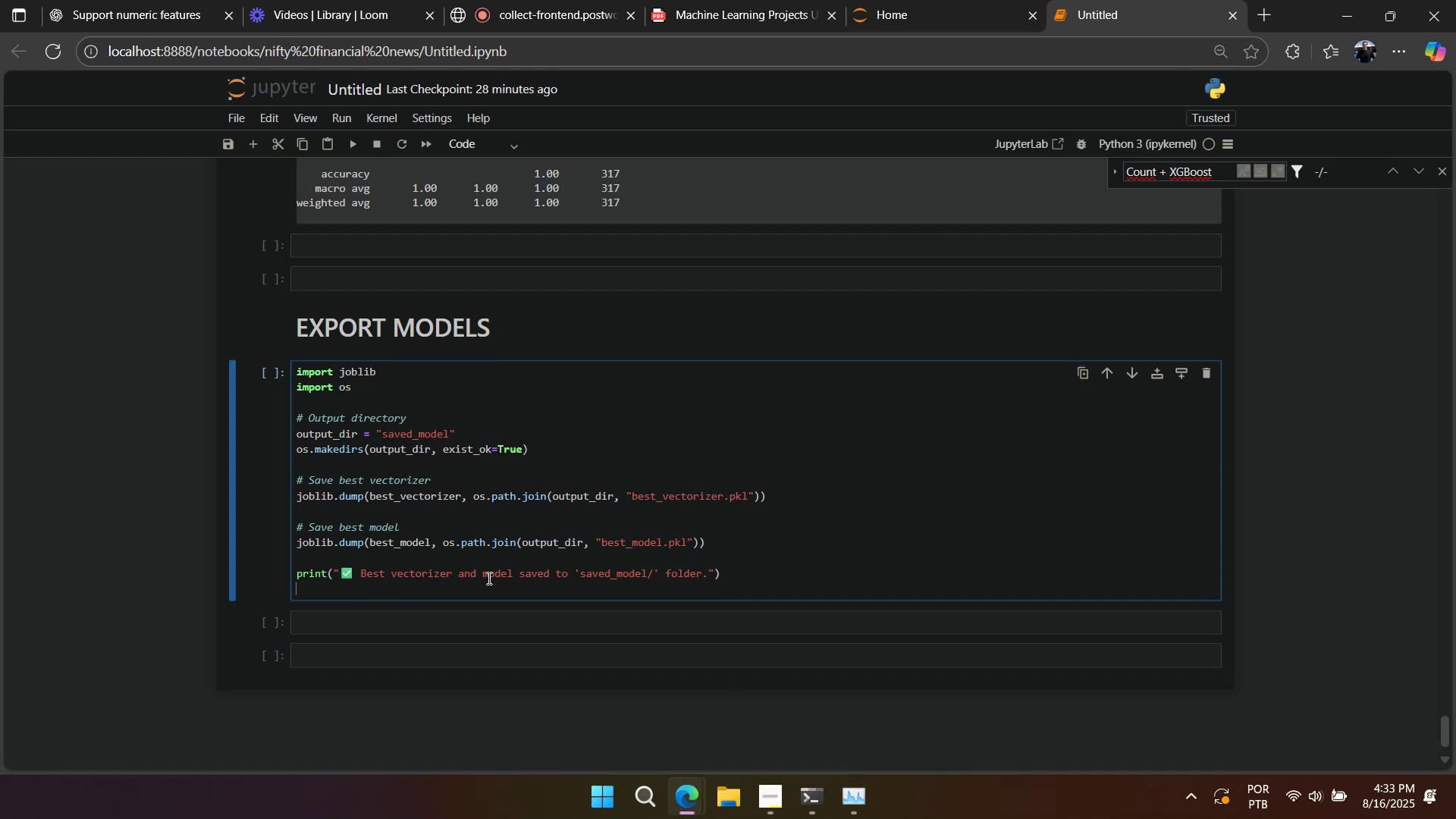 
wait(8.2)
 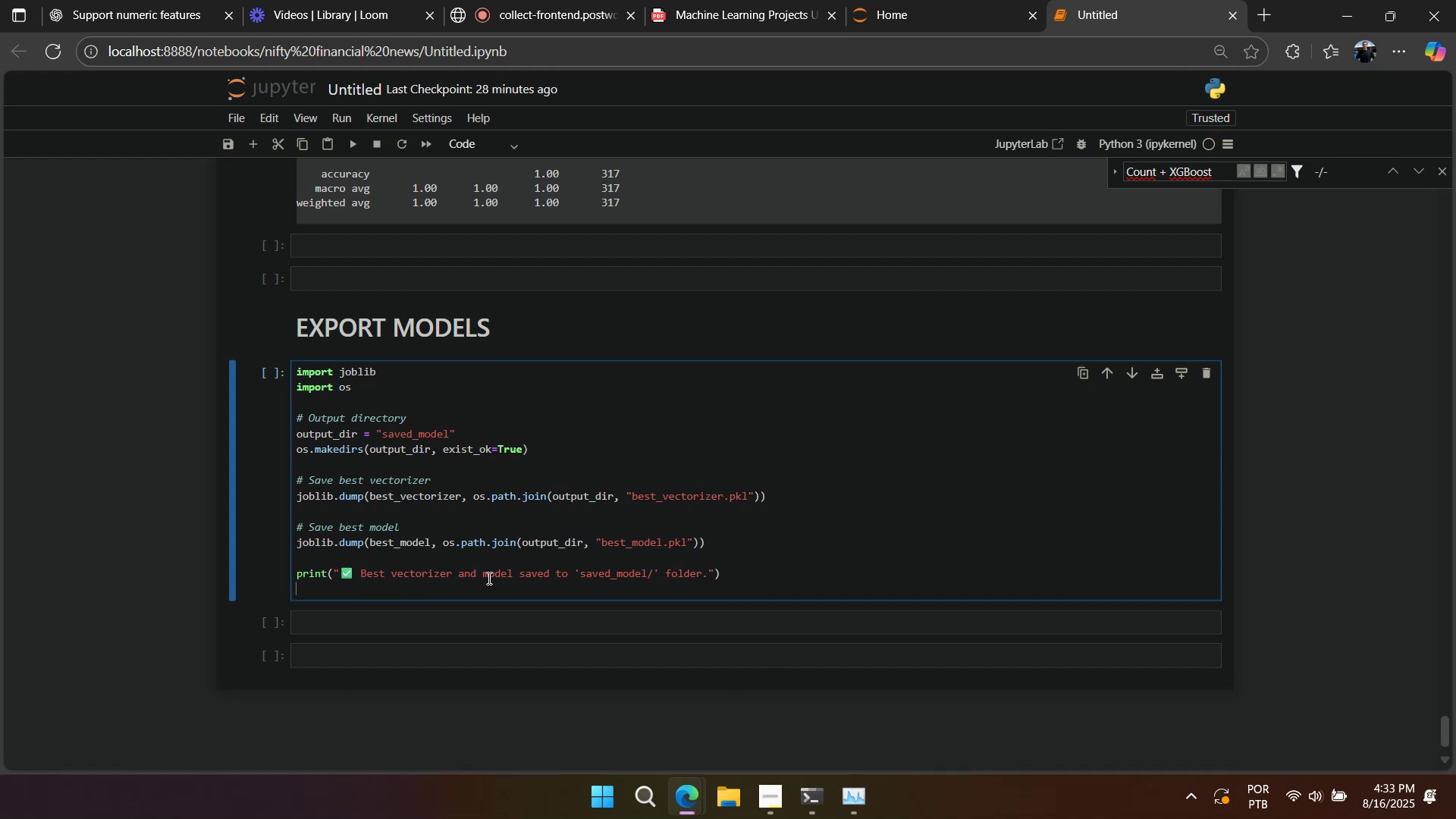 
key(Control+X)
 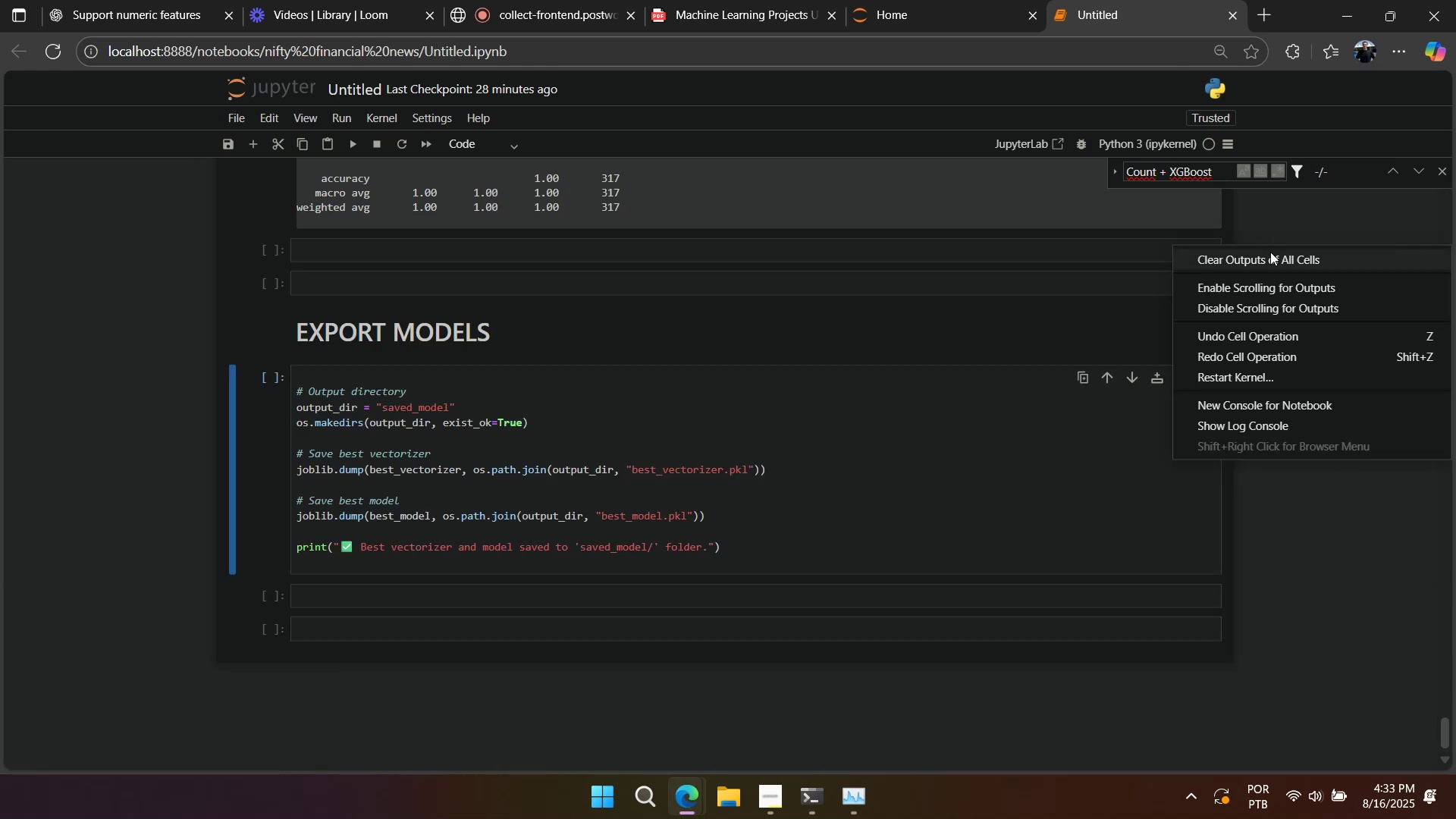 
left_click([1325, 590])
 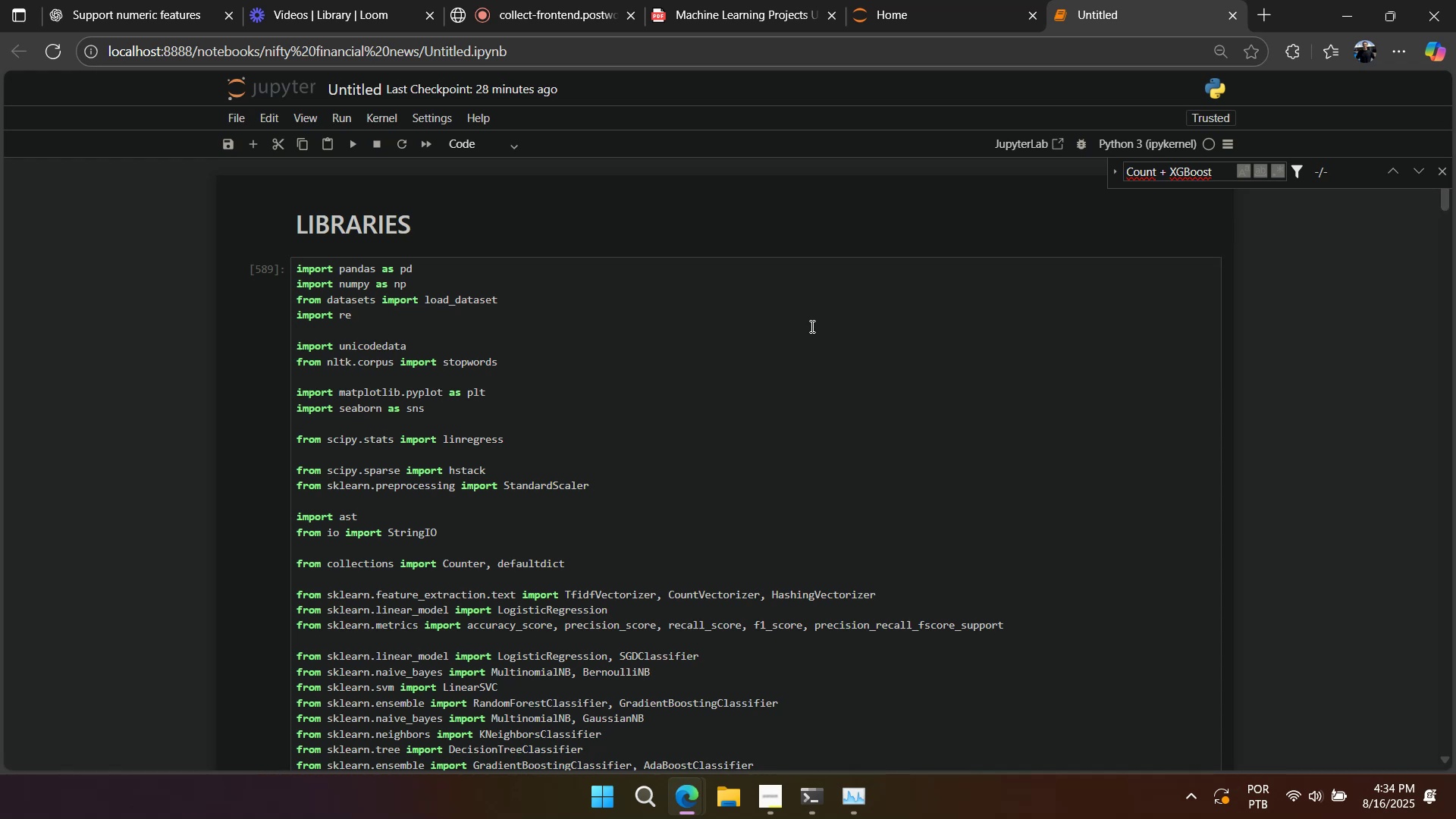 
left_click([523, 332])
 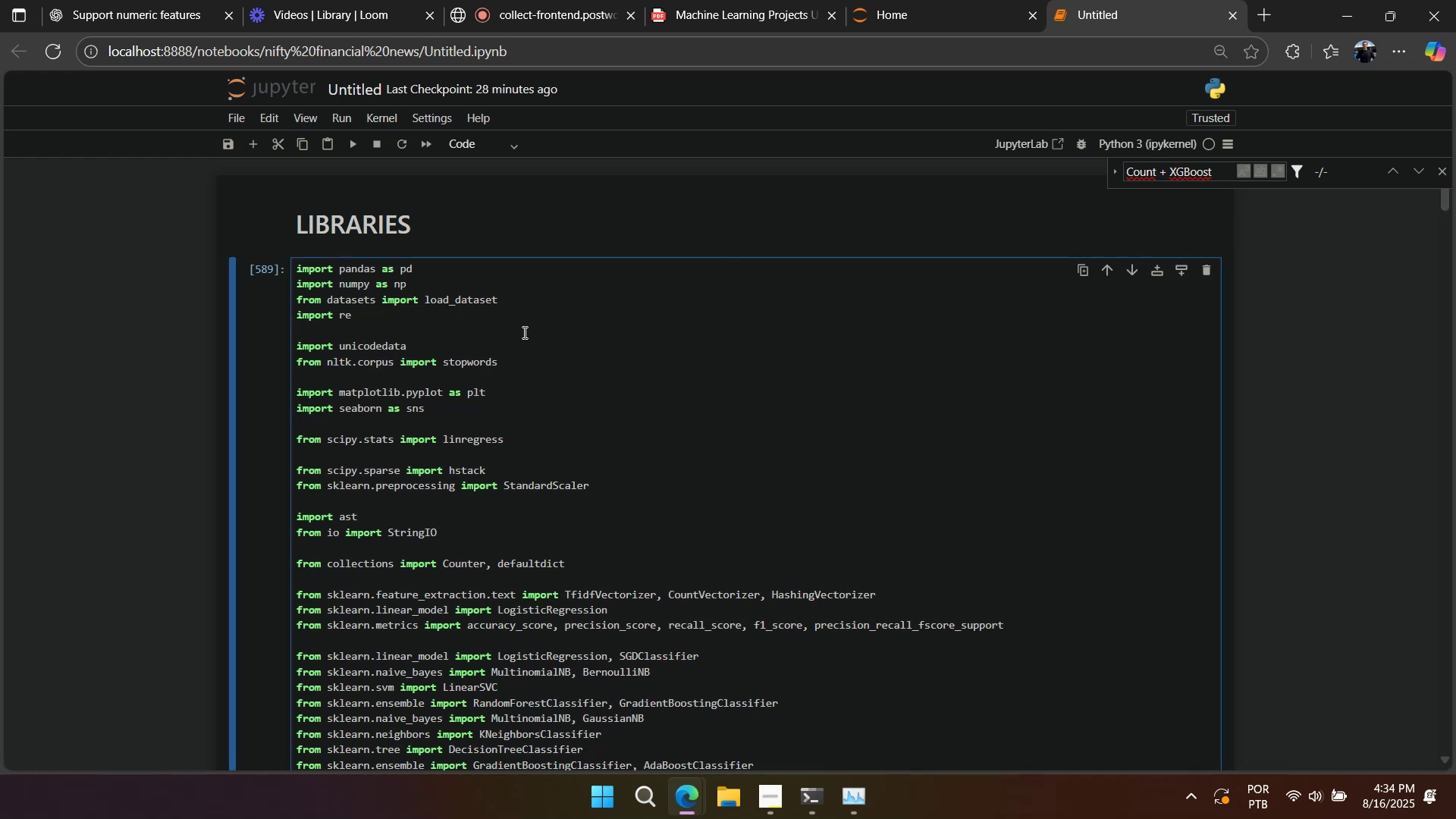 
key(Enter)
 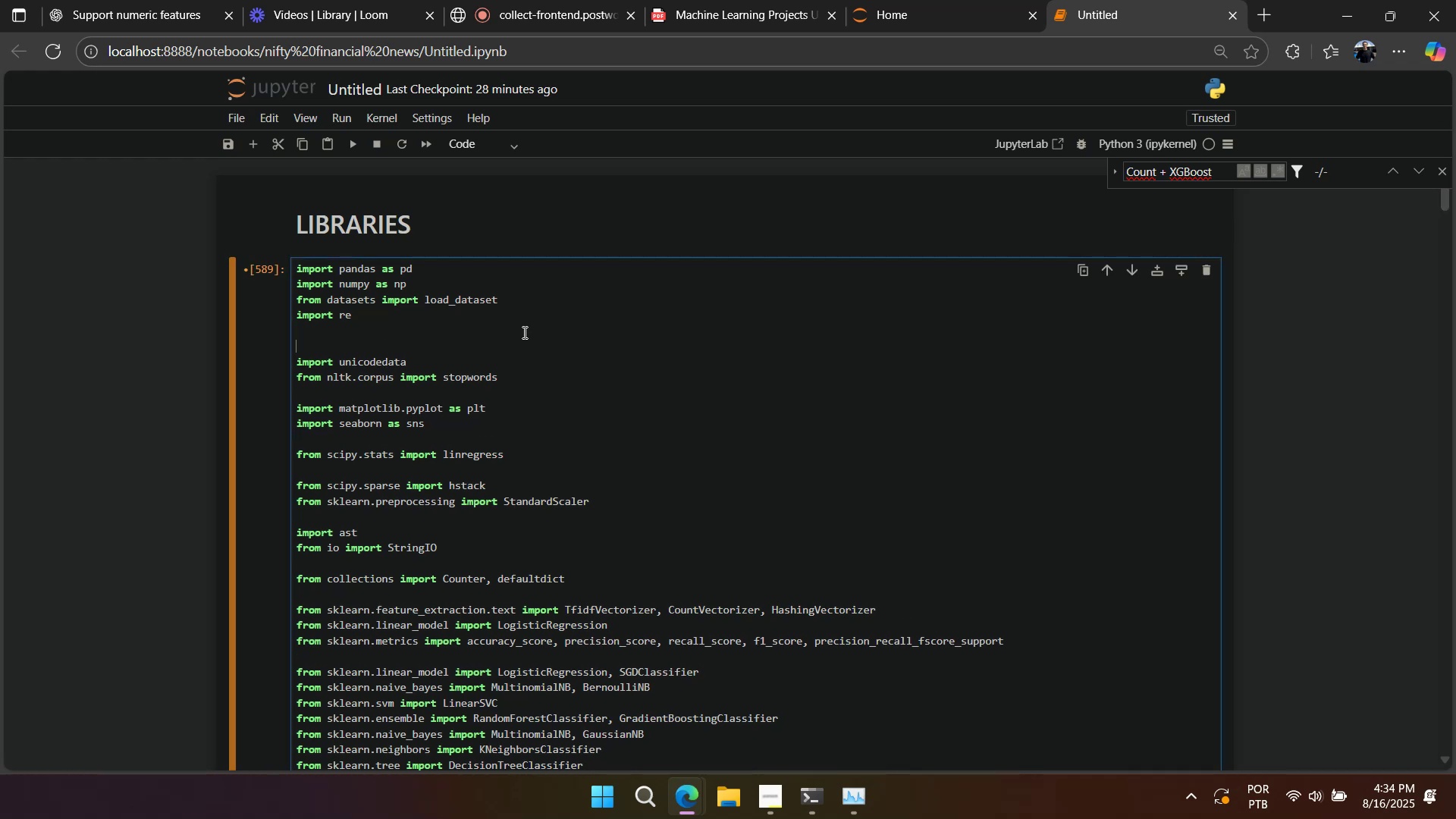 
key(Control+V)
 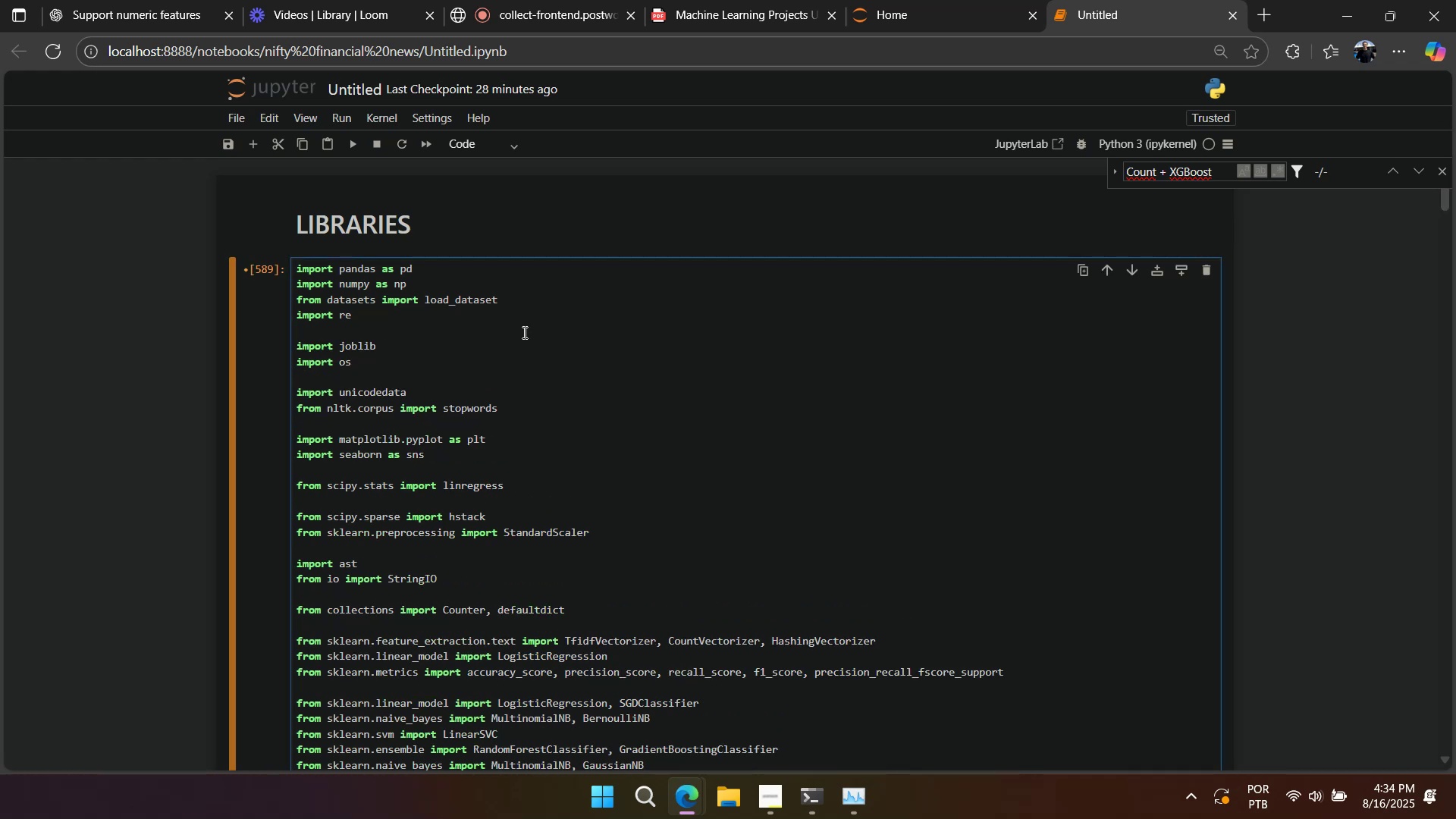 
key(Shift+Enter)
 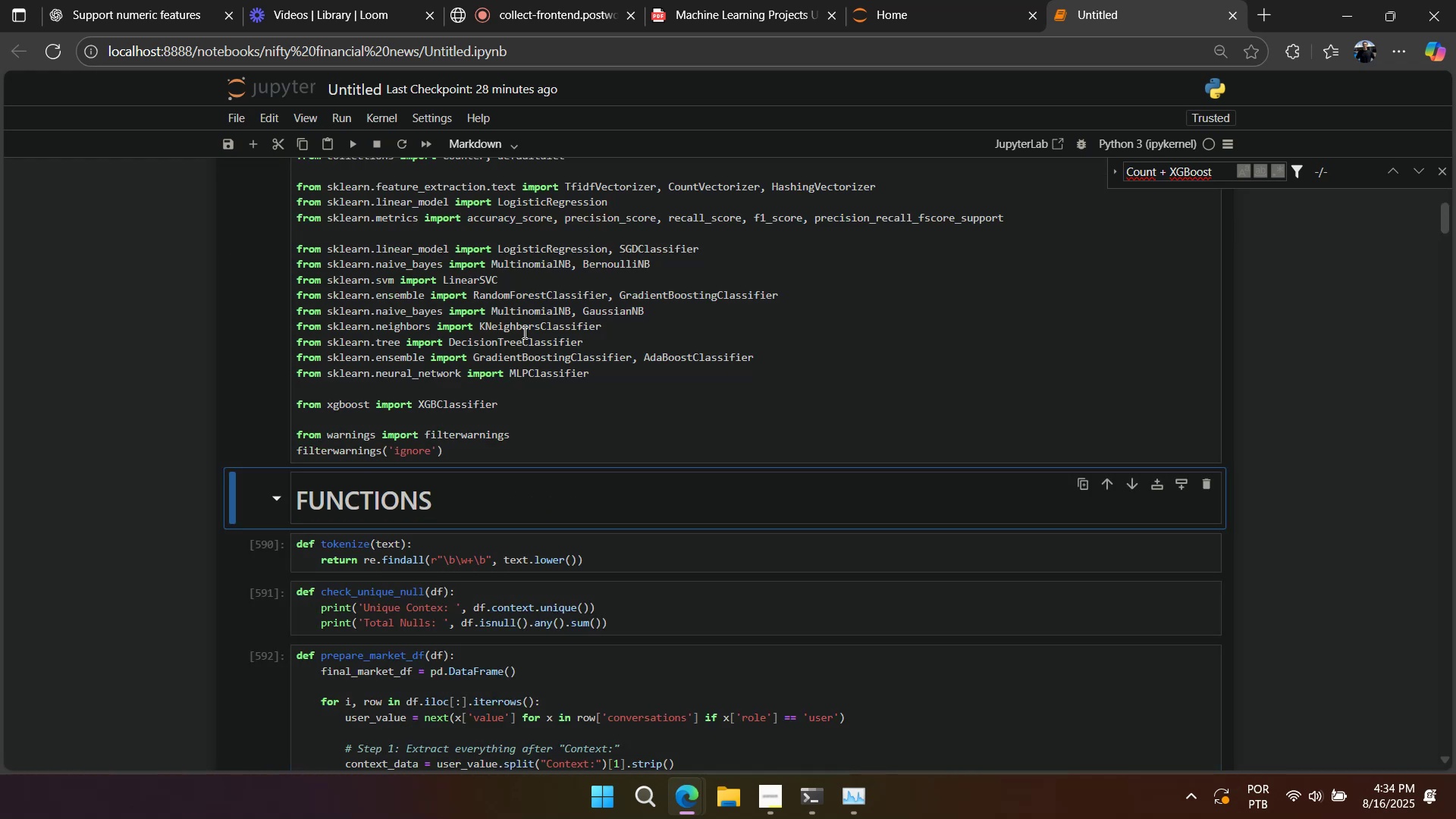 
scroll: coordinate [492, 330], scroll_direction: up, amount: 6.0
 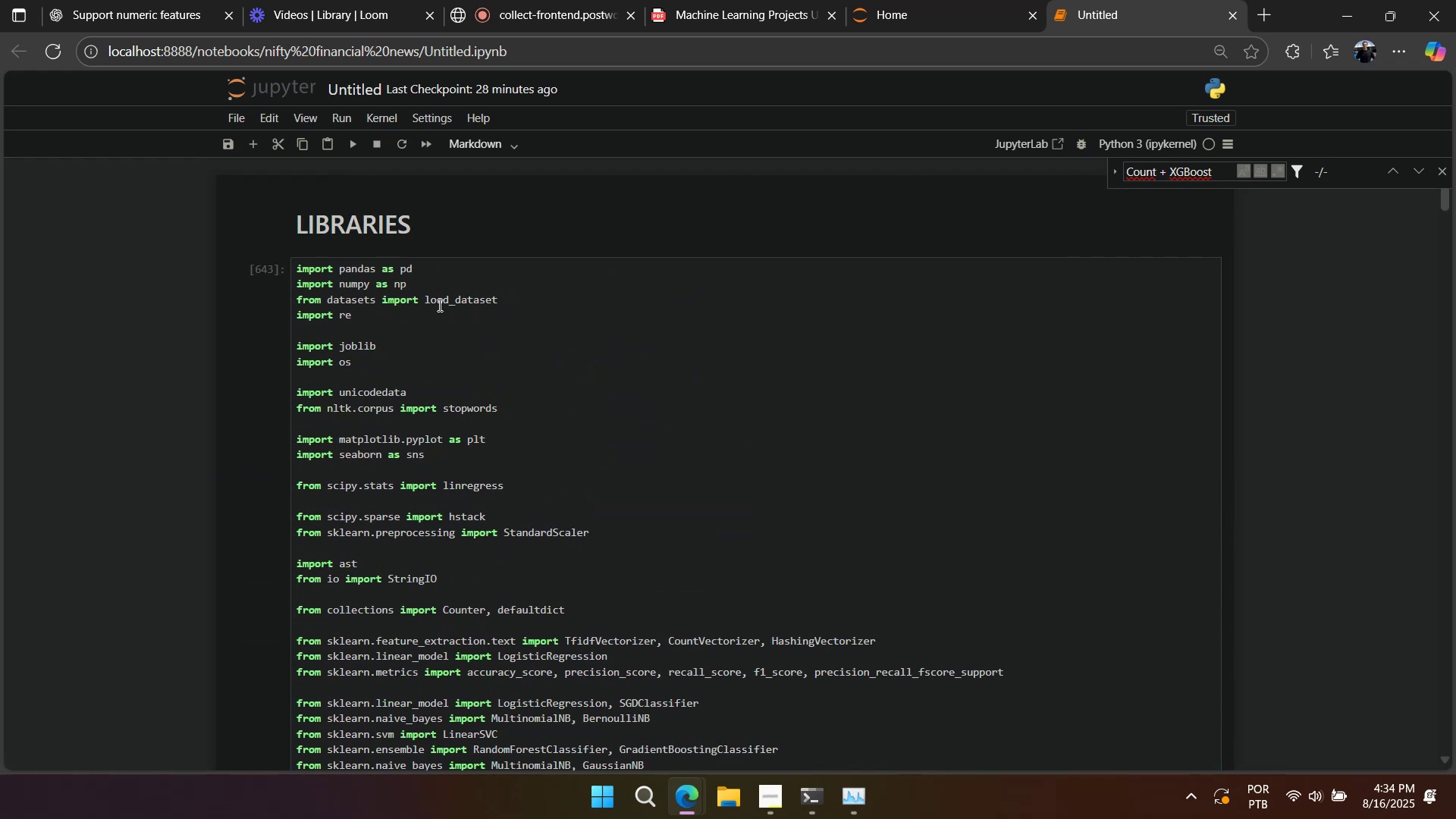 
scroll: coordinate [347, 287], scroll_direction: none, amount: 0.0
 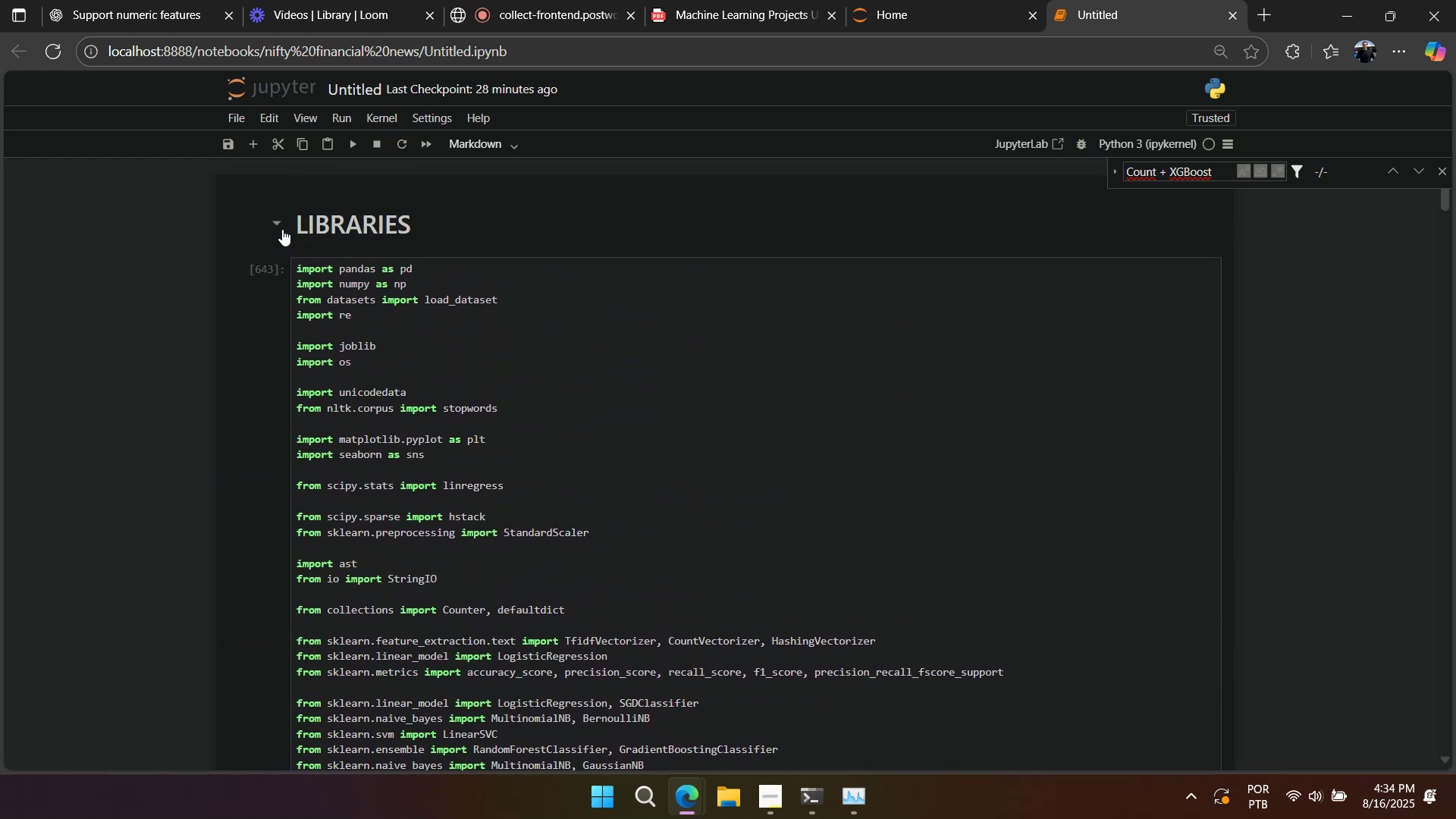 
left_click([278, 224])
 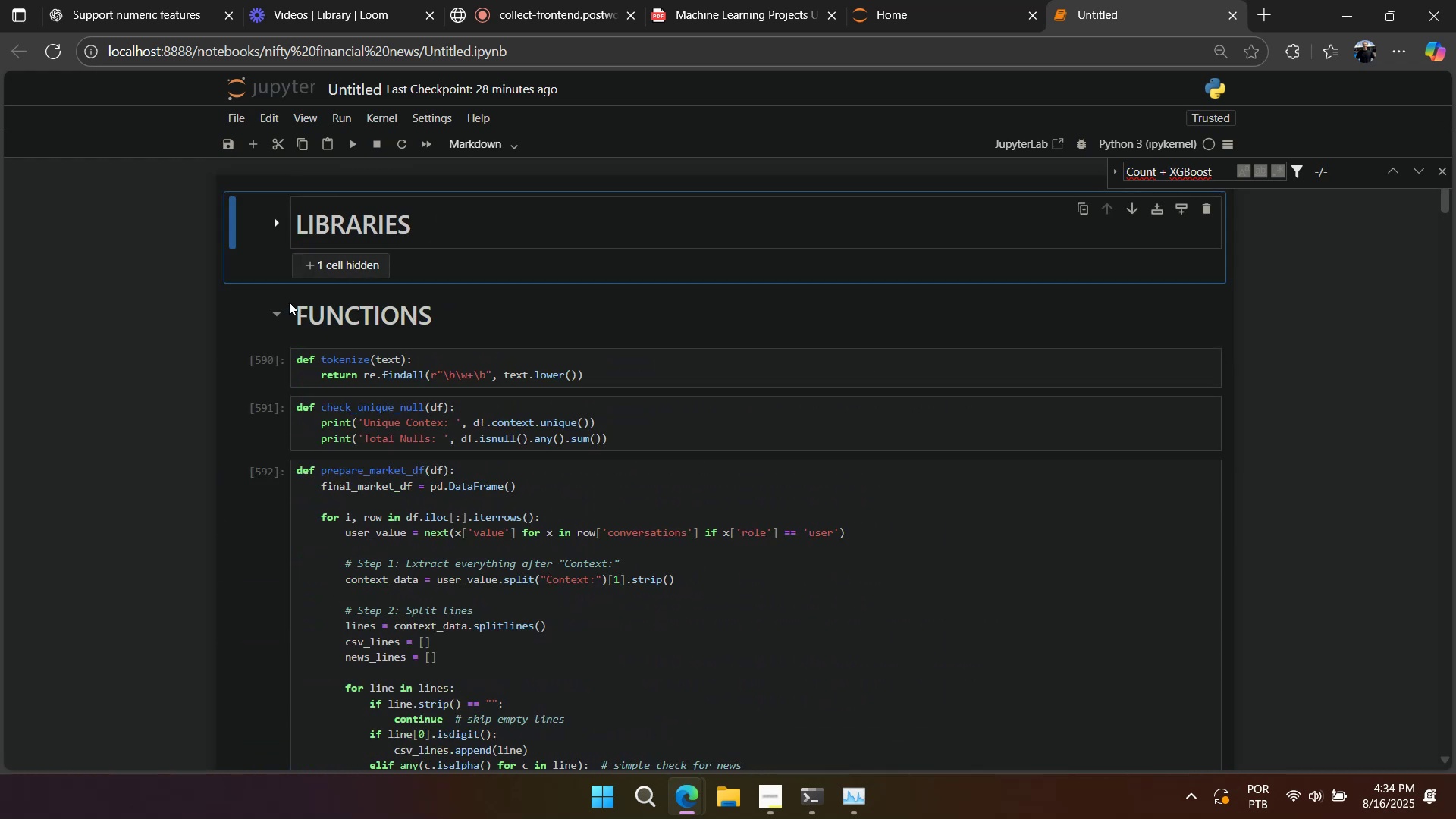 
left_click([273, 304])
 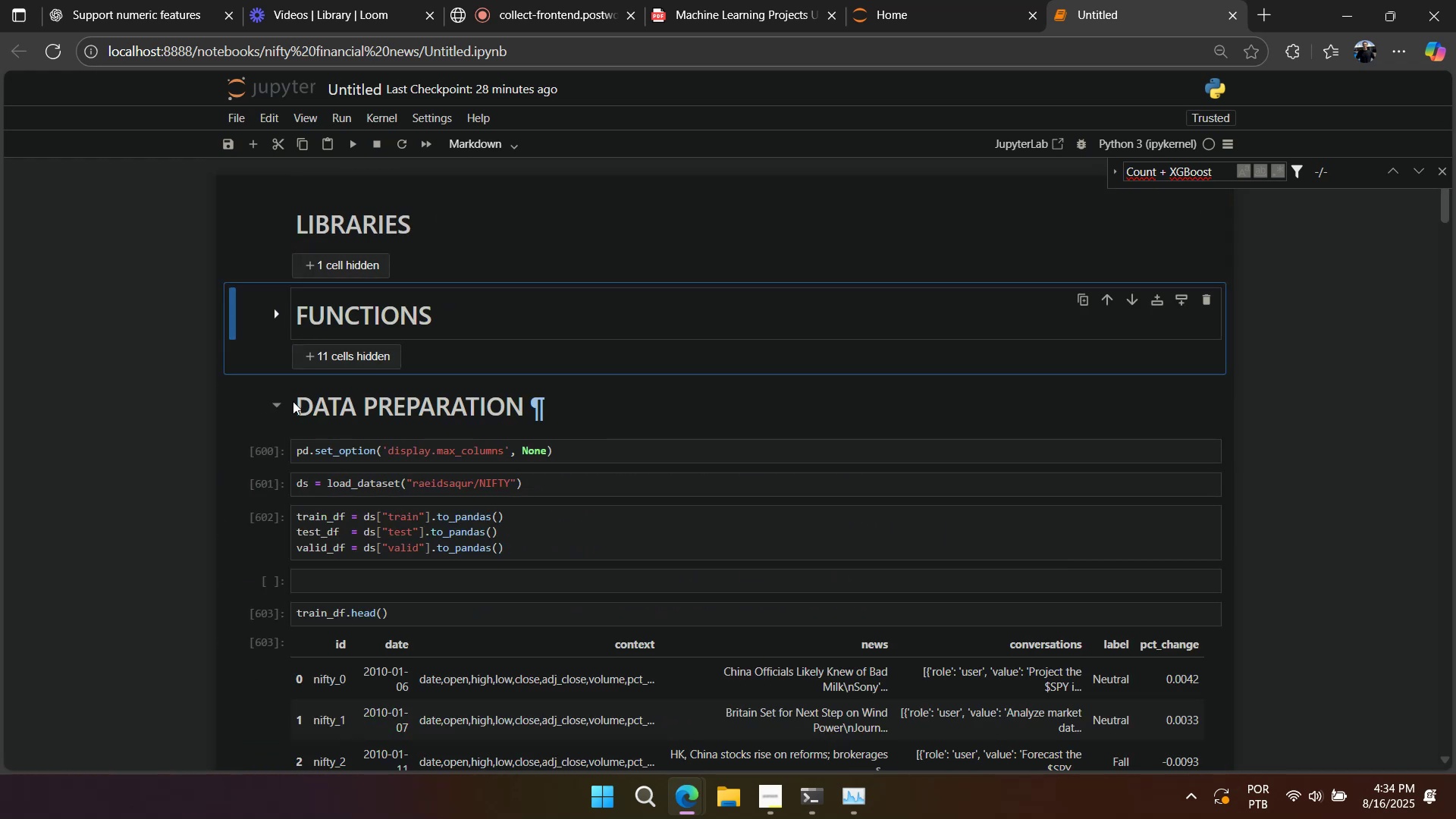 
left_click([277, 406])
 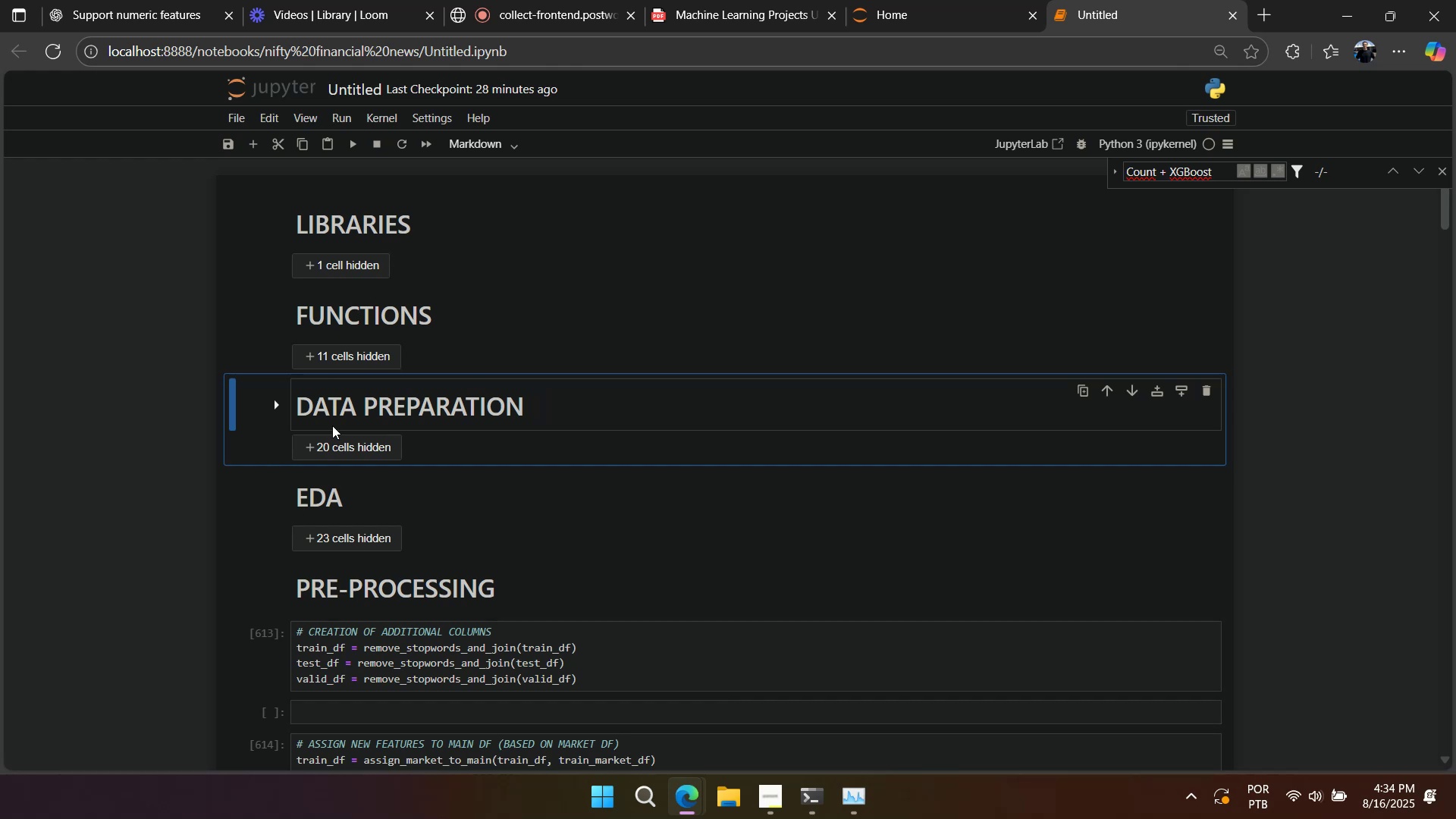 
scroll: coordinate [360, 443], scroll_direction: down, amount: 3.0
 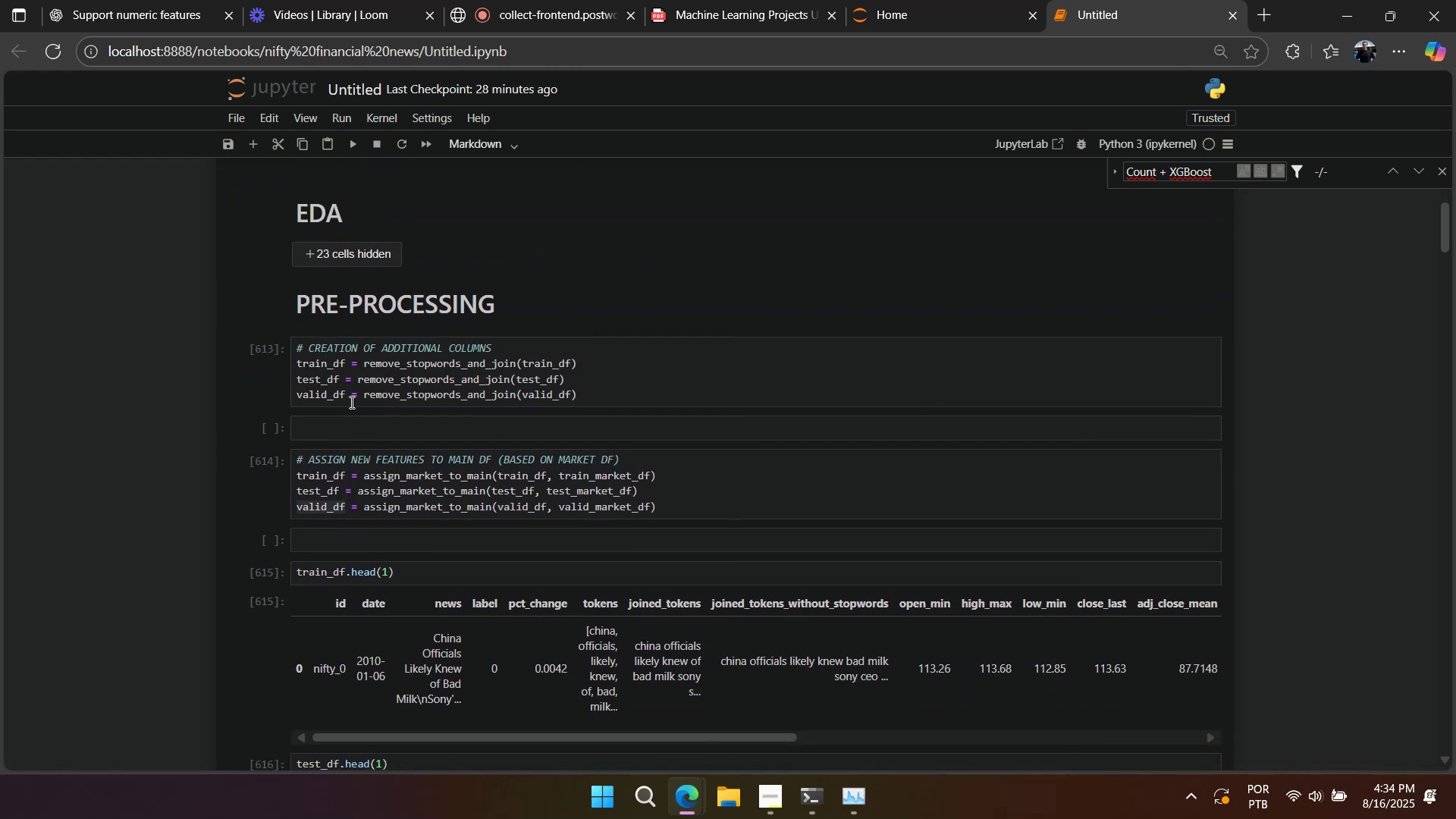 
scroll: coordinate [347, 359], scroll_direction: up, amount: 1.0
 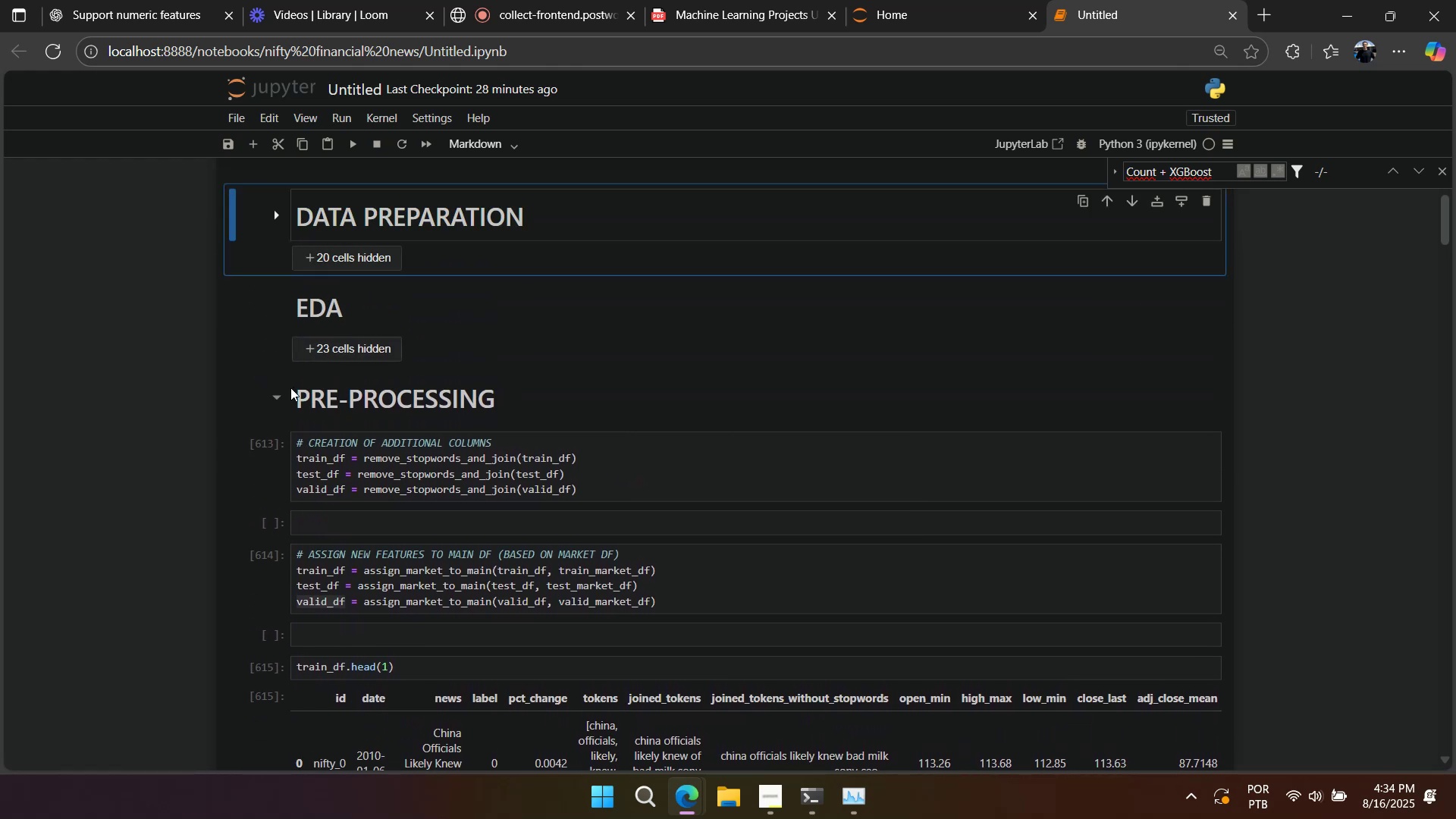 
left_click([275, 403])
 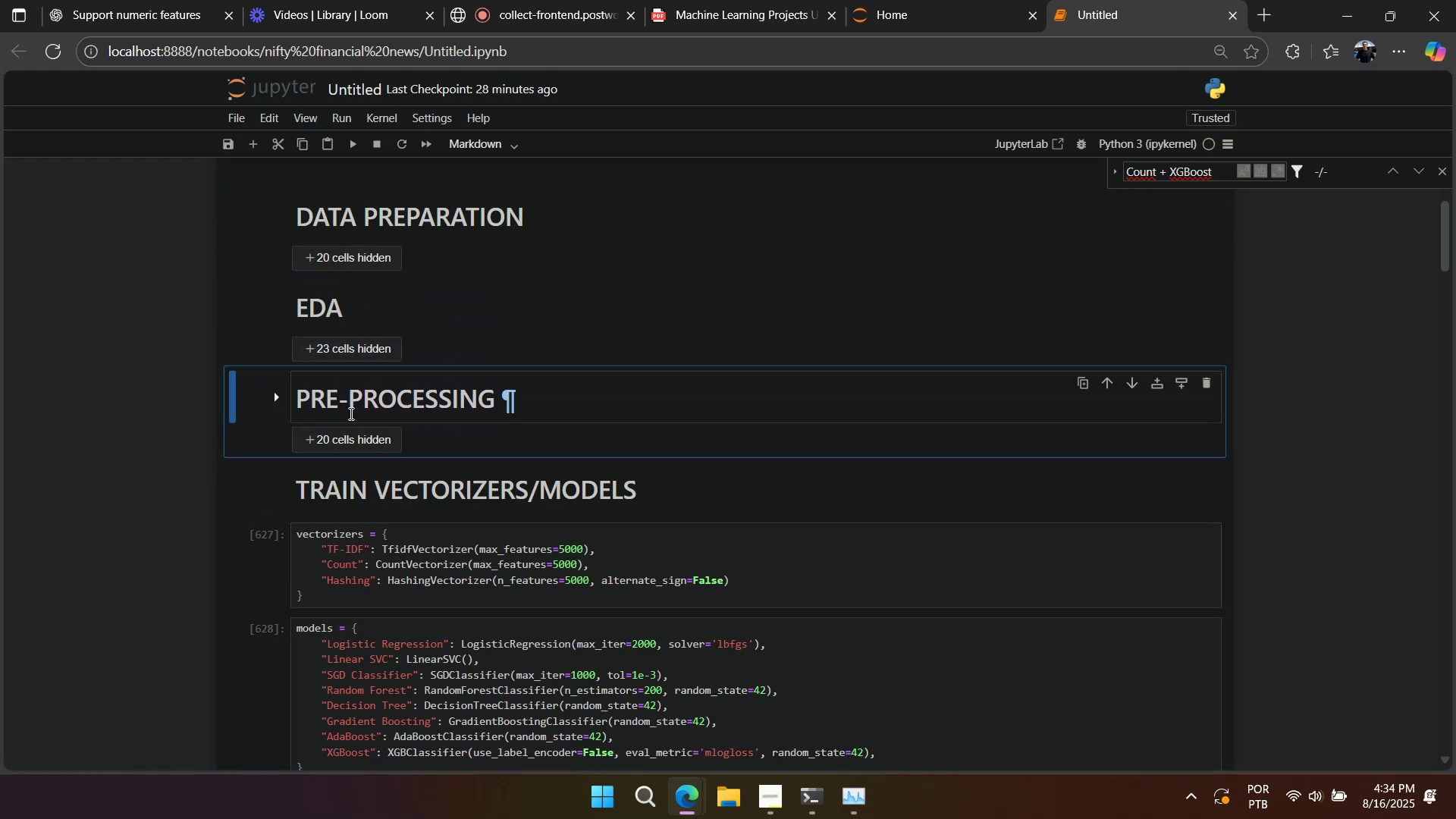 
scroll: coordinate [347, 344], scroll_direction: down, amount: 1.0
 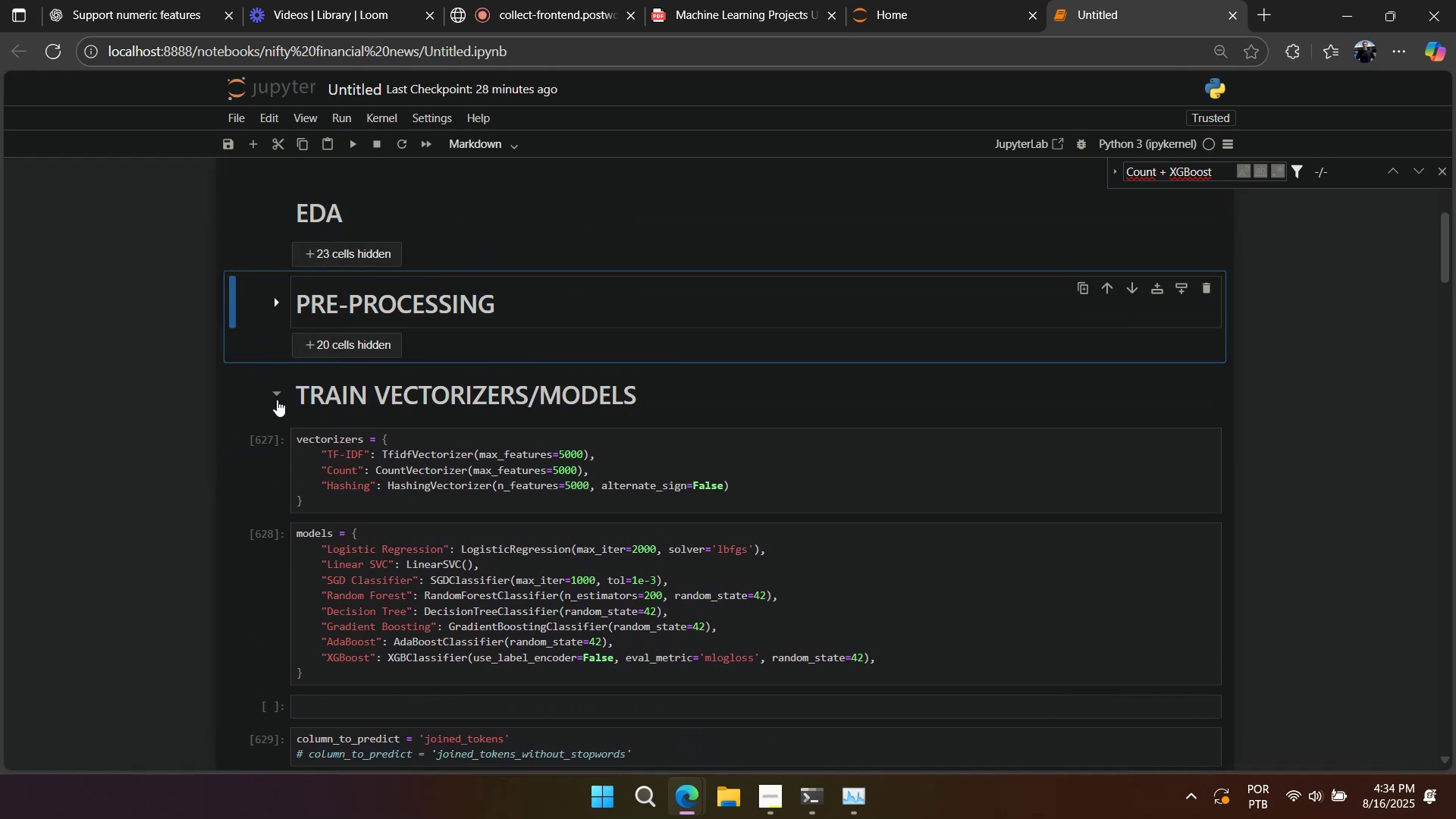 
left_click([275, 401])
 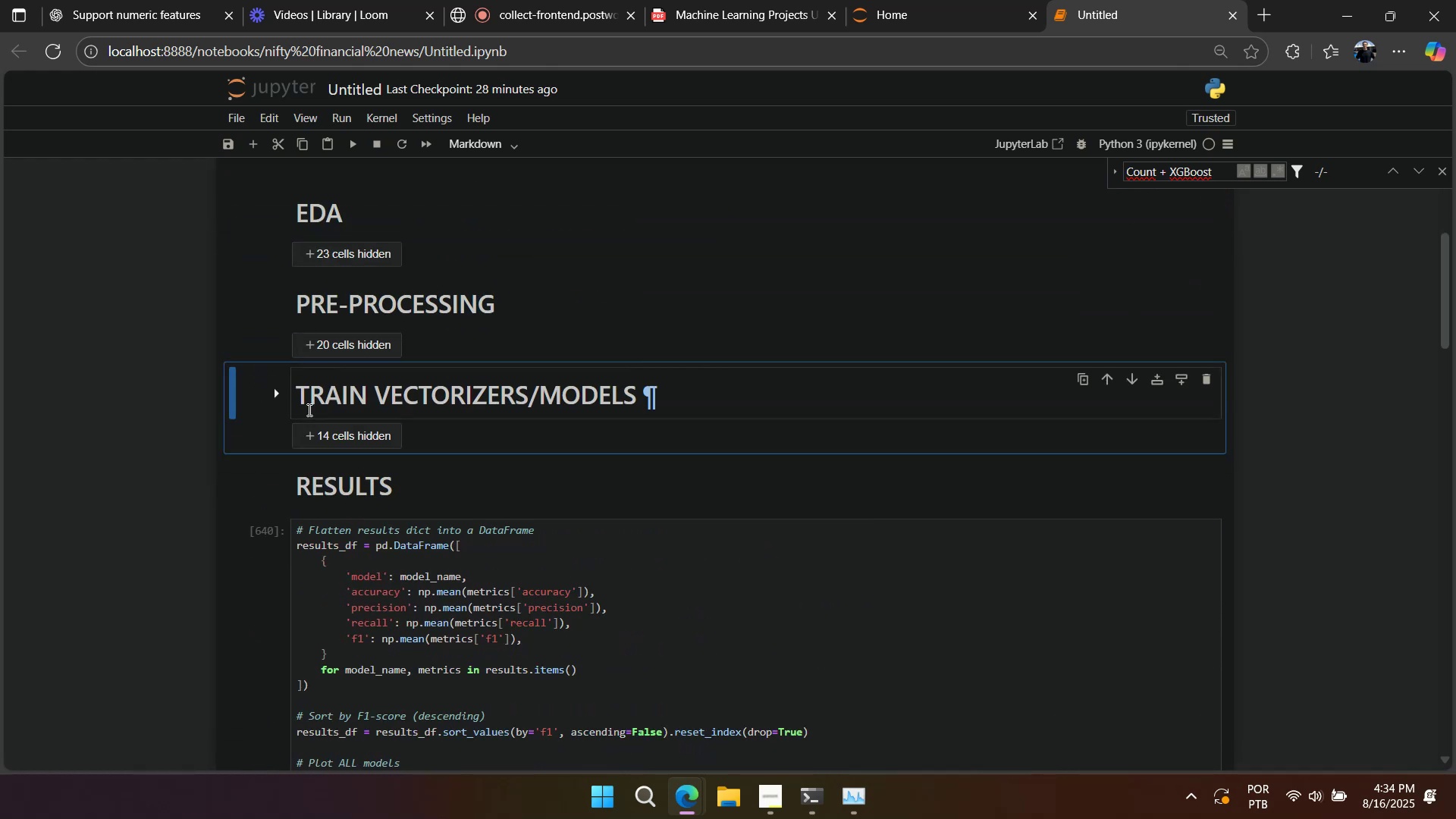 
scroll: coordinate [364, 432], scroll_direction: down, amount: 2.0
 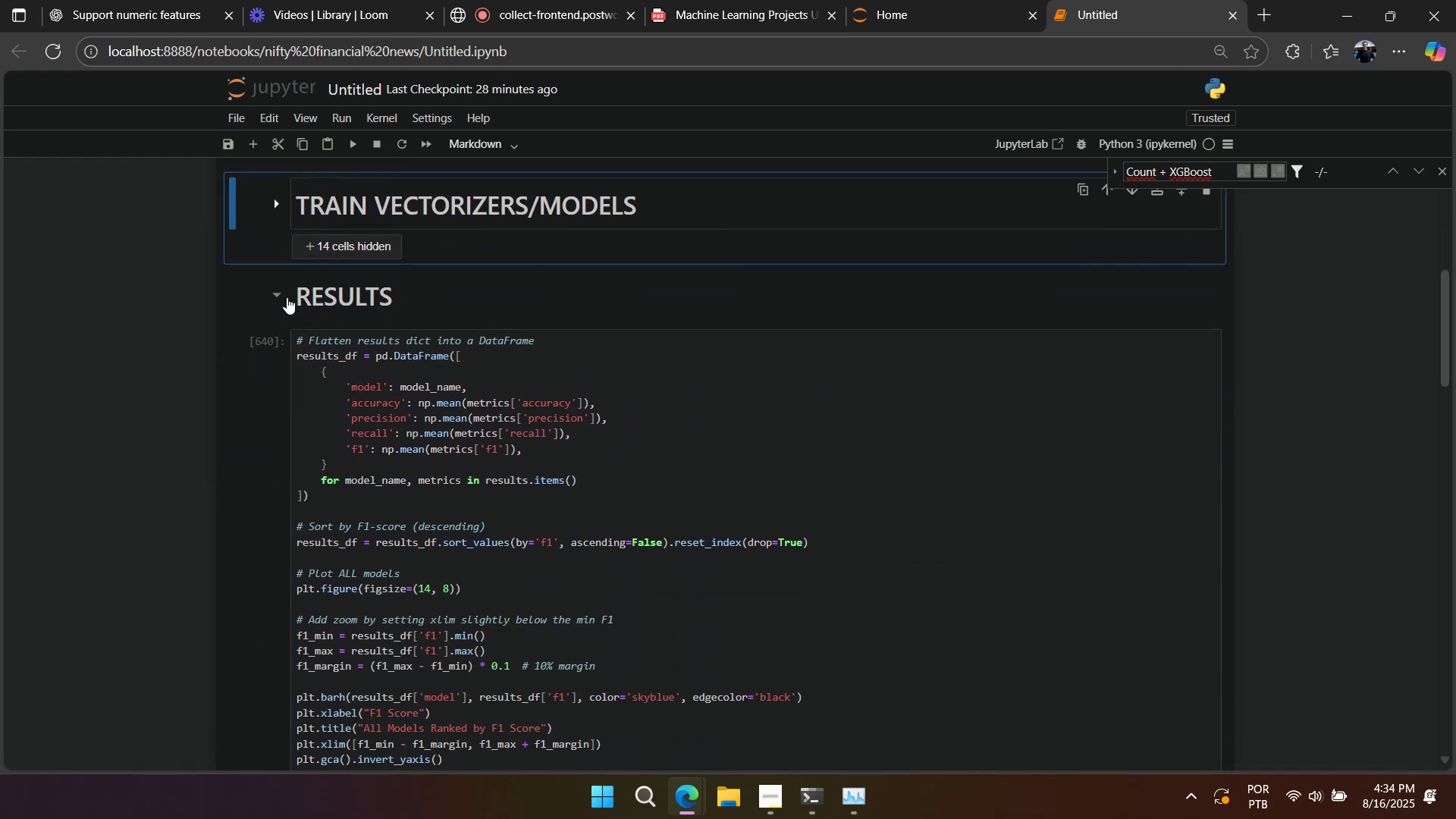 
left_click([280, 297])
 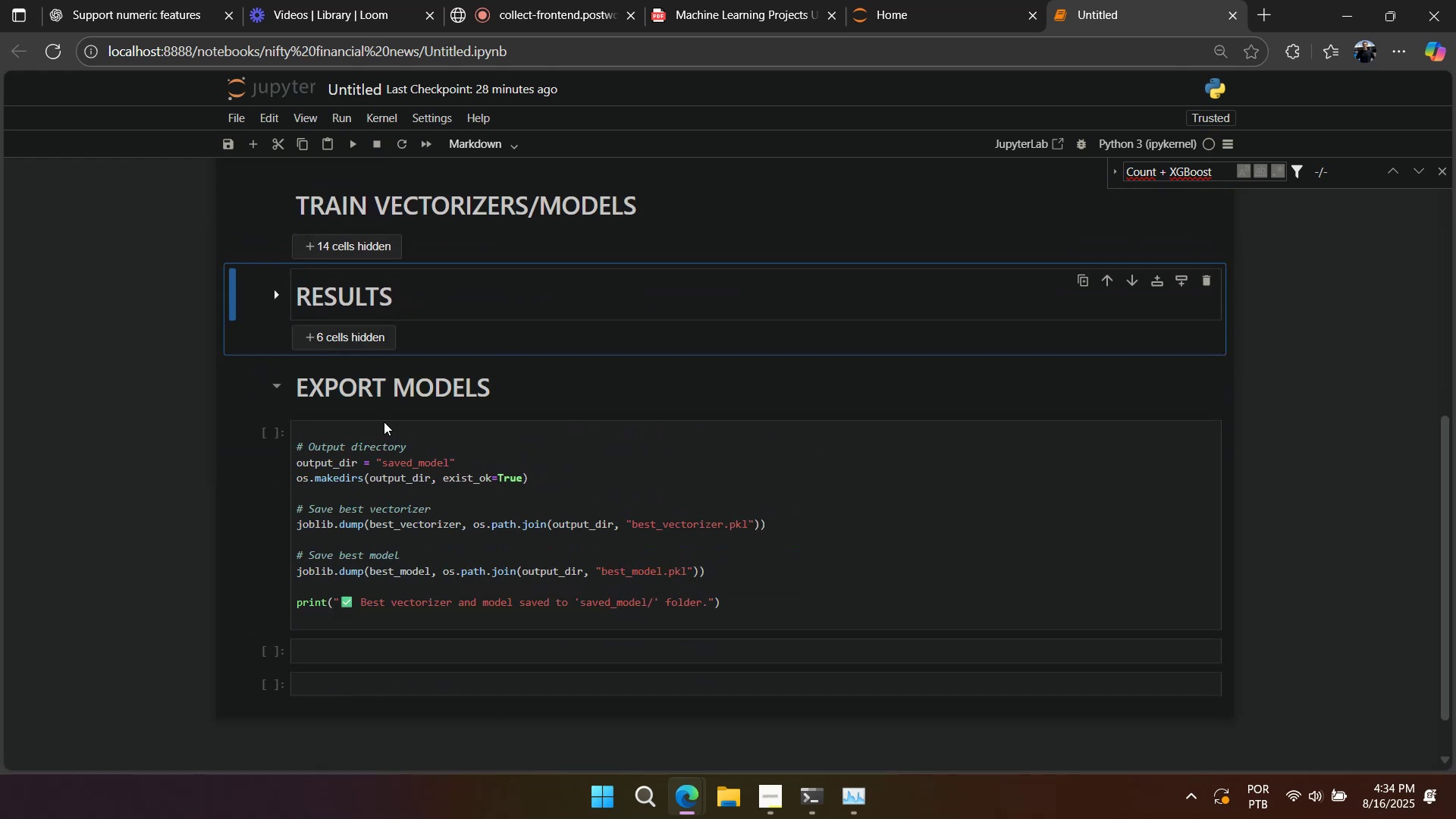 
left_click([409, 447])
 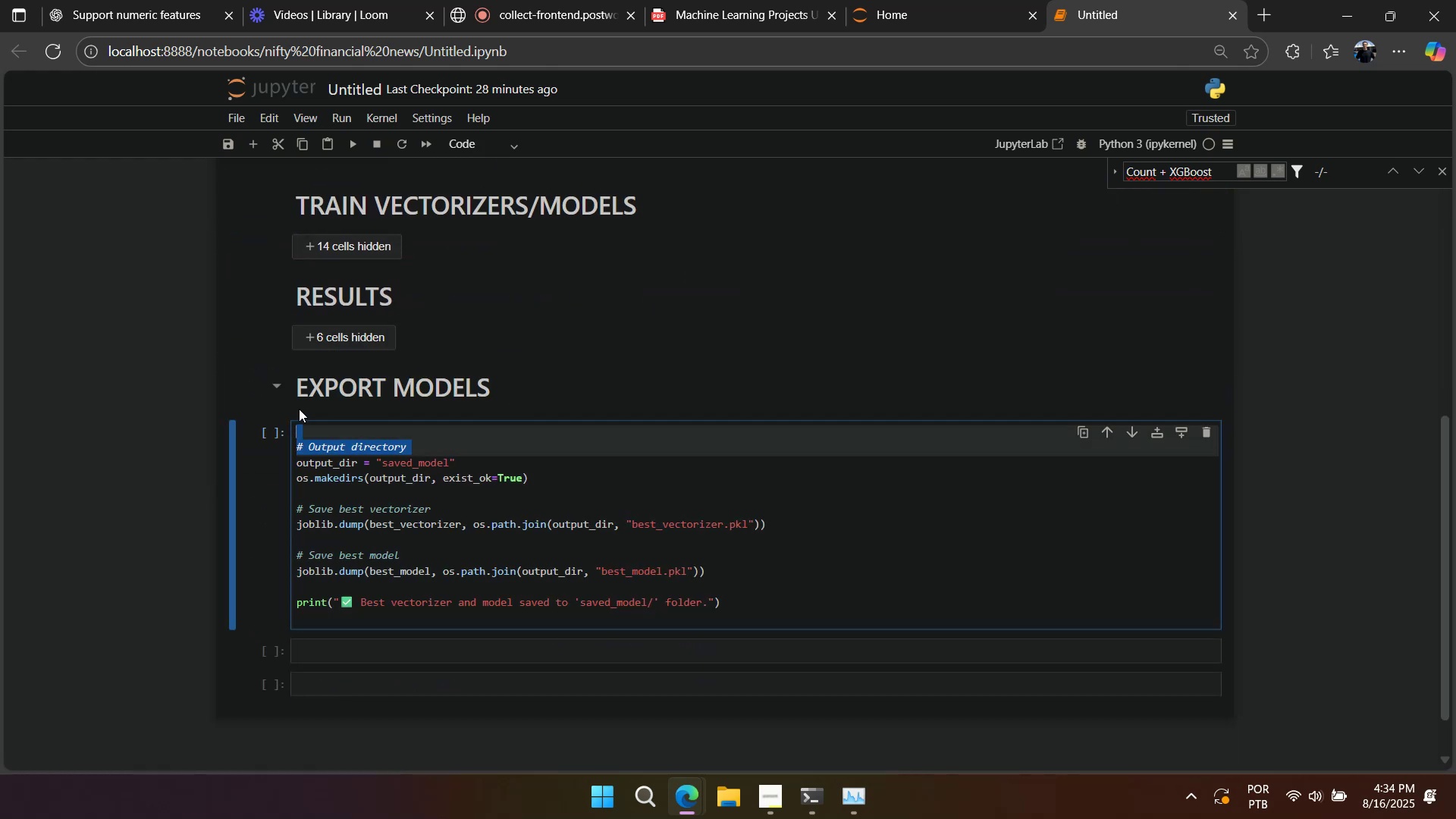 
key(Backspace)
 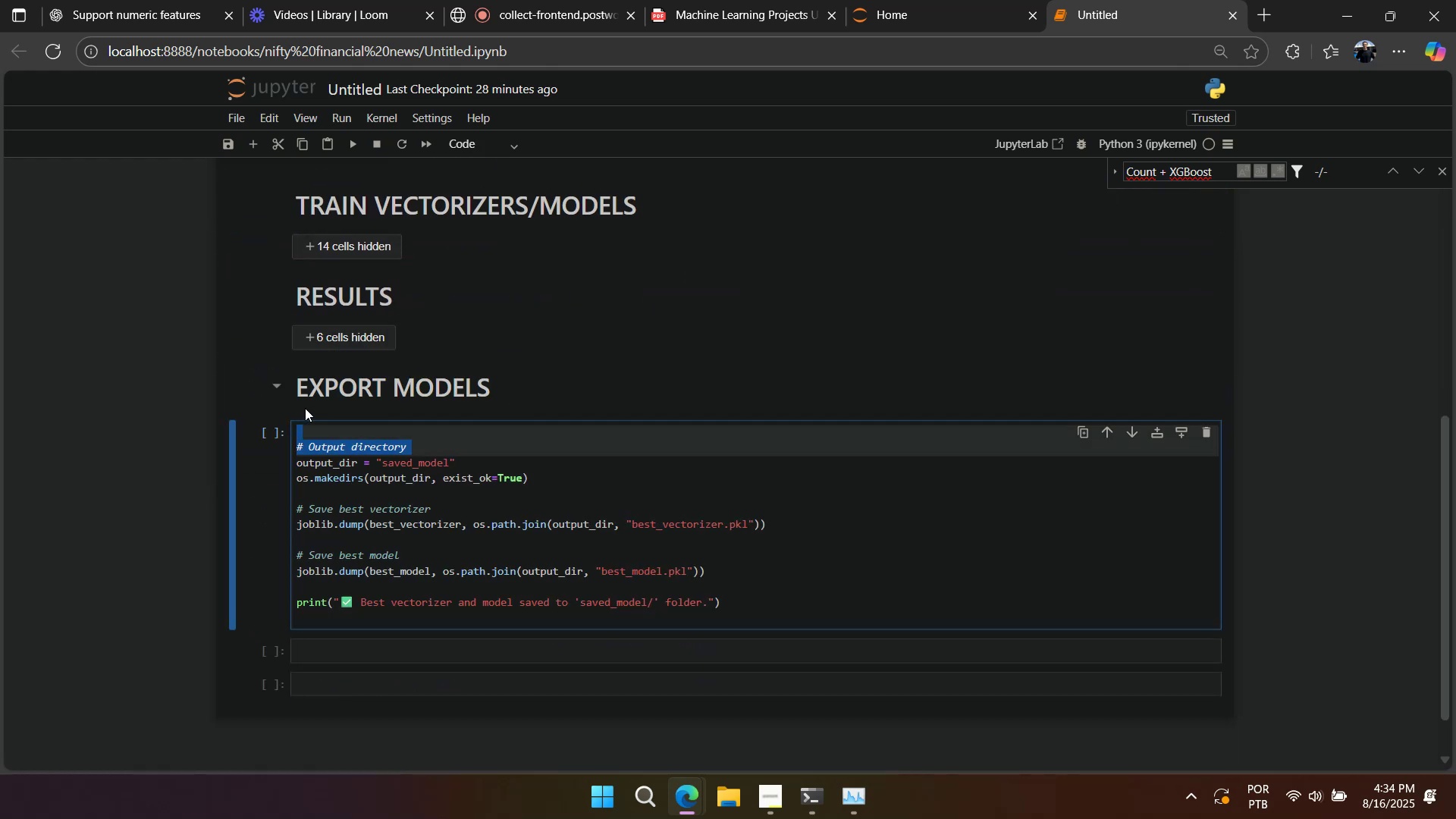 
key(Enter)
 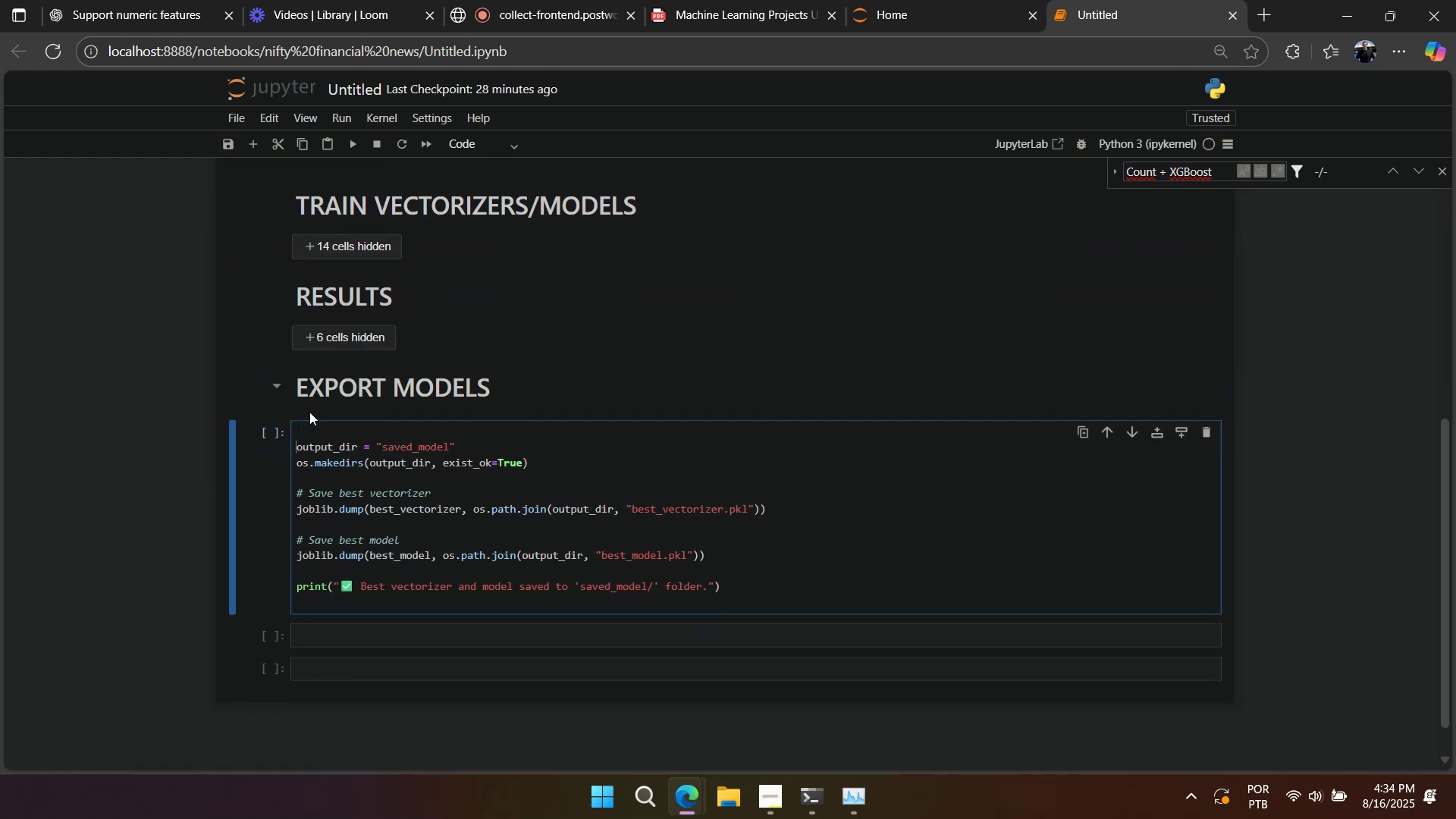 
key(Backspace)
 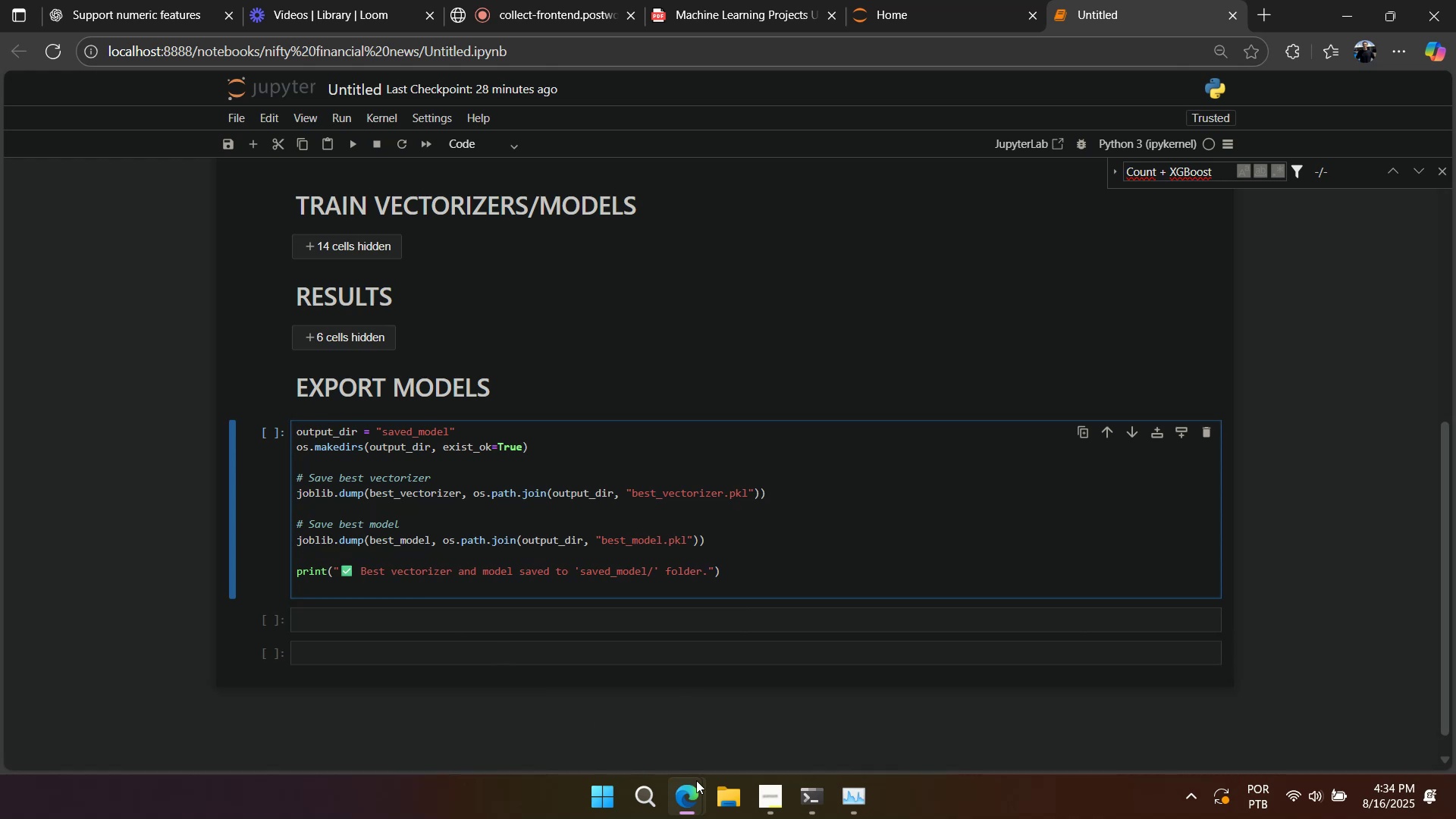 
left_click([729, 784])
 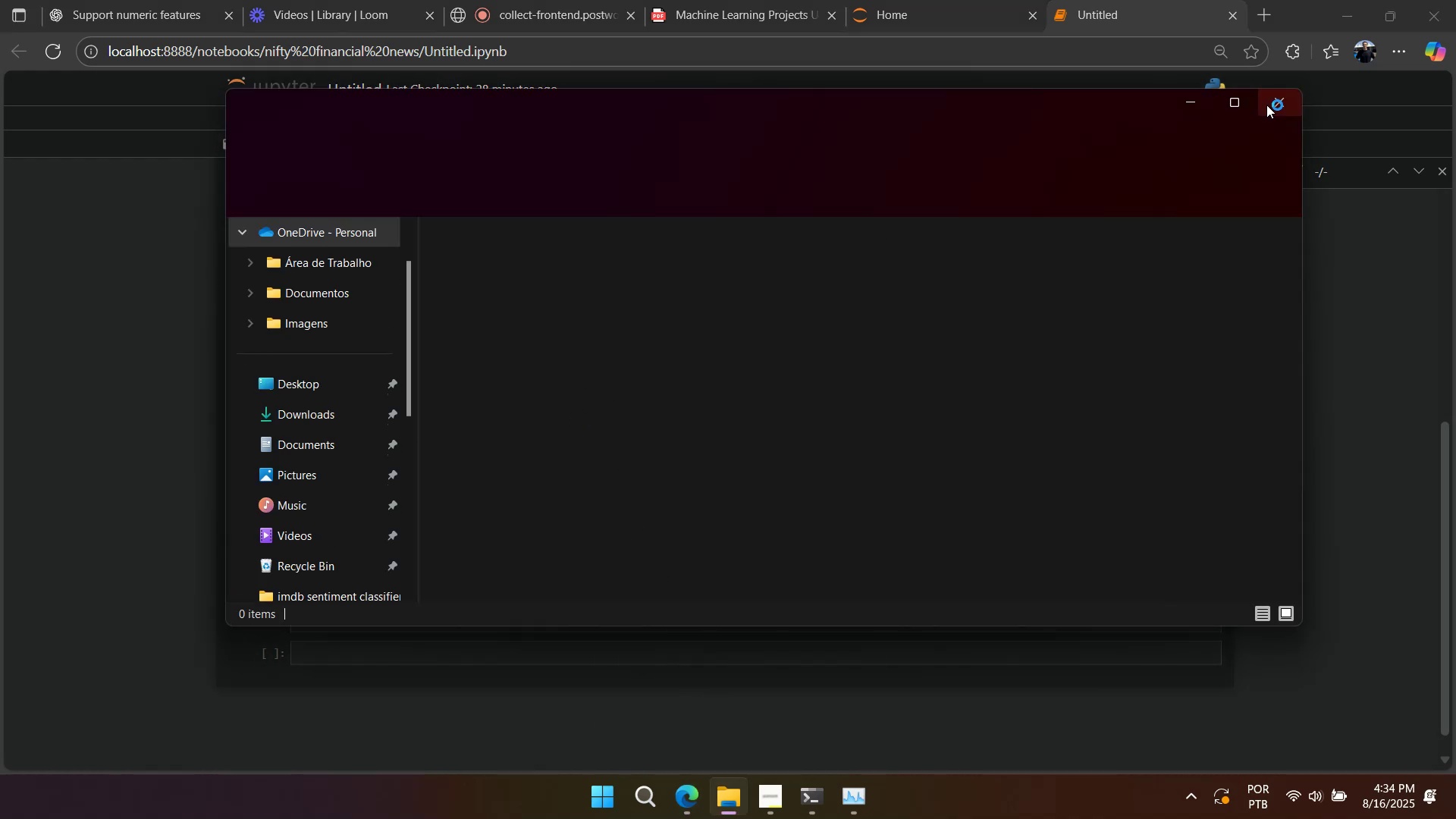 
left_click([383, 393])
 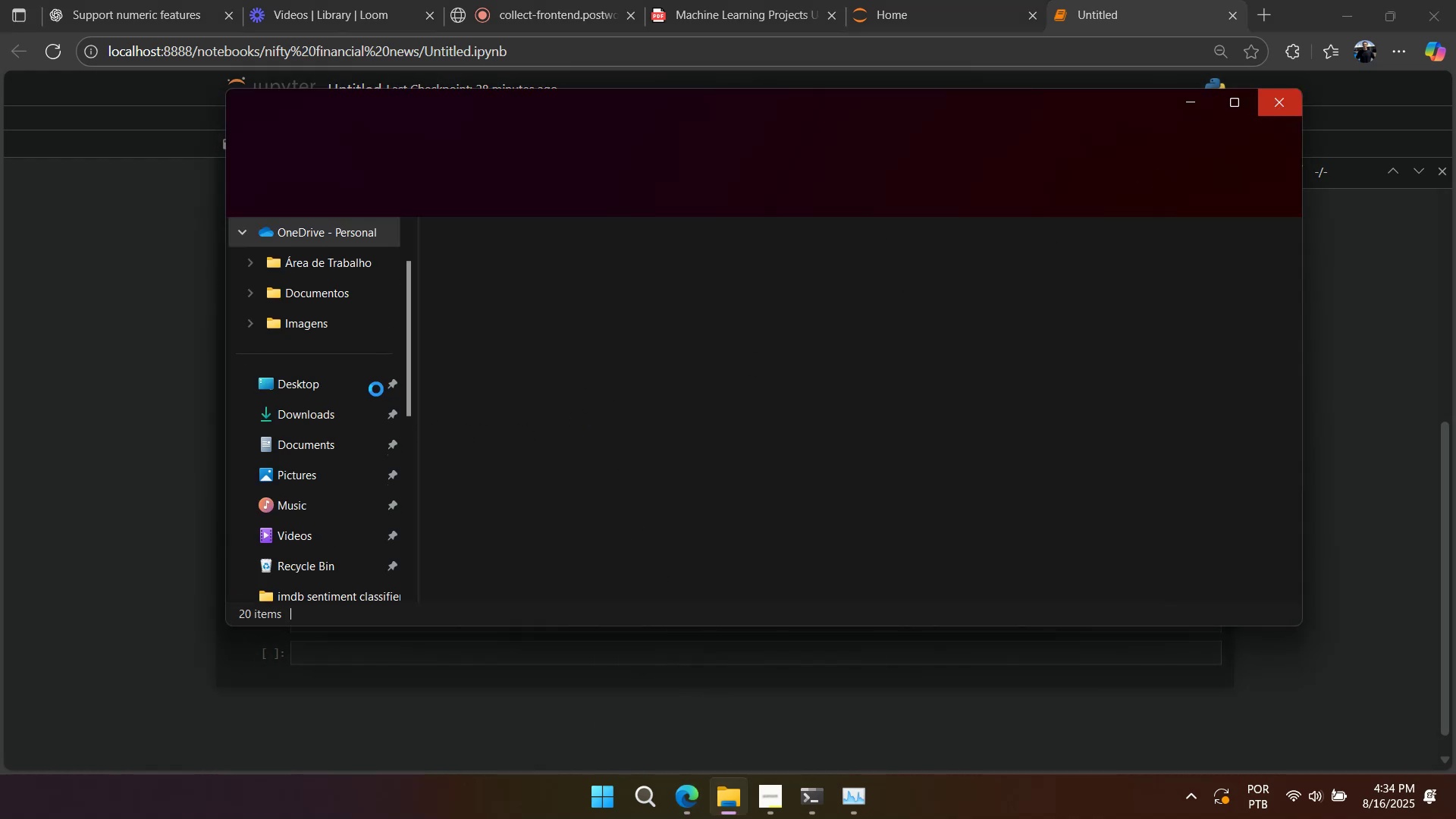 
mouse_move([388, 388])
 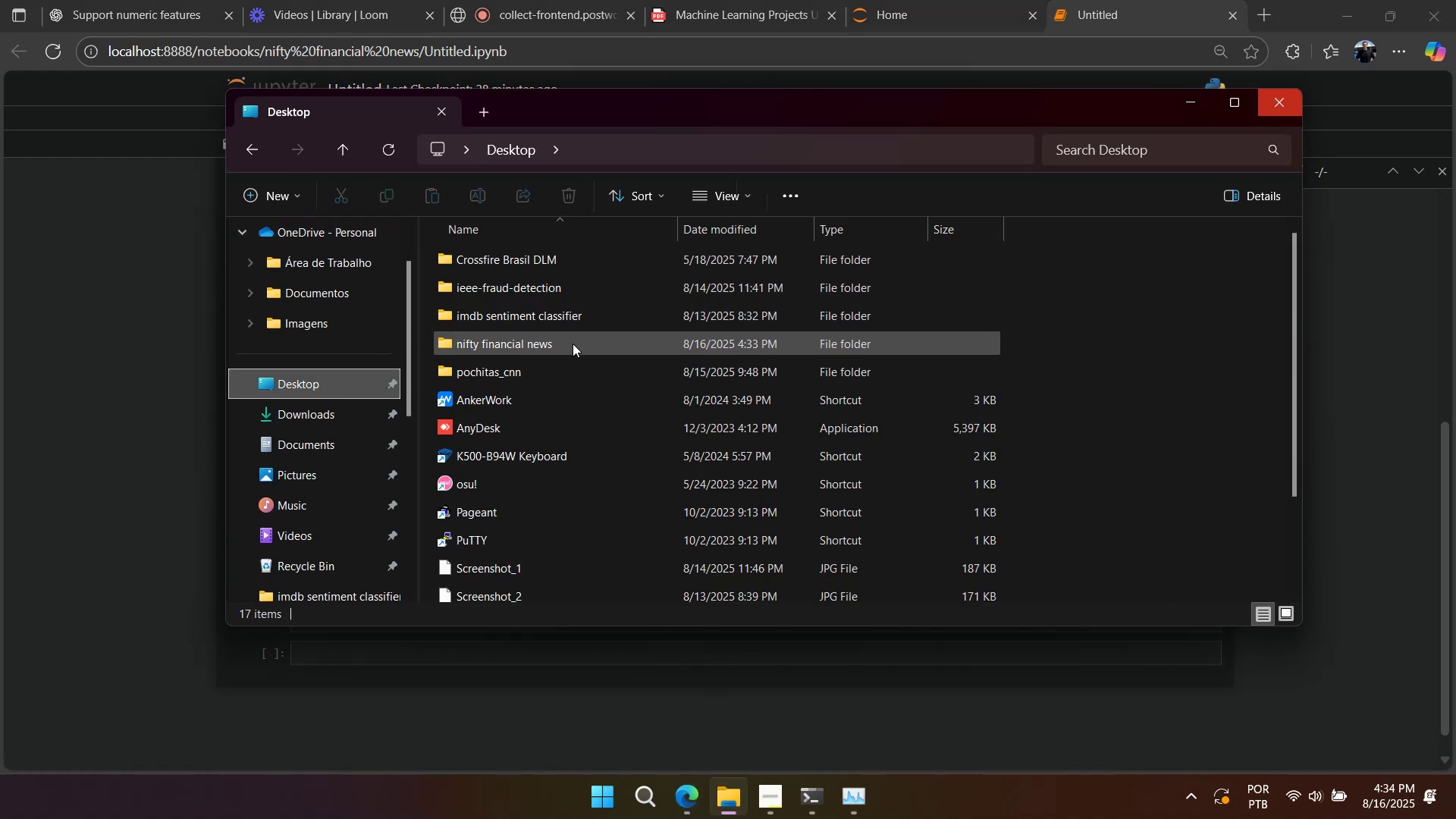 
left_click([574, 368])
 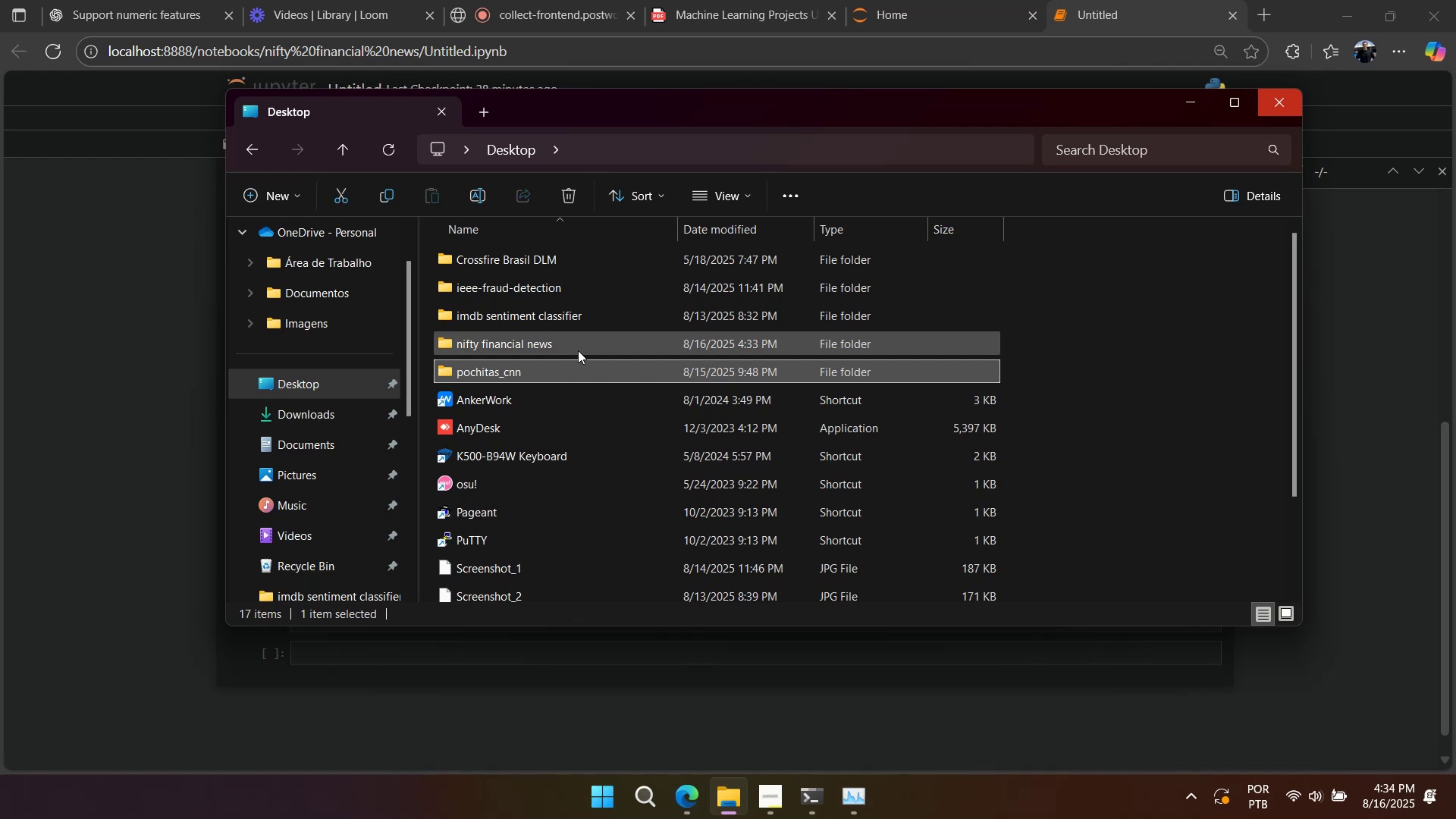 
double_click([578, 350])
 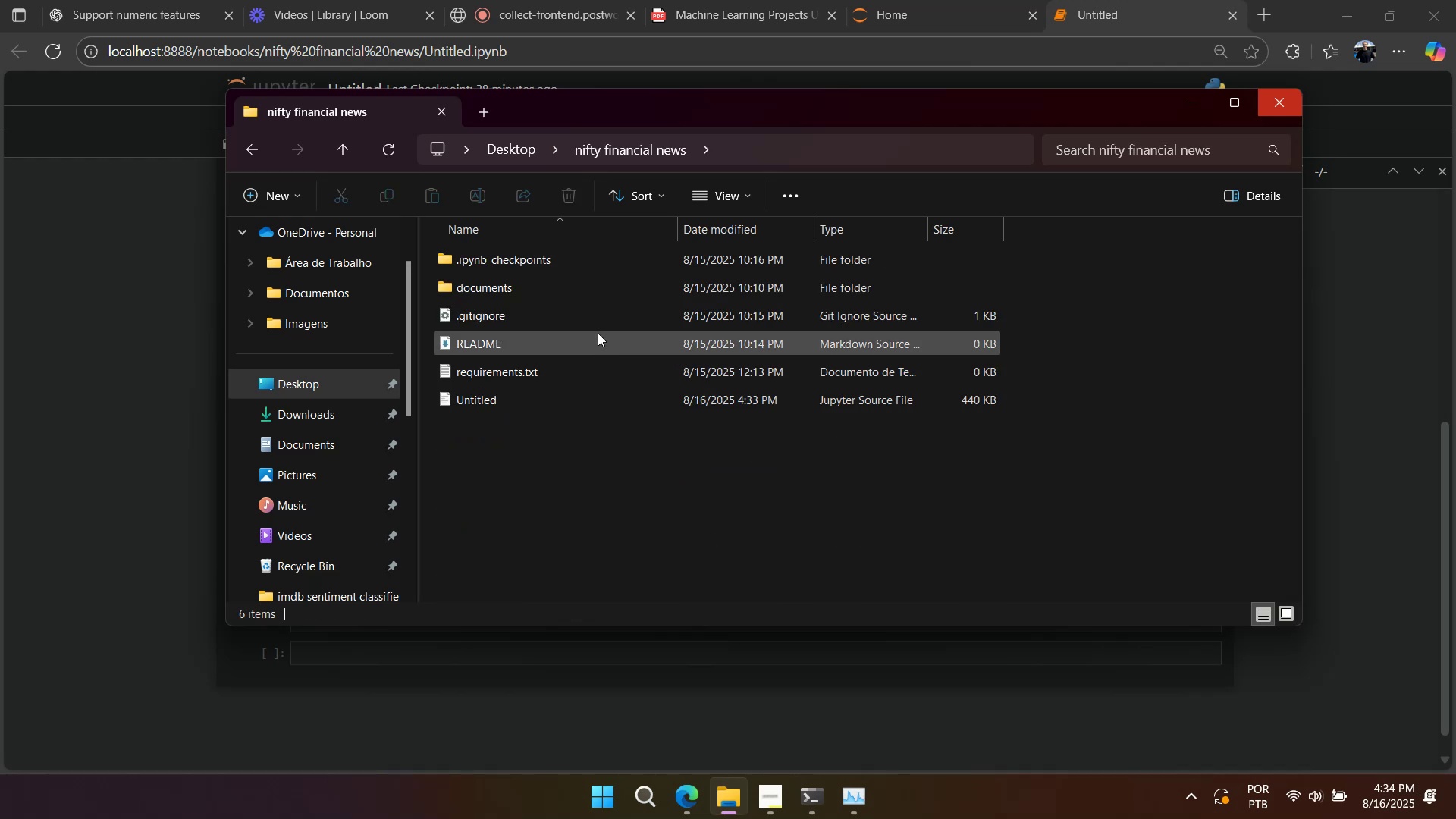 
double_click([596, 294])
 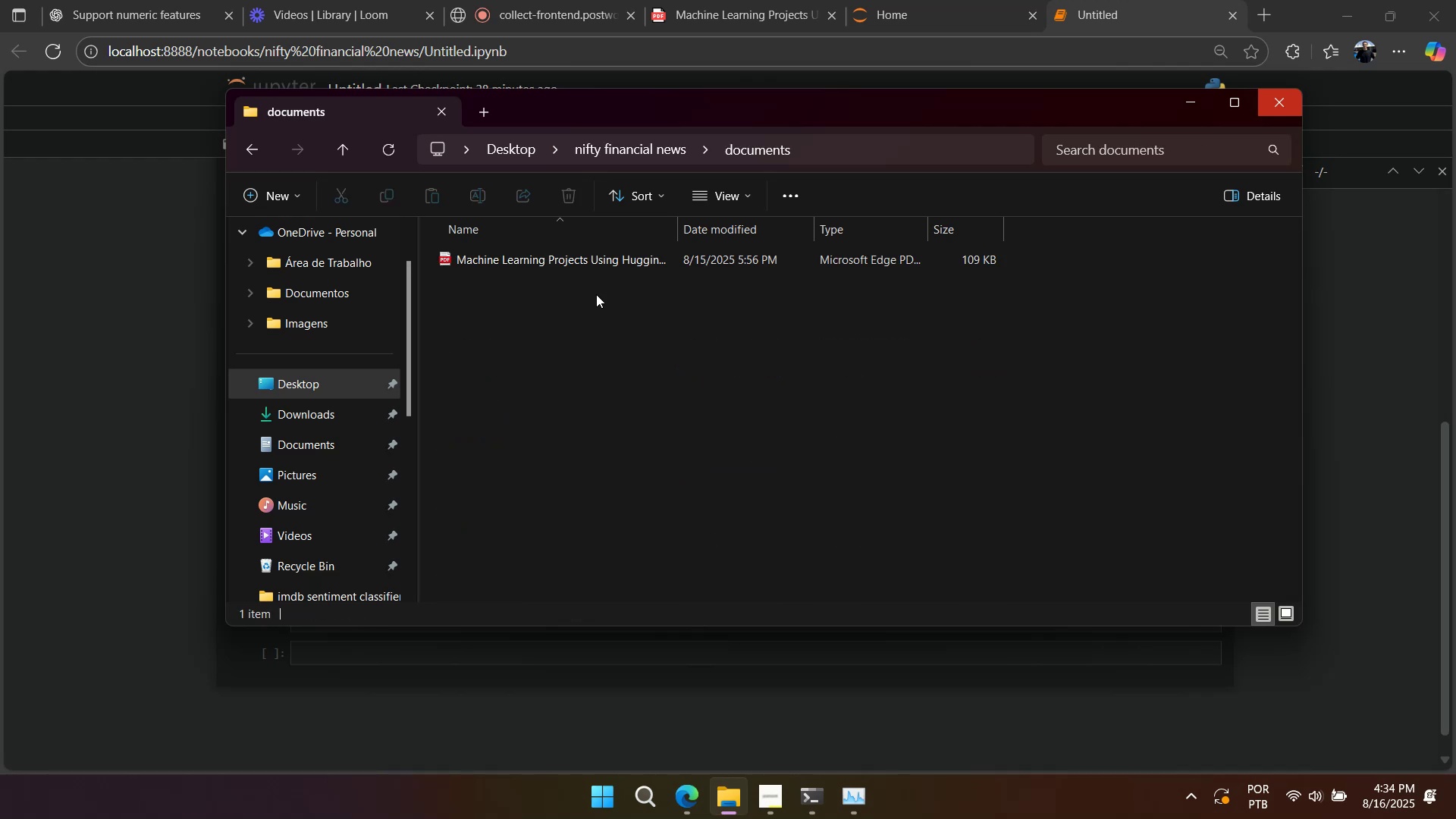 
 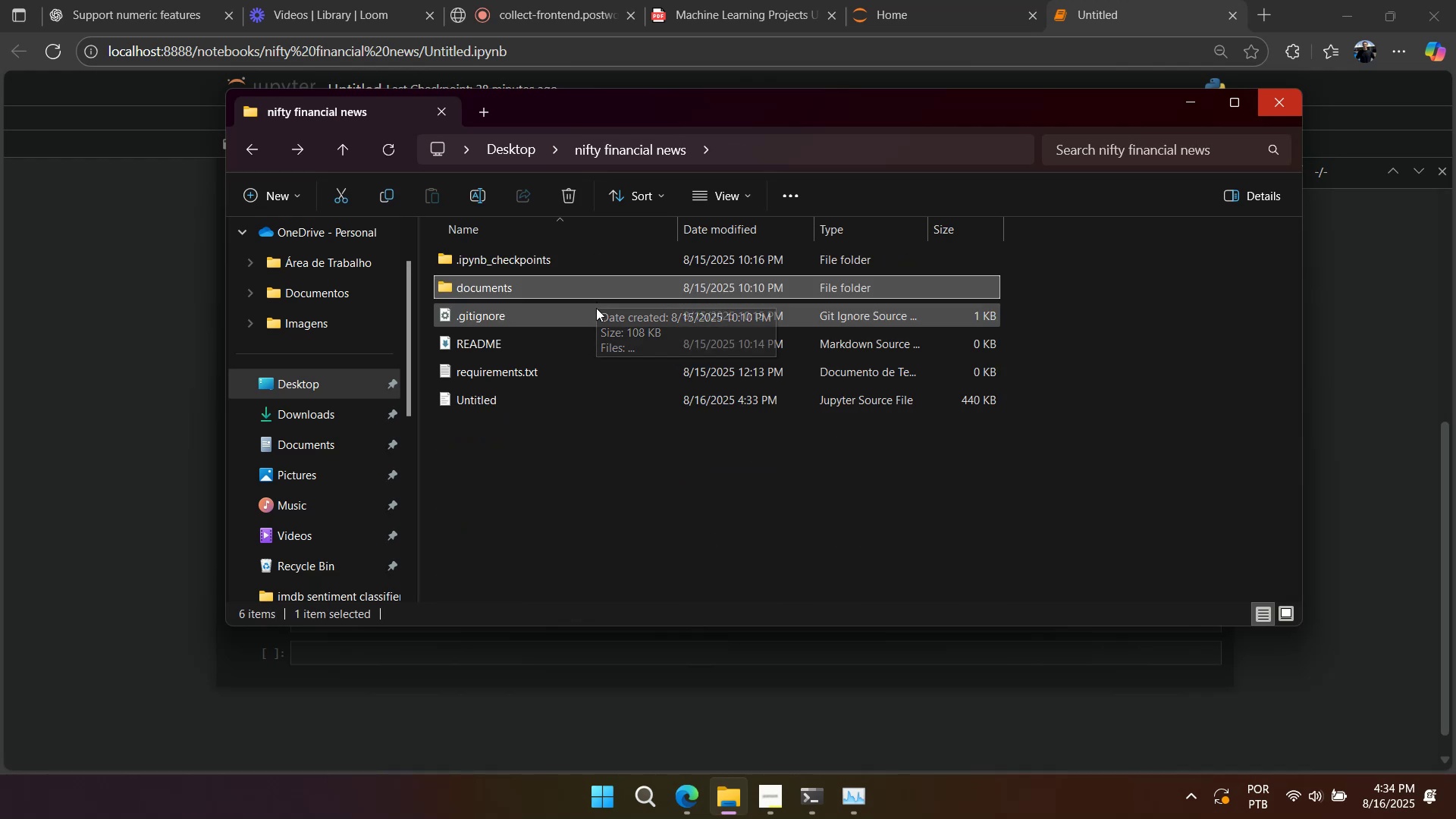 
mouse_move([600, 344])
 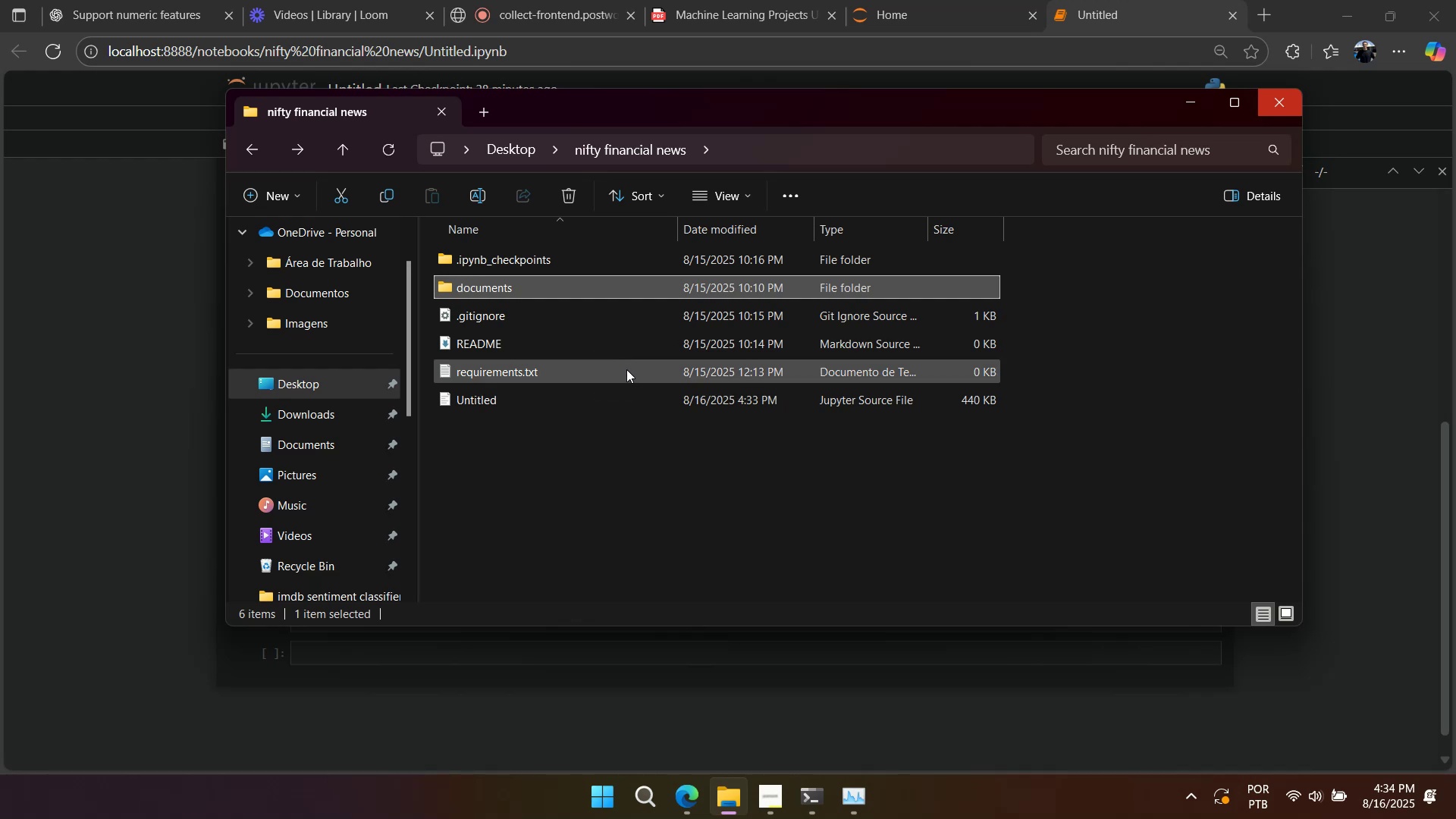 
double_click([629, 370])
 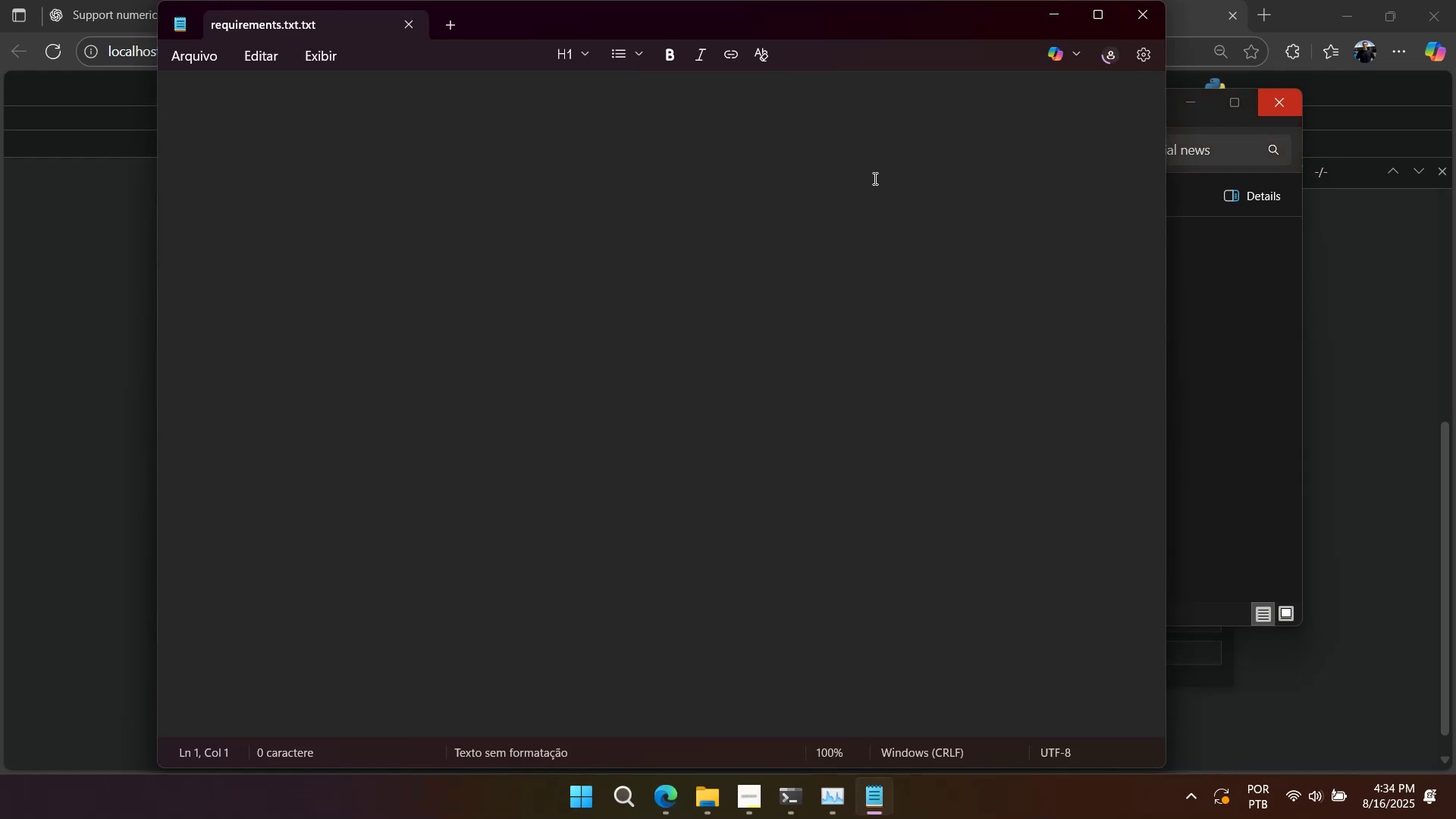 
left_click([1141, 20])
 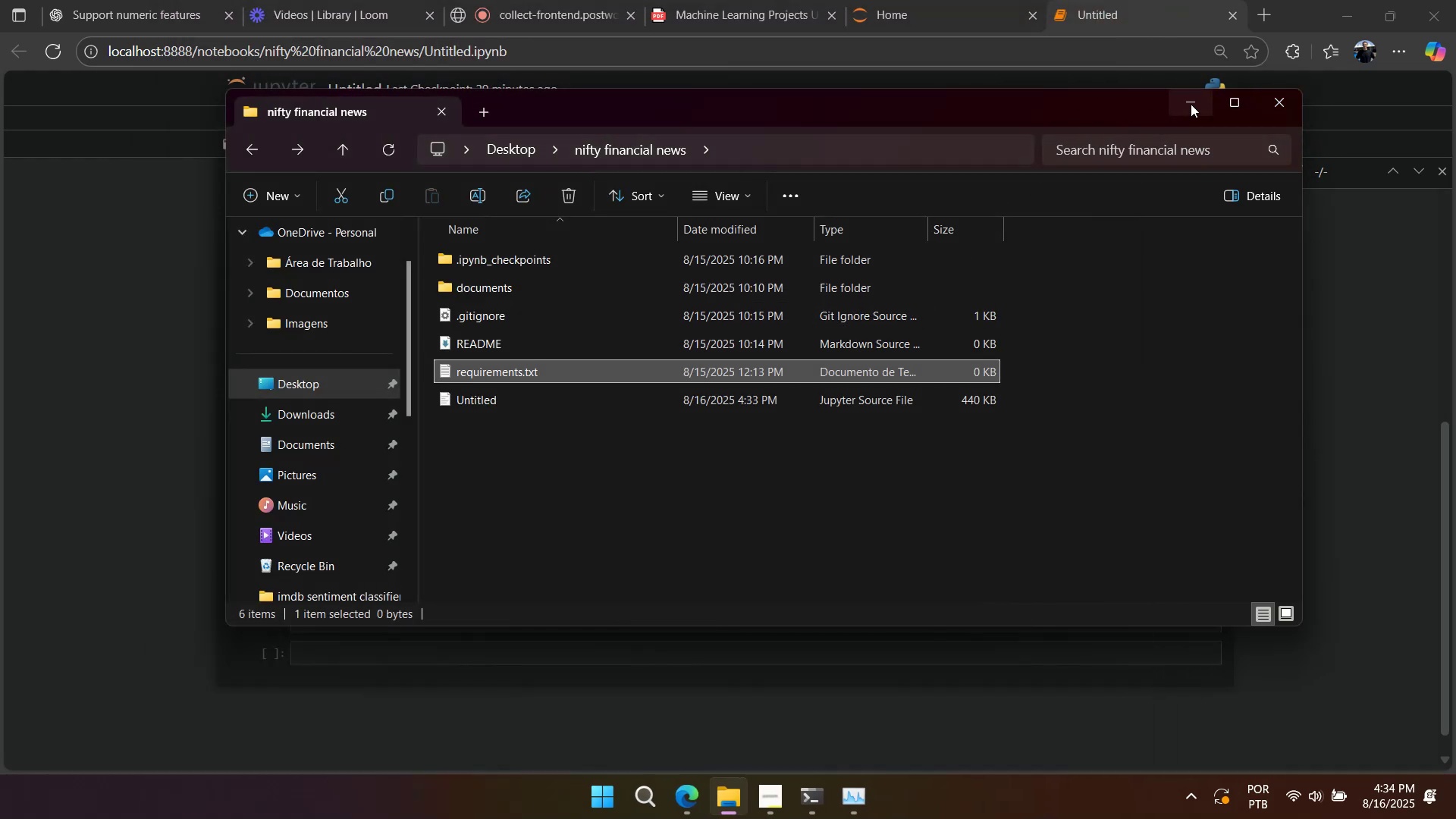 
wait(5.39)
 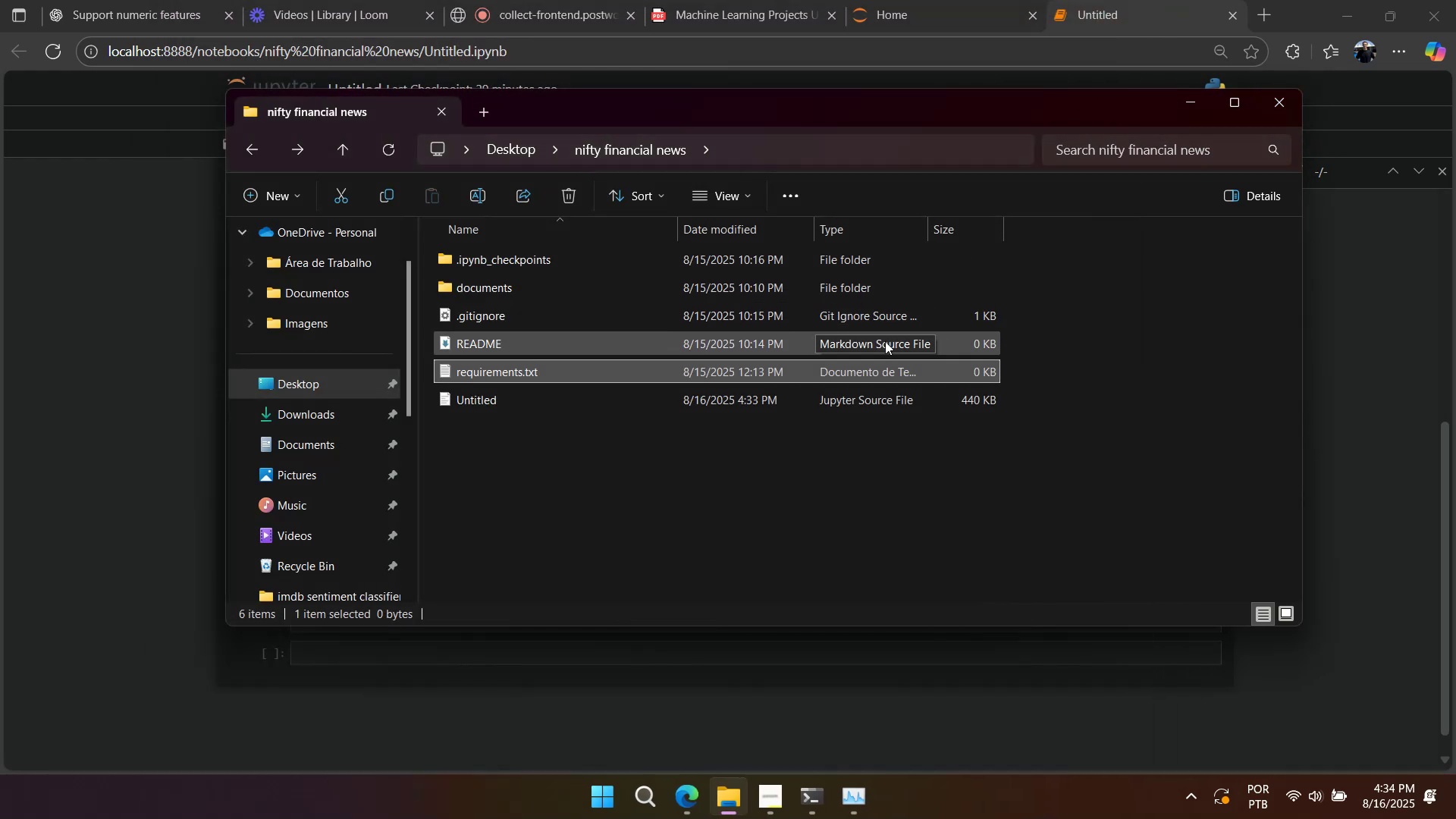 
double_click([921, 318])
 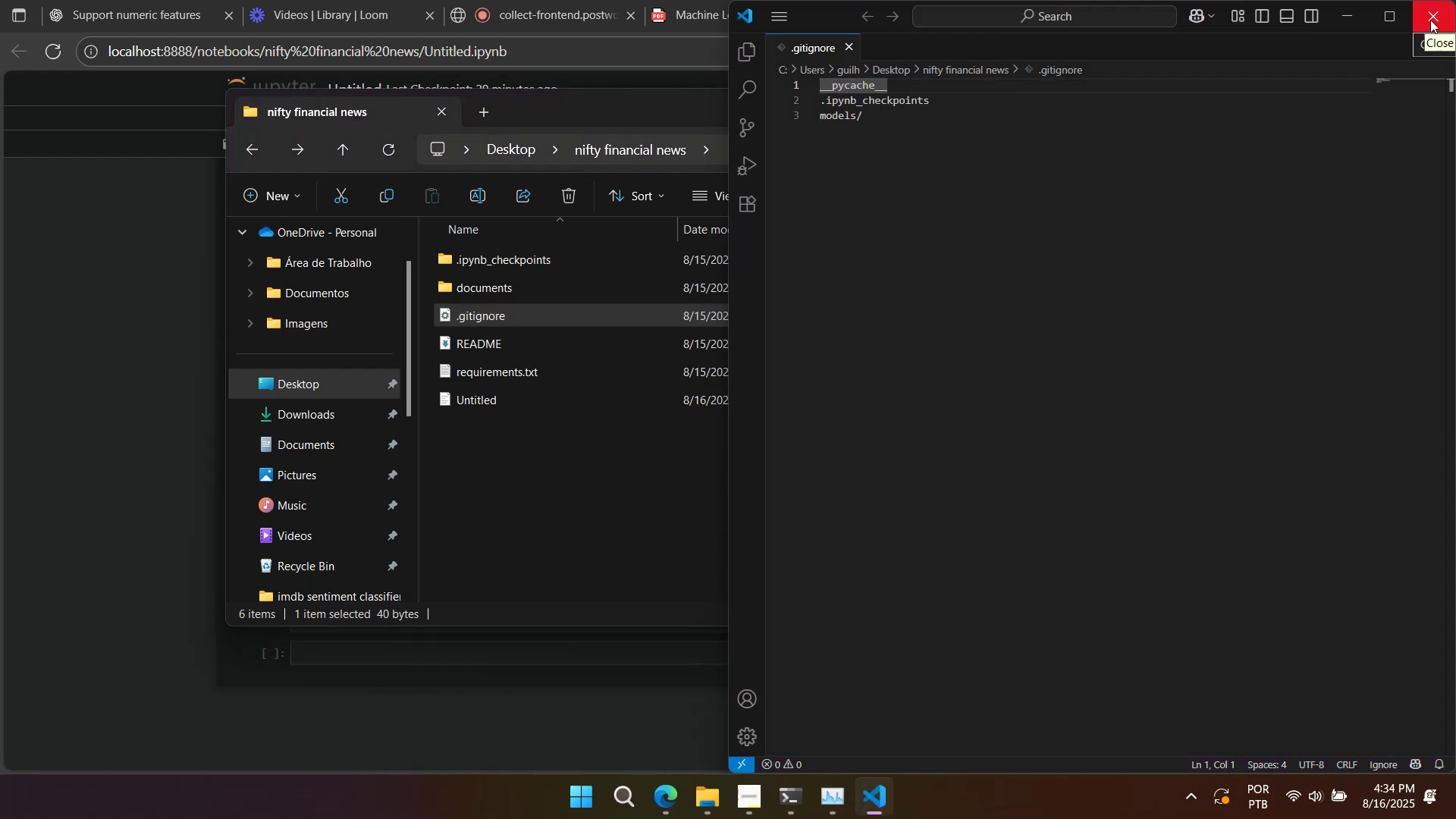 
wait(7.0)
 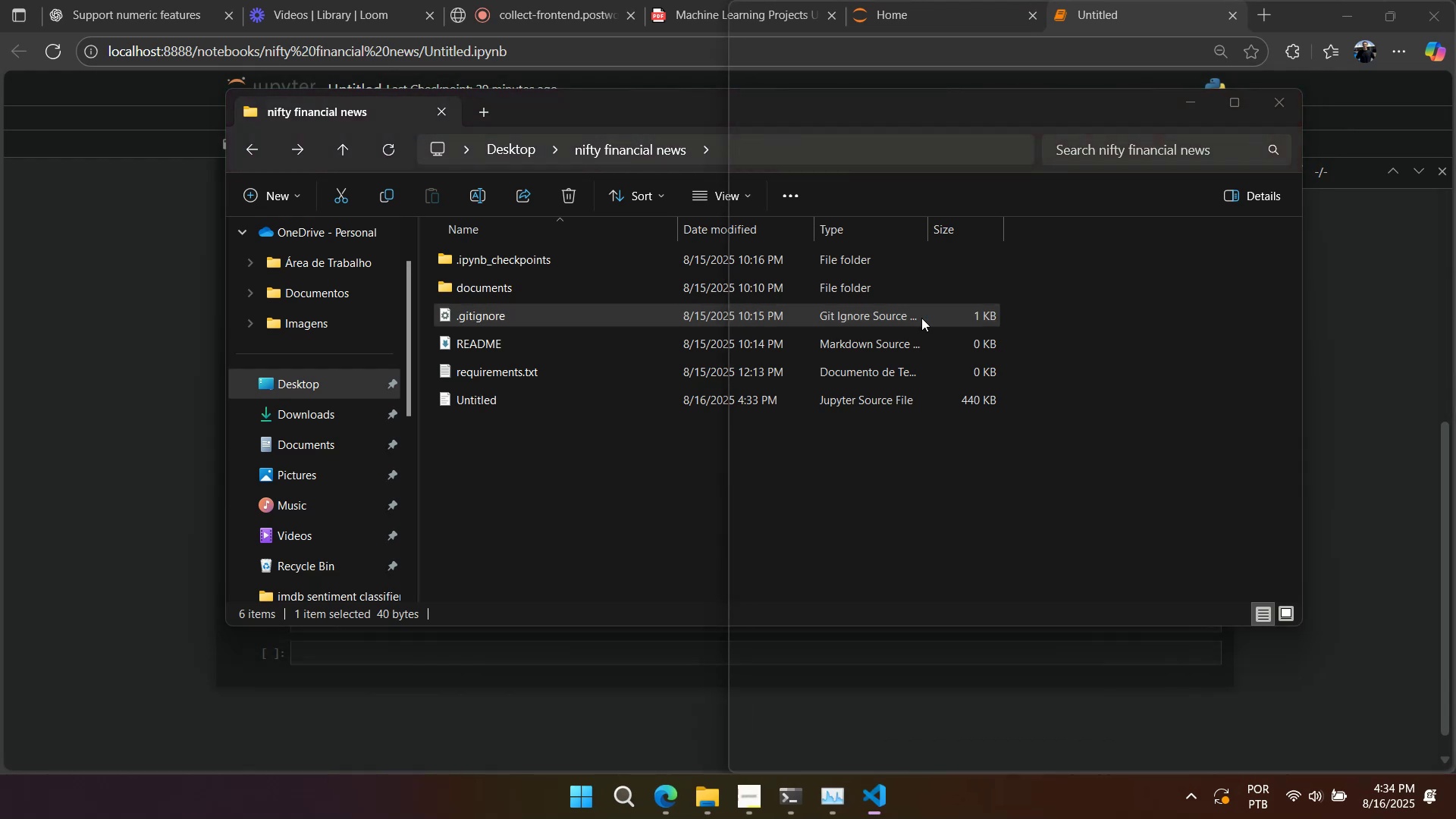 
double_click([956, 124])
 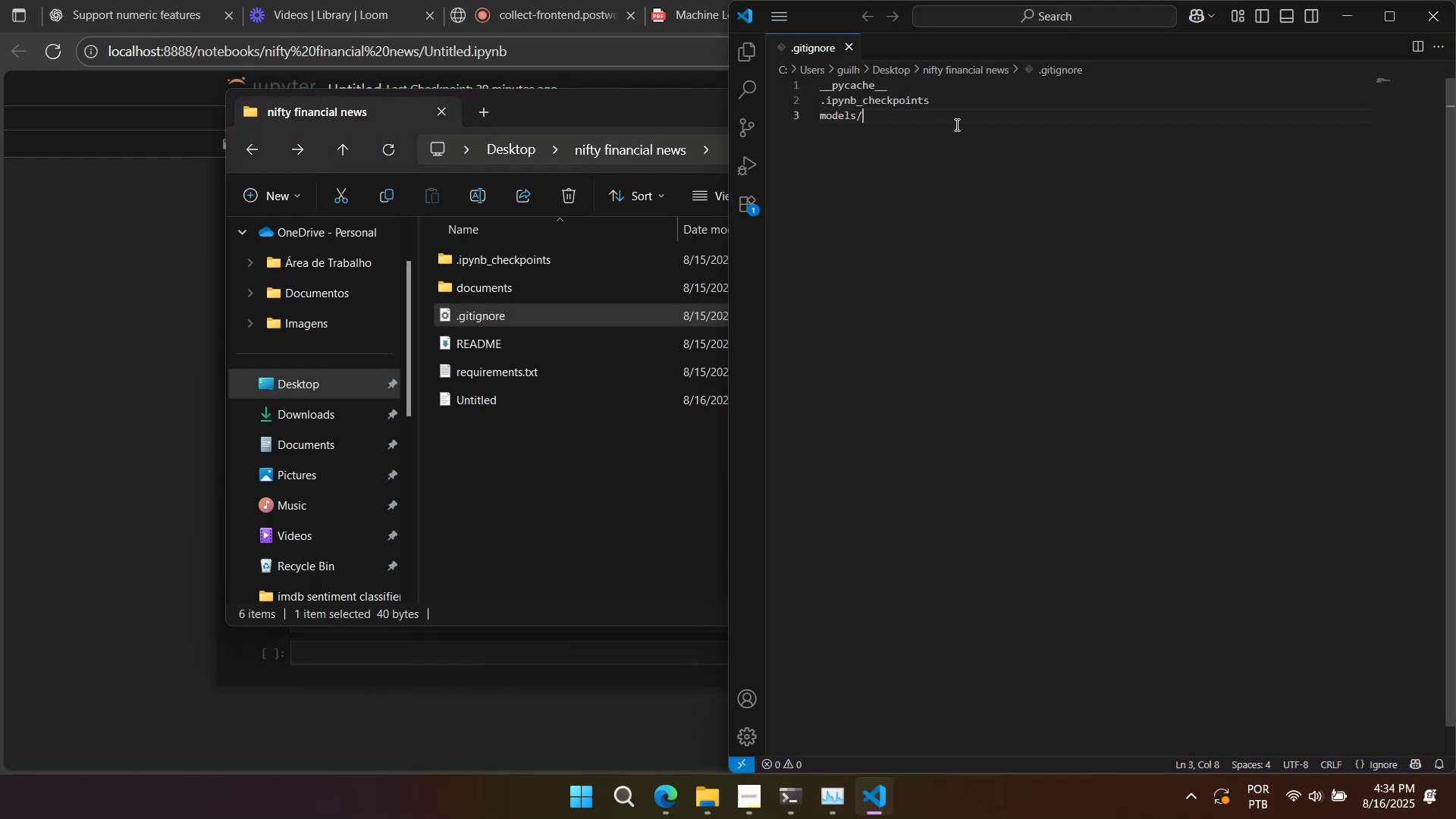 
triple_click([956, 124])
 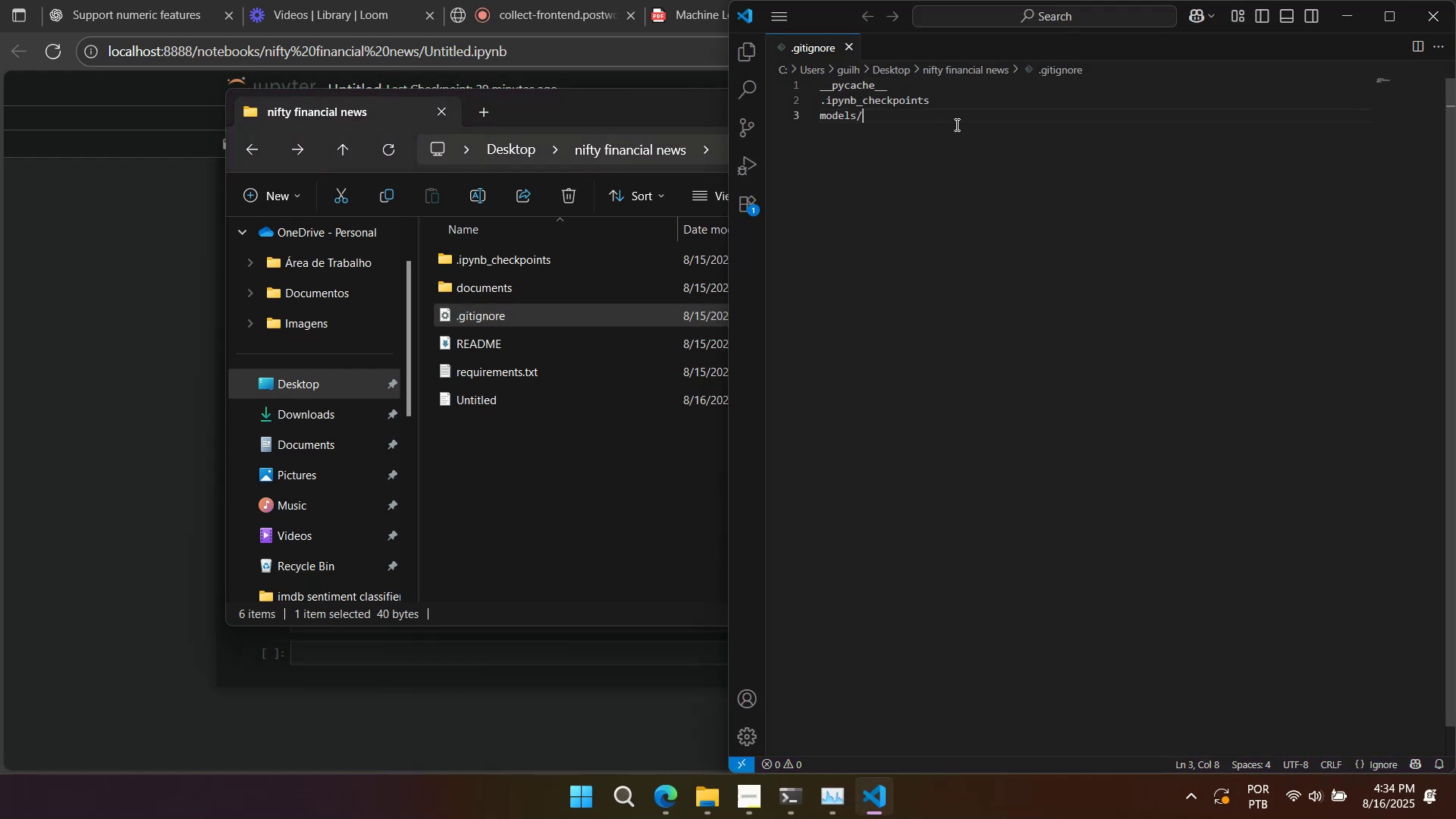 
triple_click([956, 124])
 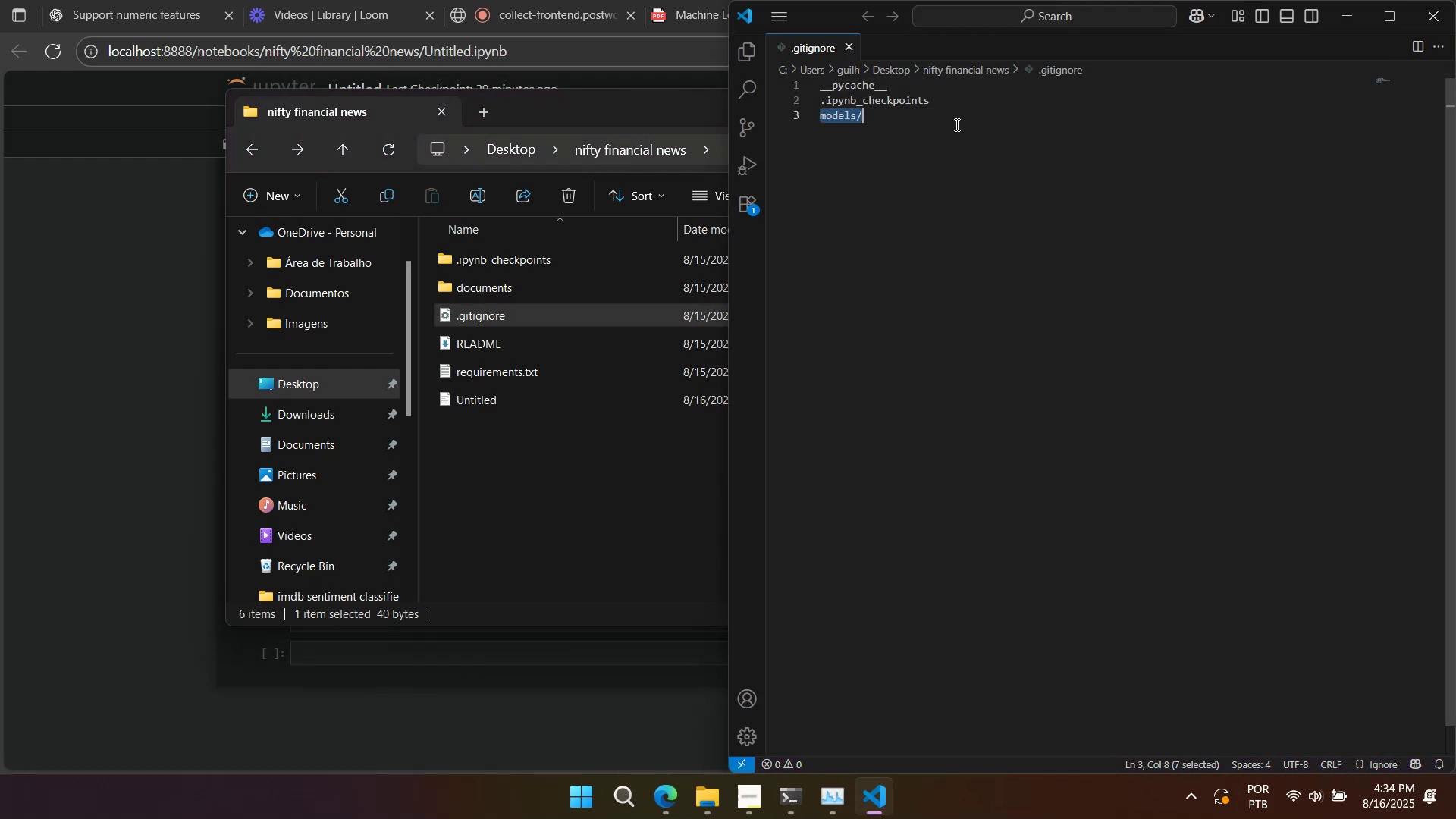 
key(Backspace)
 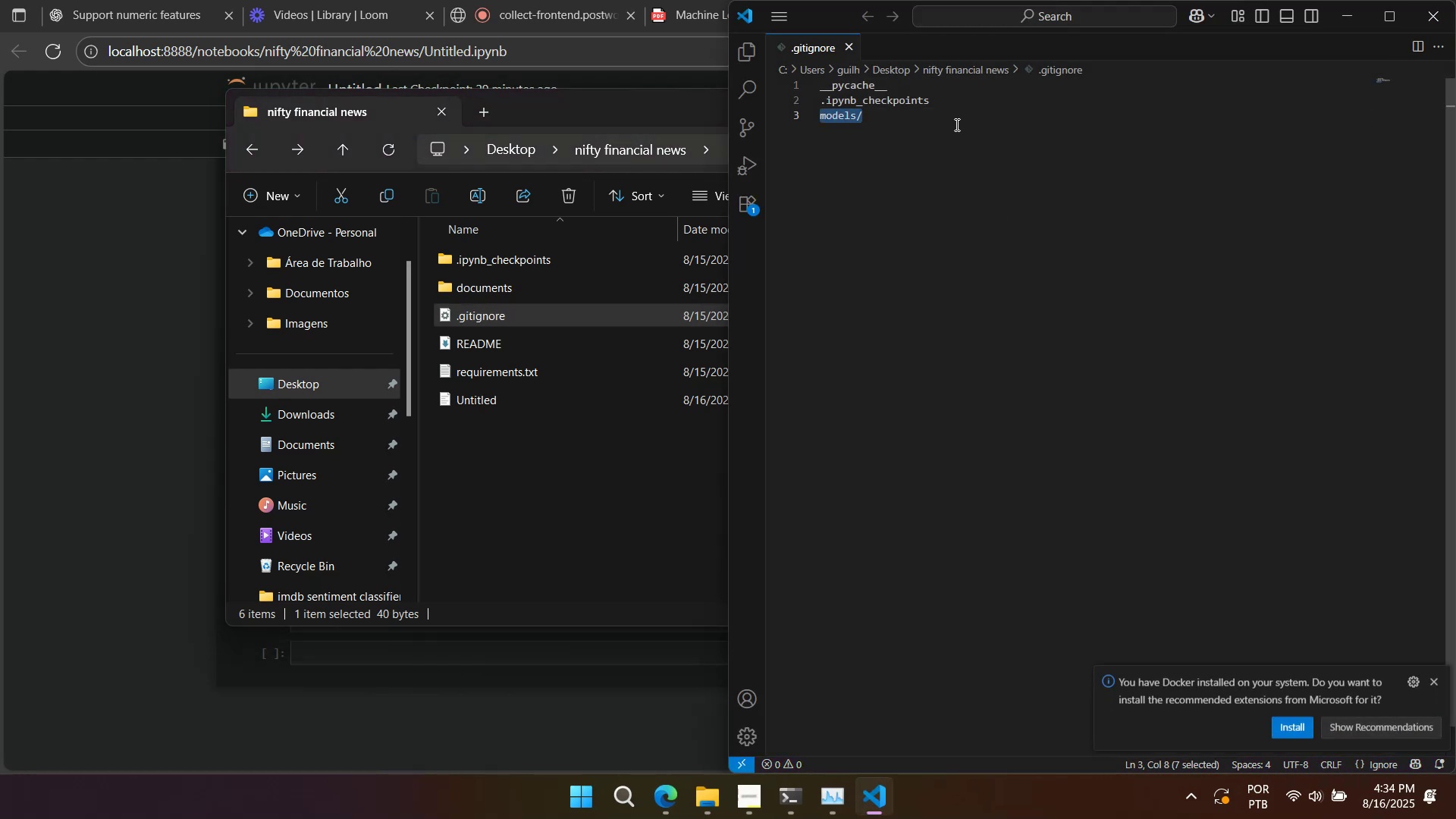 
left_click([956, 124])
 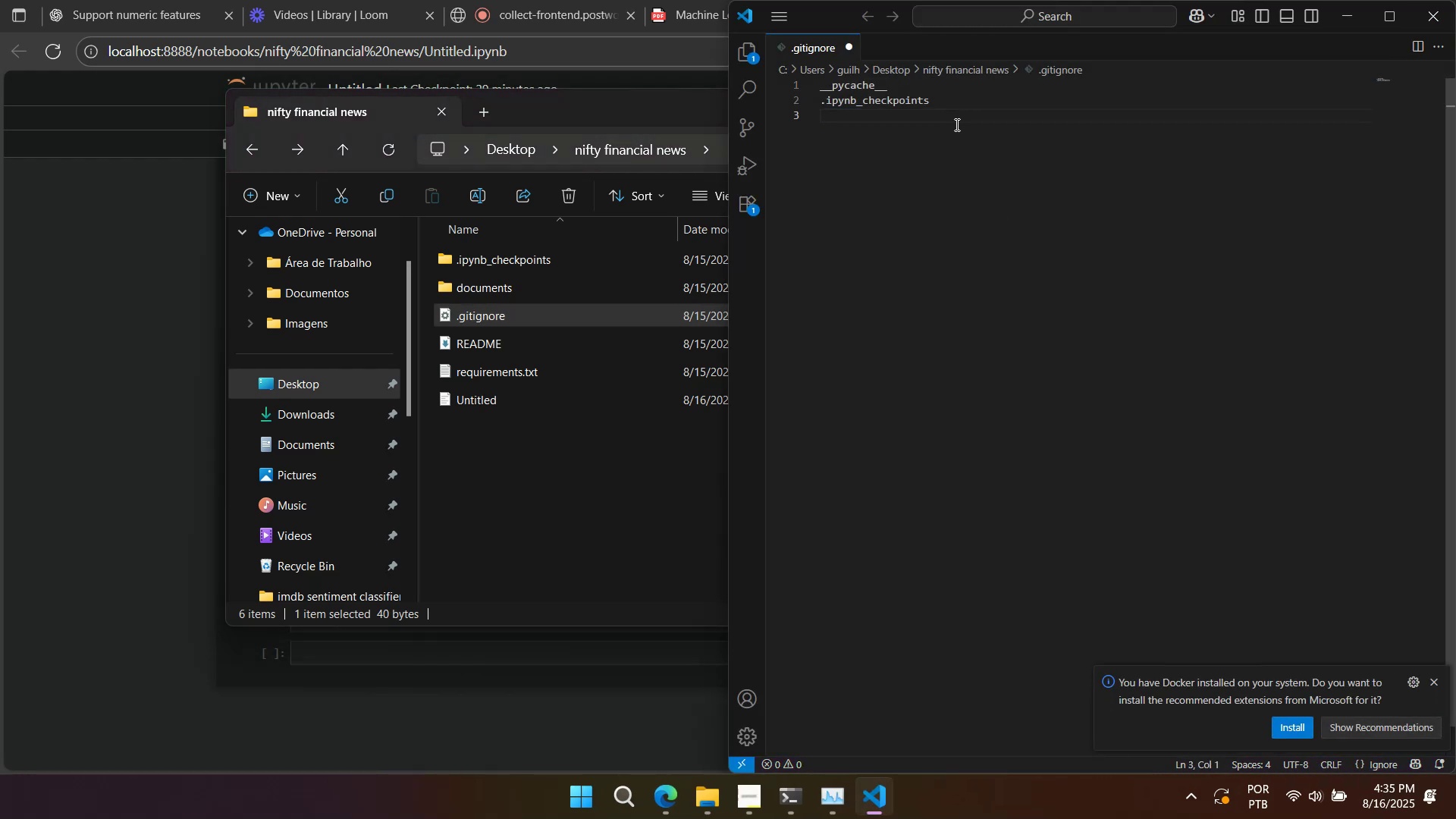 
key(Control+S)
 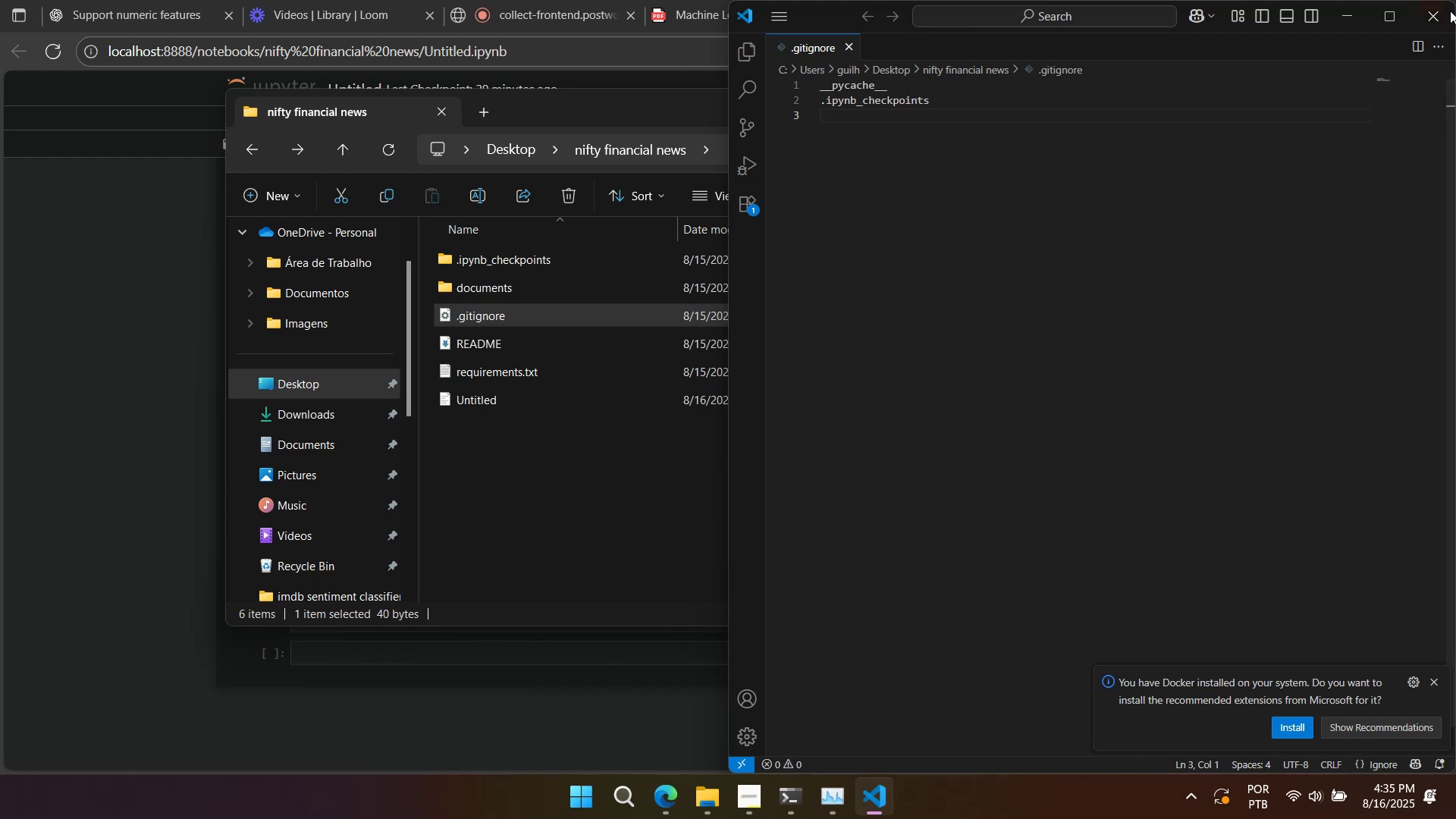 
left_click([1439, 14])
 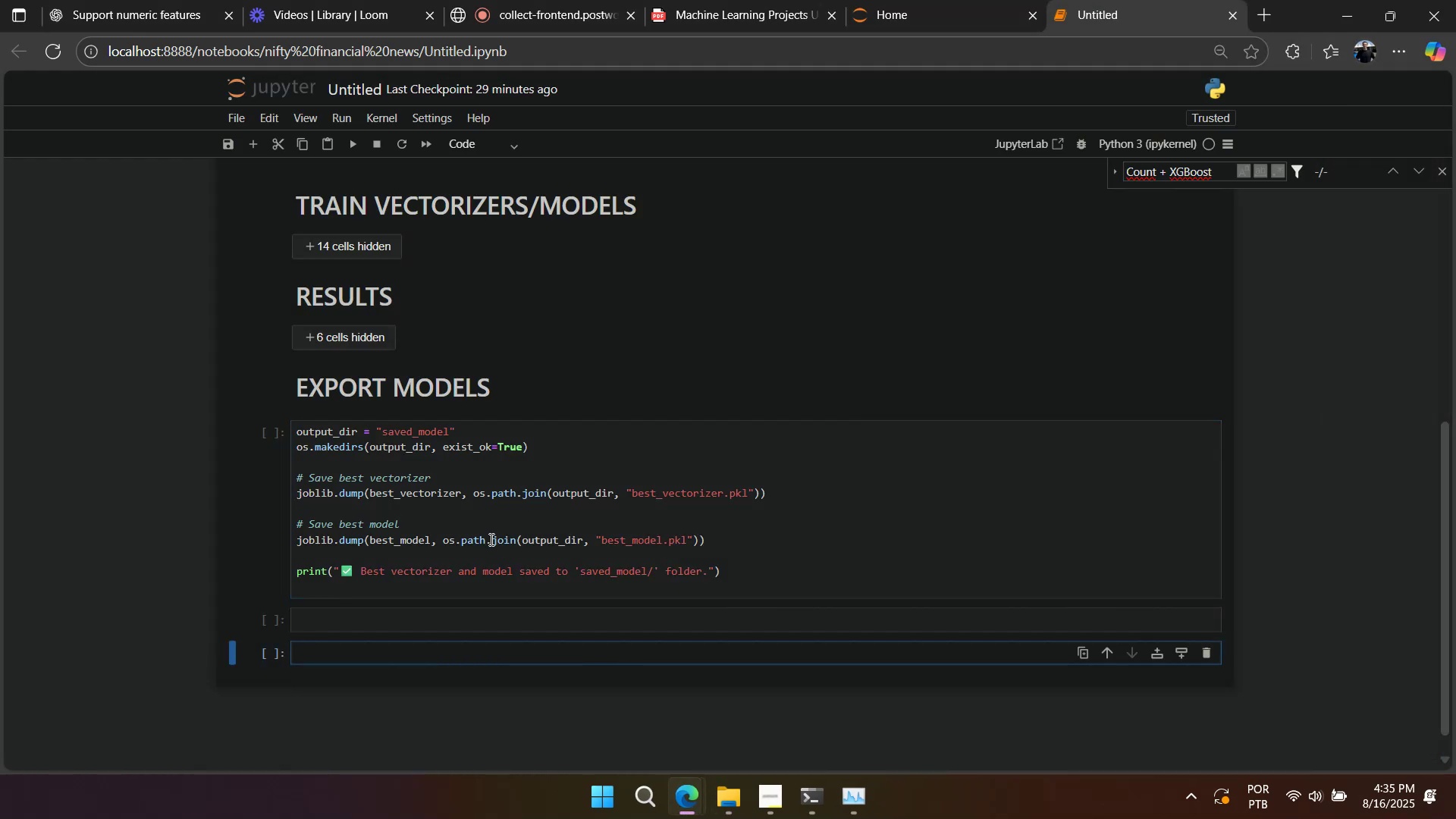 
key(Backspace)
 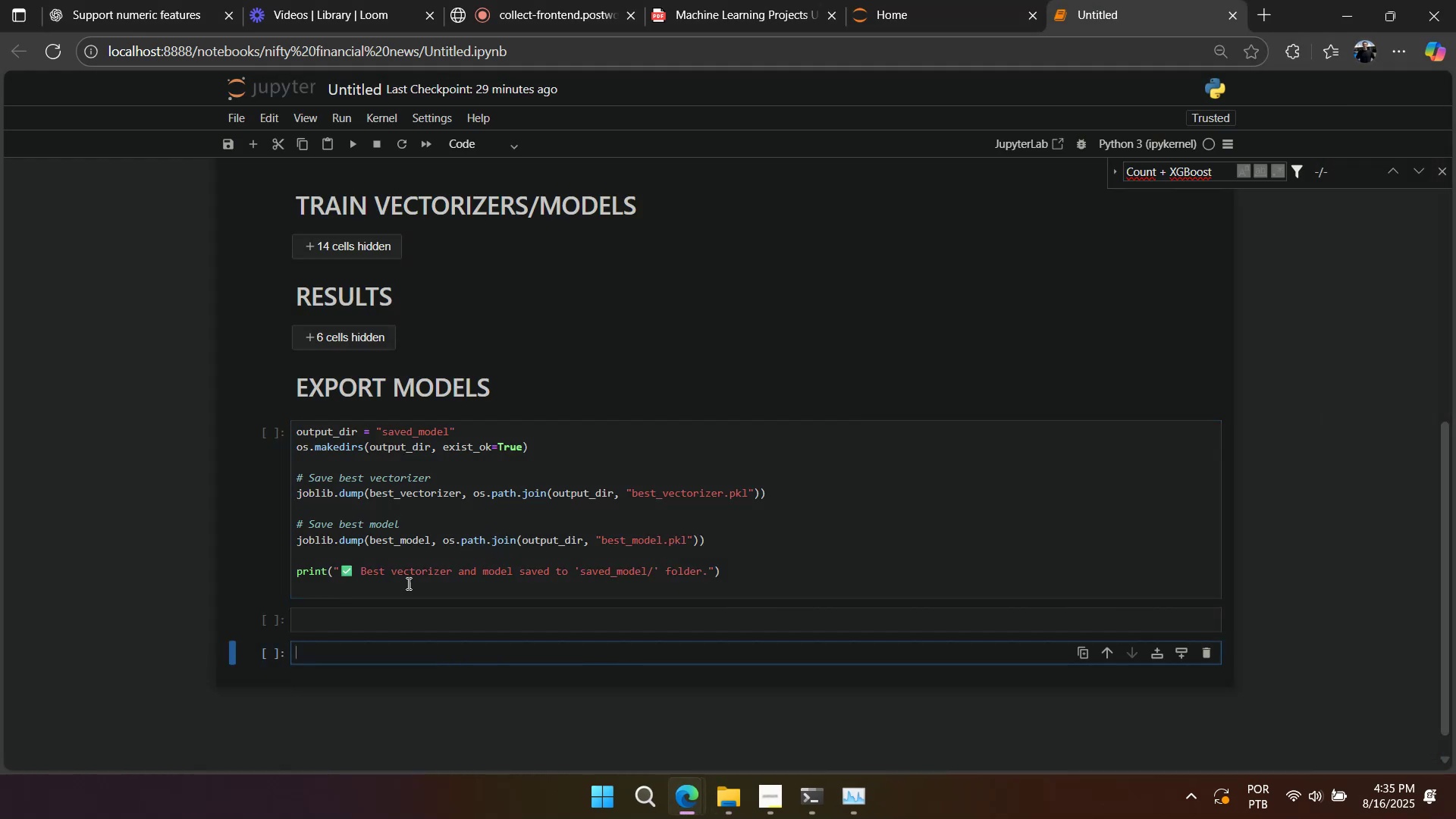 
left_click([397, 588])
 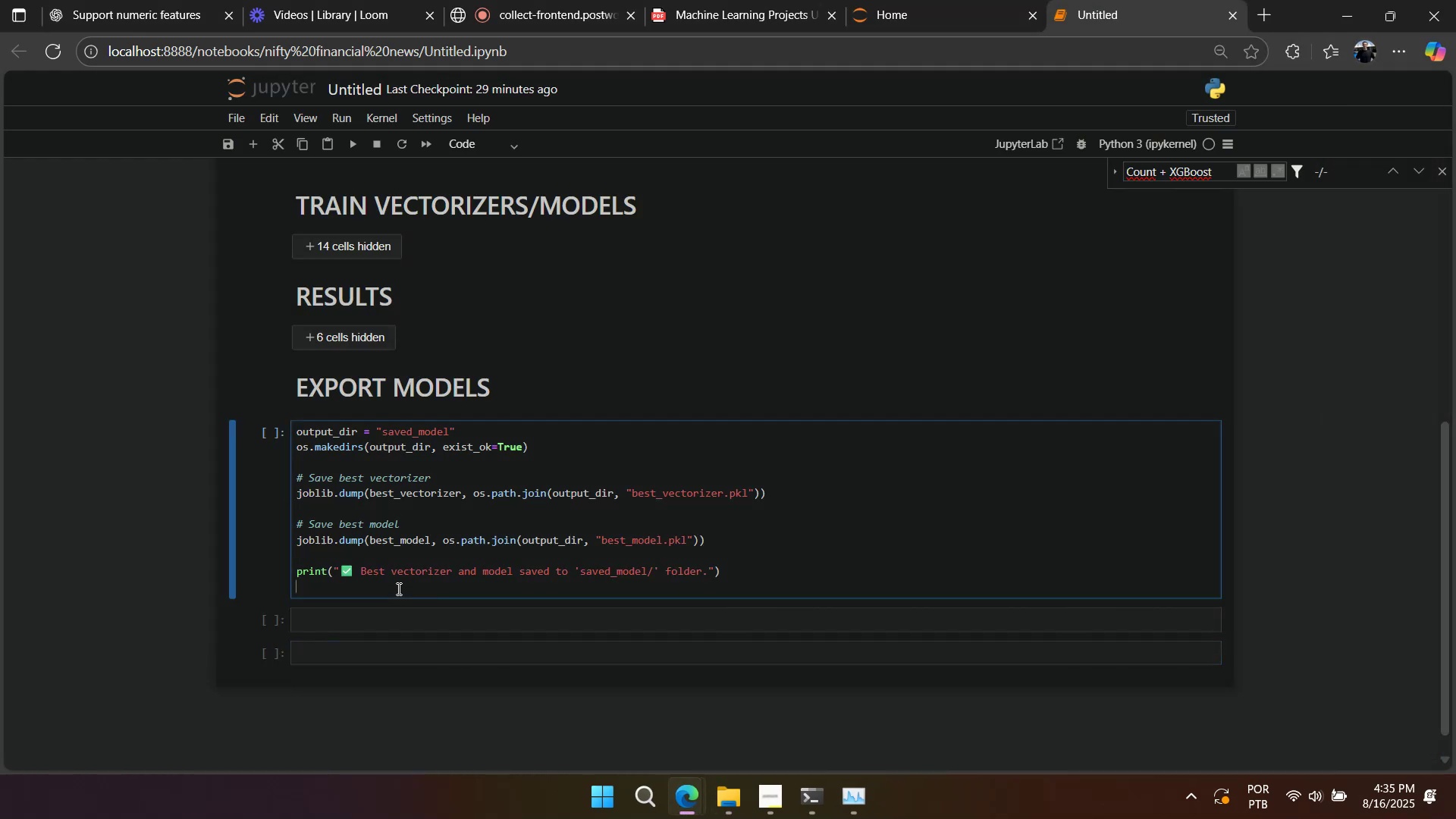 
key(Backspace)
 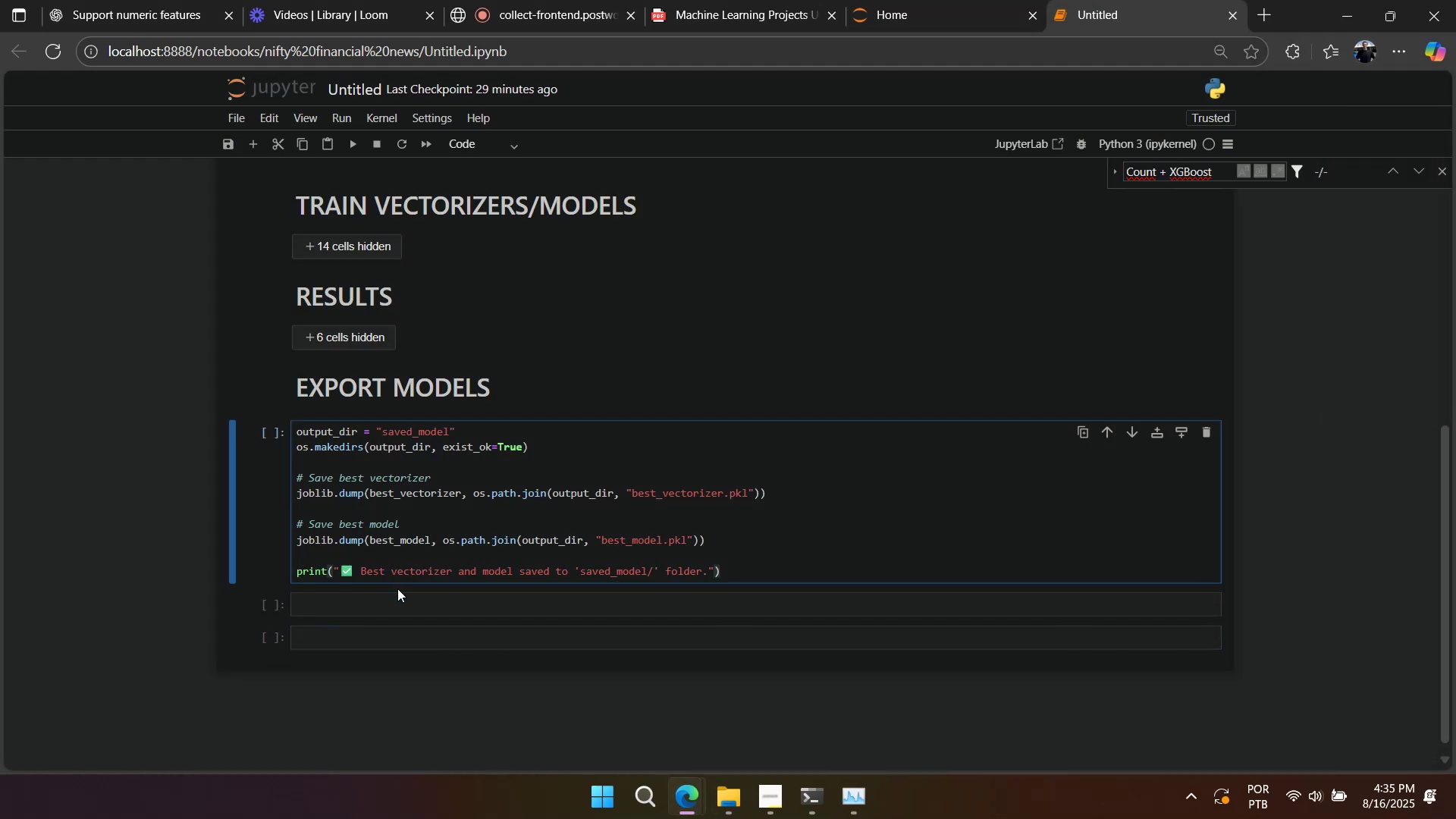 
key(Shift+Enter)
 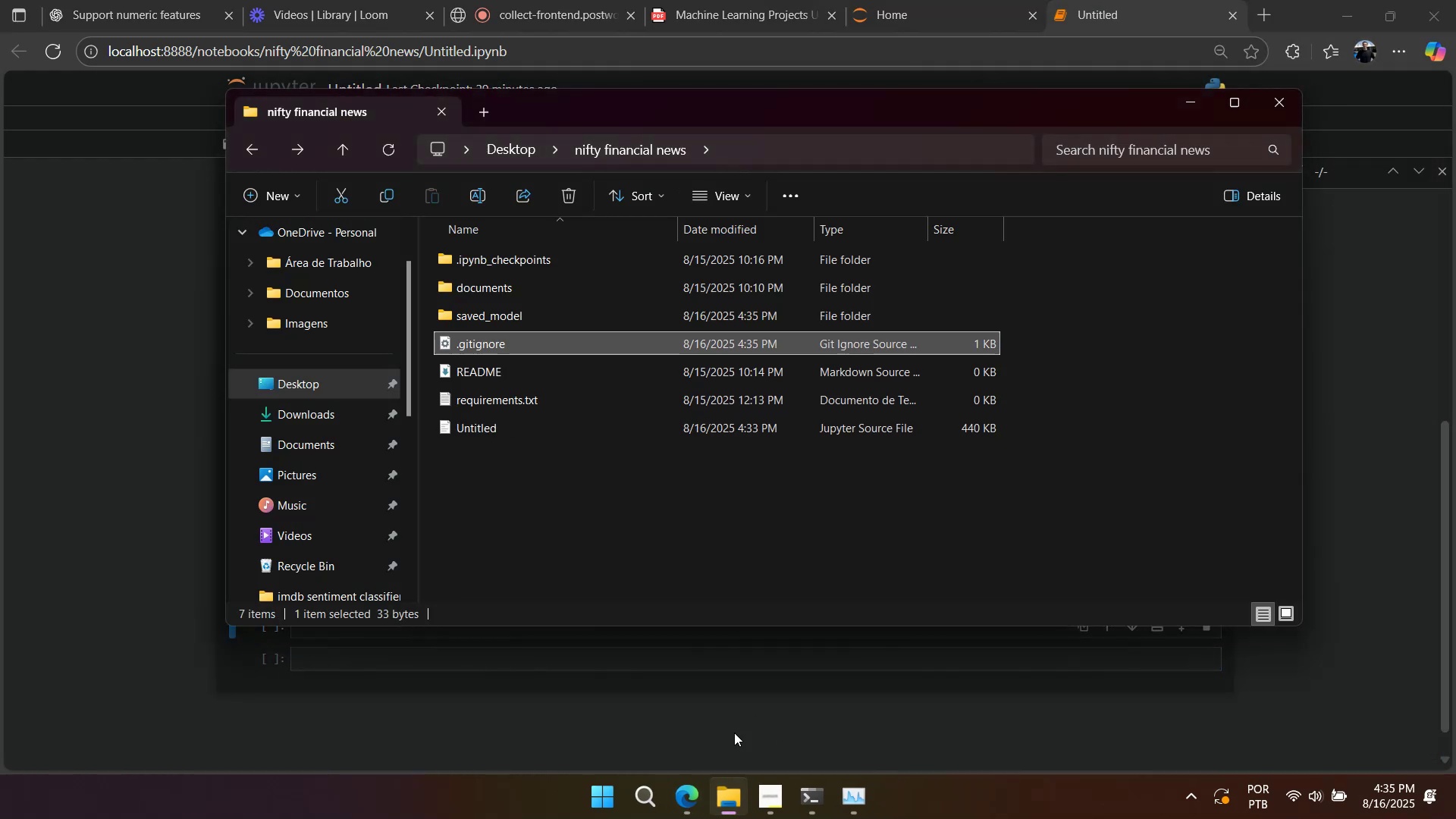 
double_click([623, 306])
 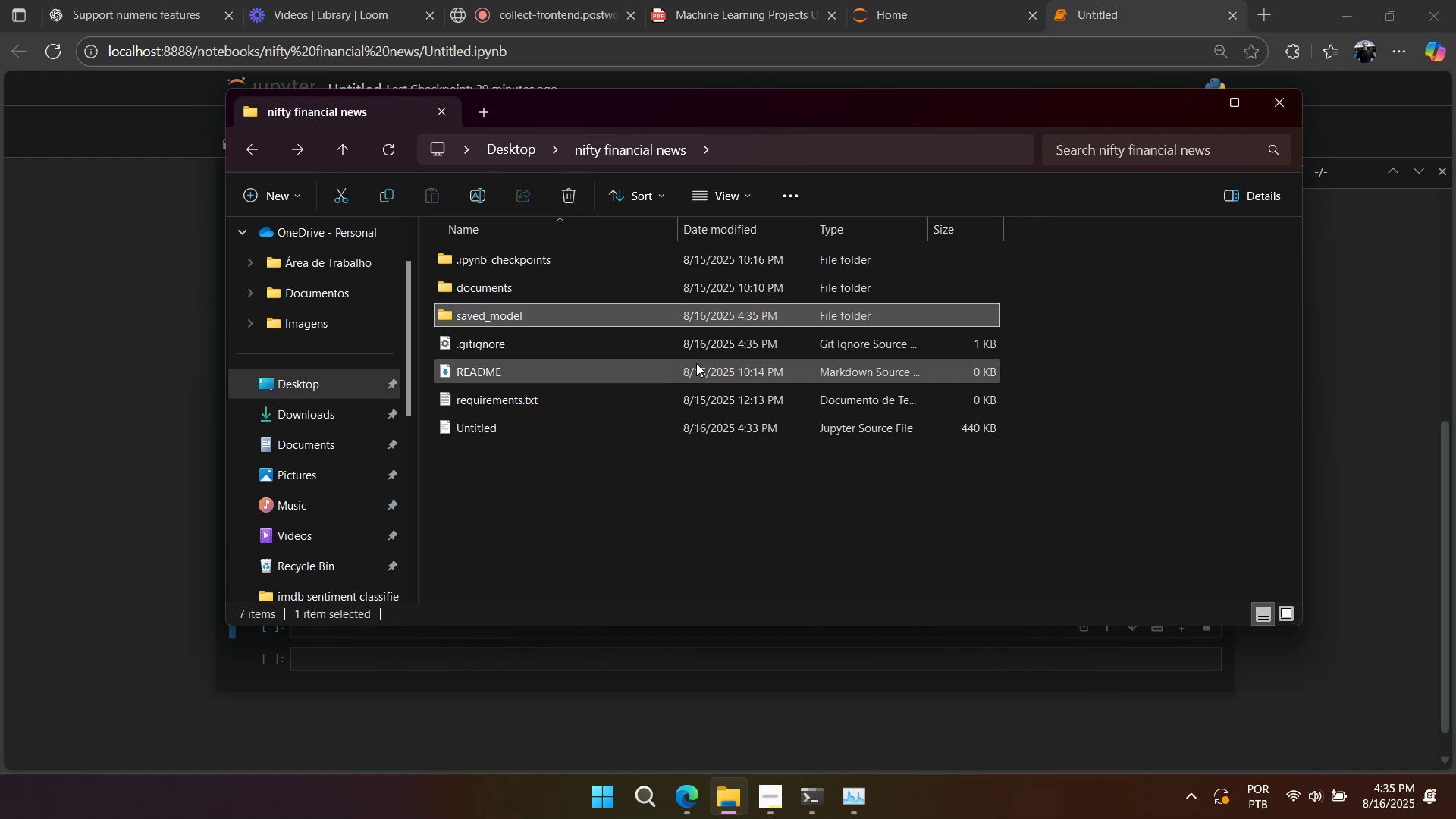 
wait(10.26)
 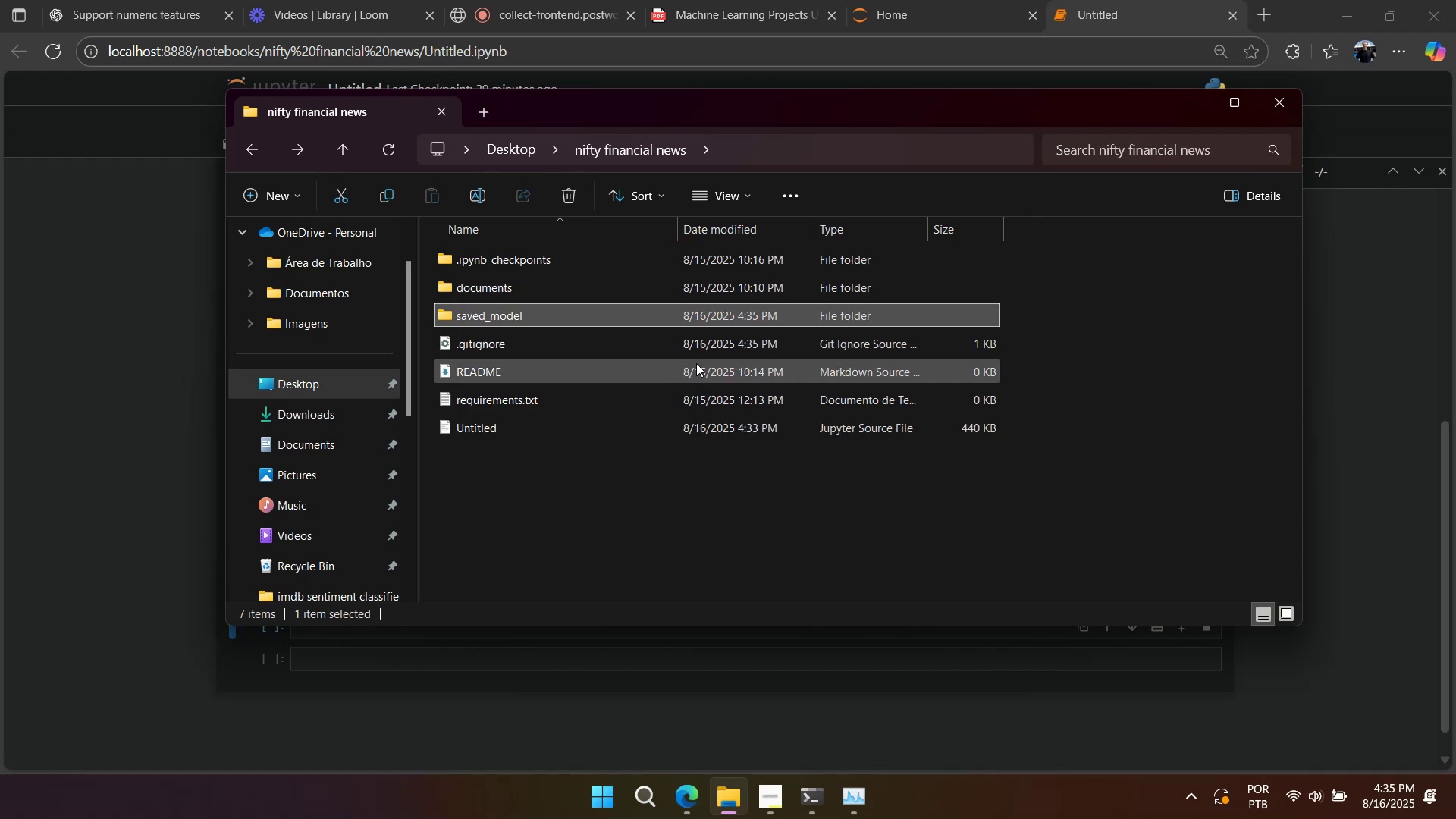 
double_click([275, 708])
 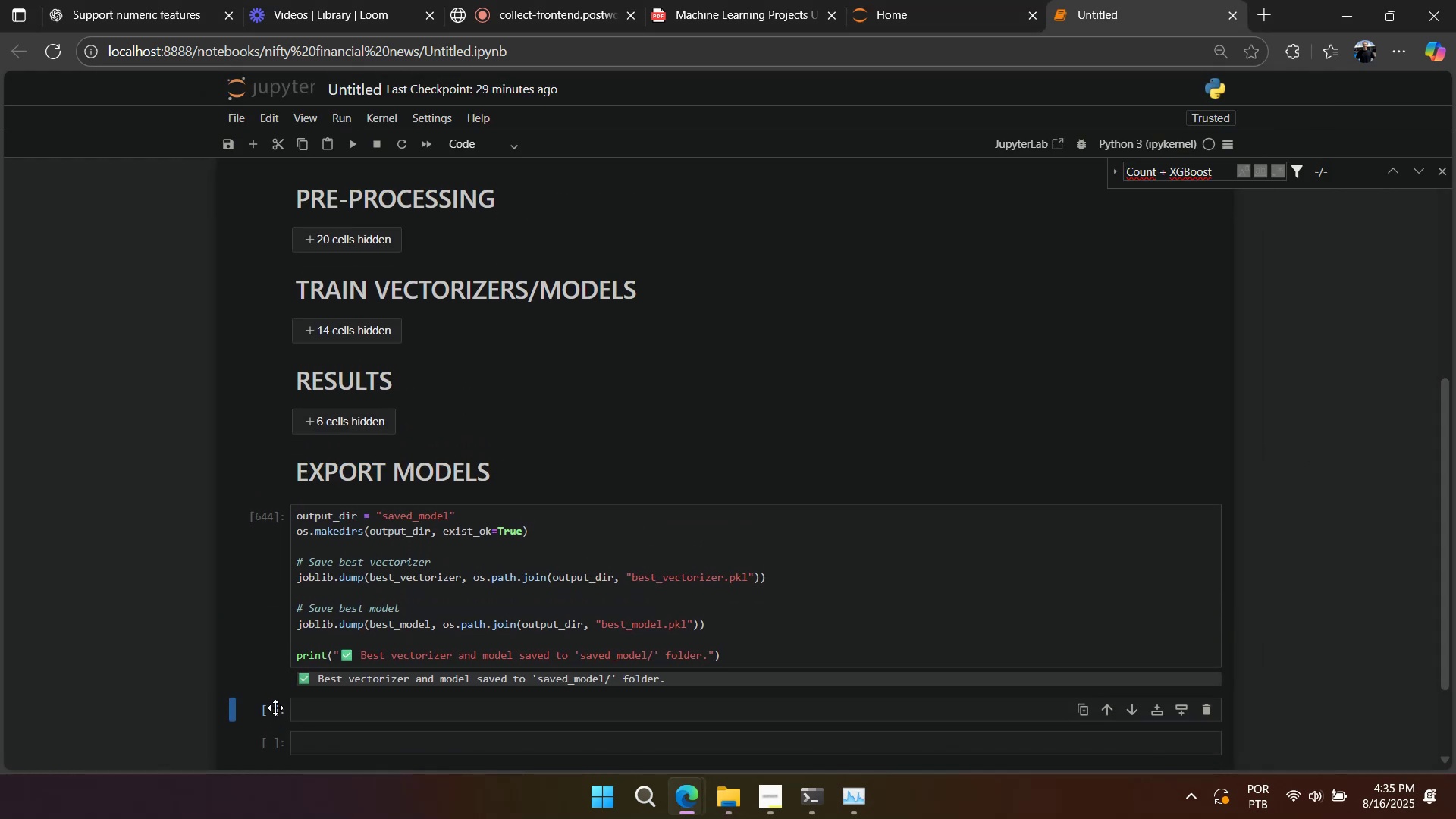 
type(dddd)
 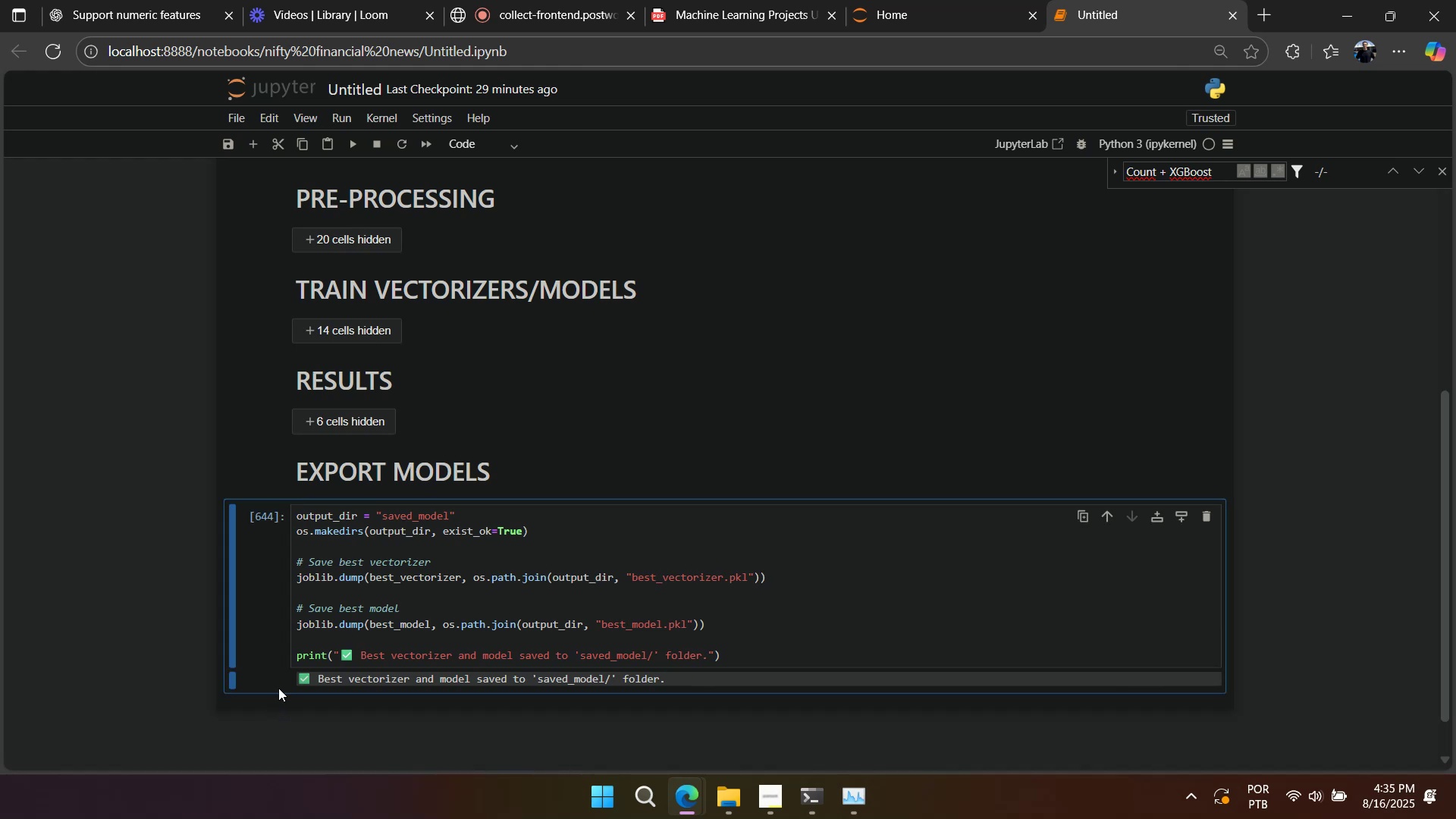 
scroll: coordinate [275, 294], scroll_direction: up, amount: 7.0
 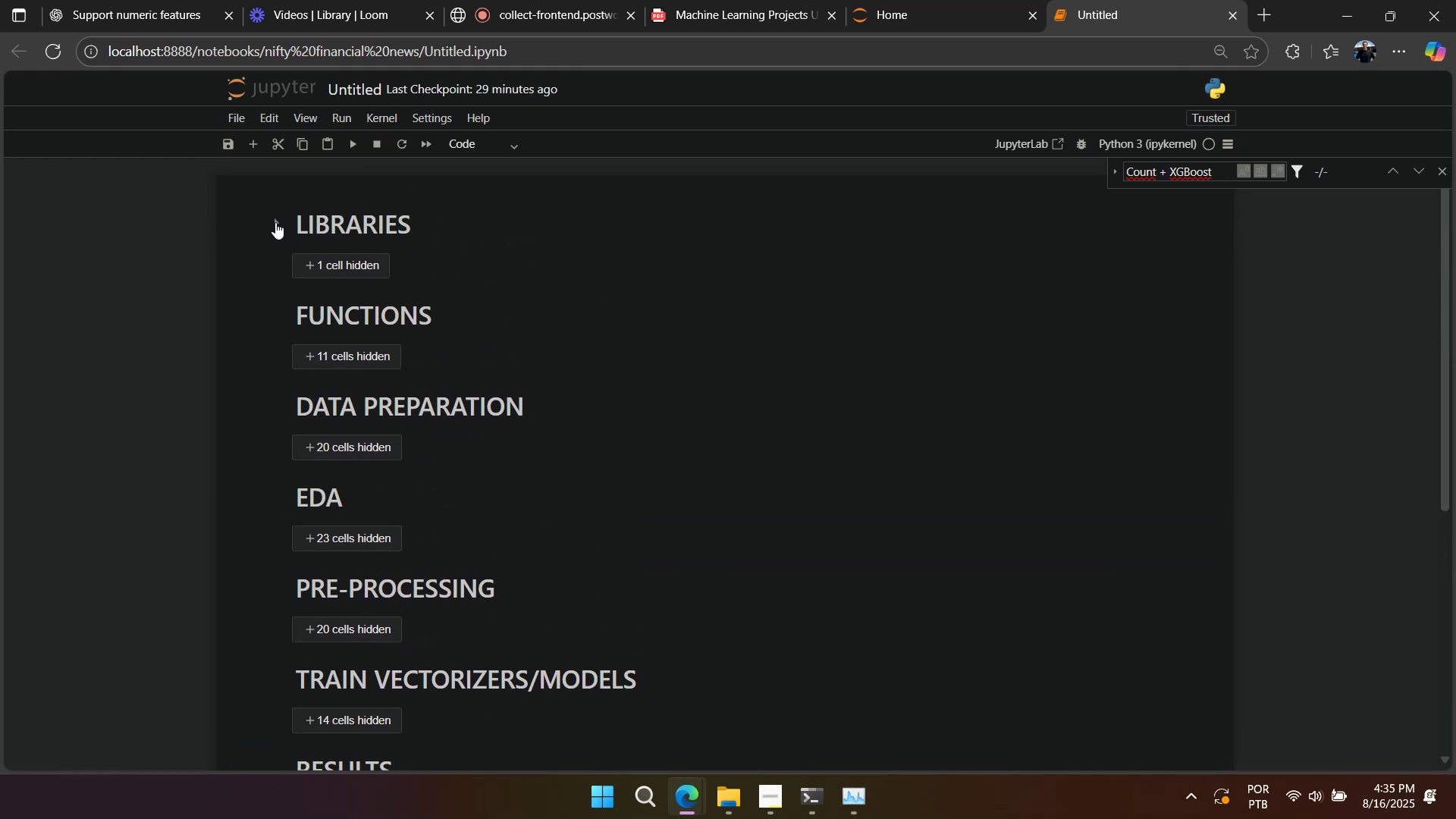 
double_click([494, 360])
 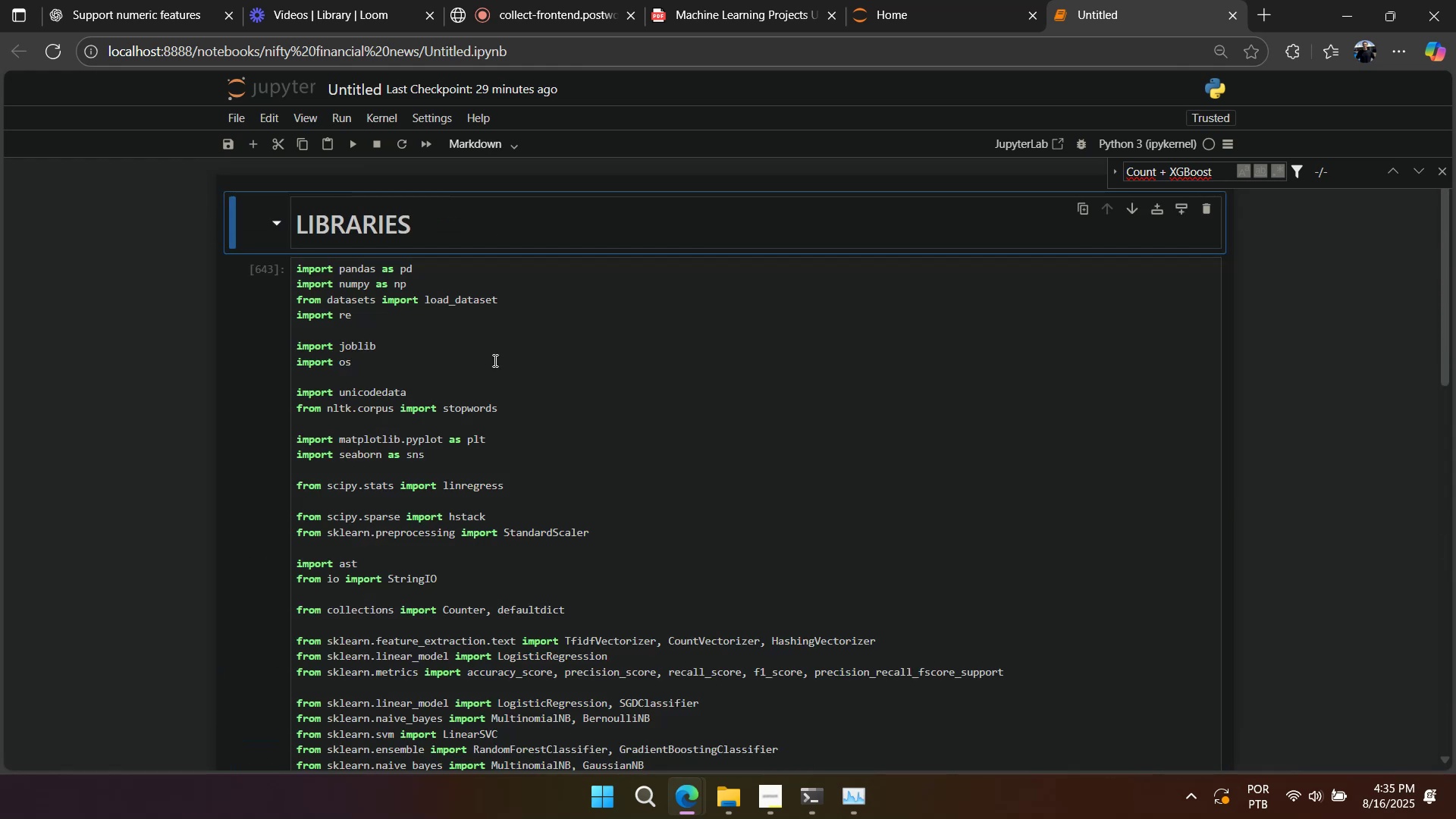 
key(Control+A)
 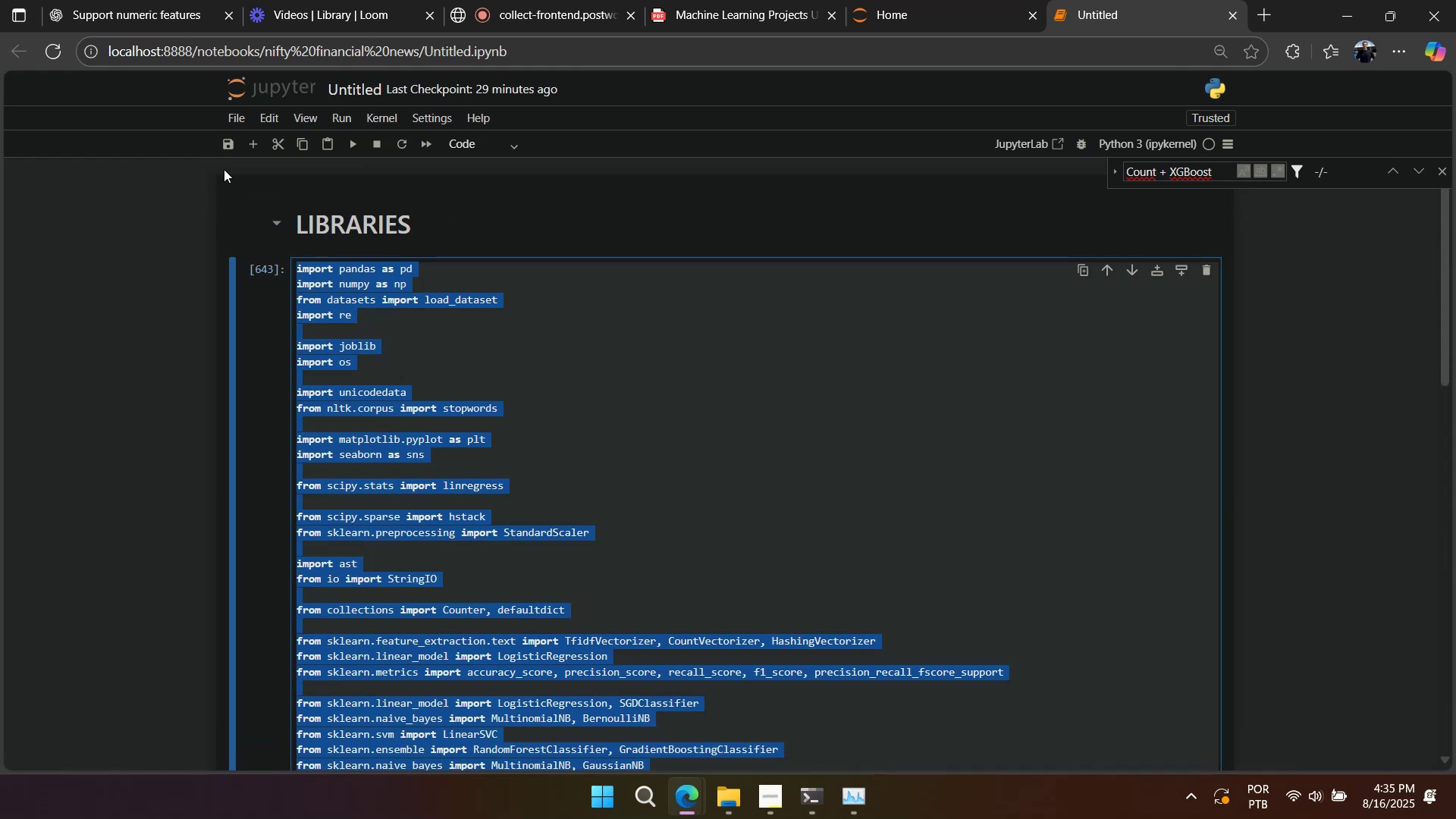 
key(Control+C)
 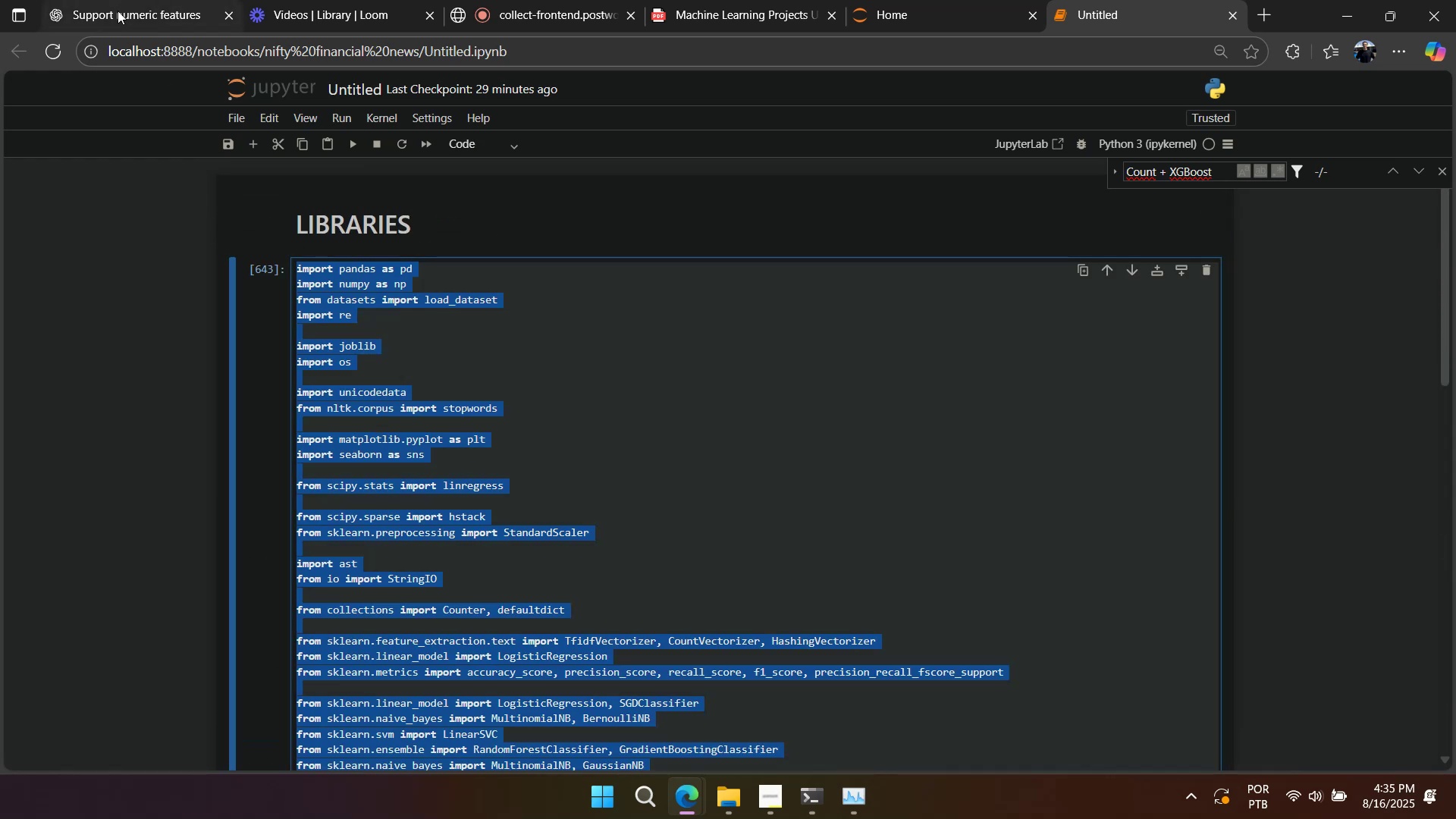 
left_click([118, 11])
 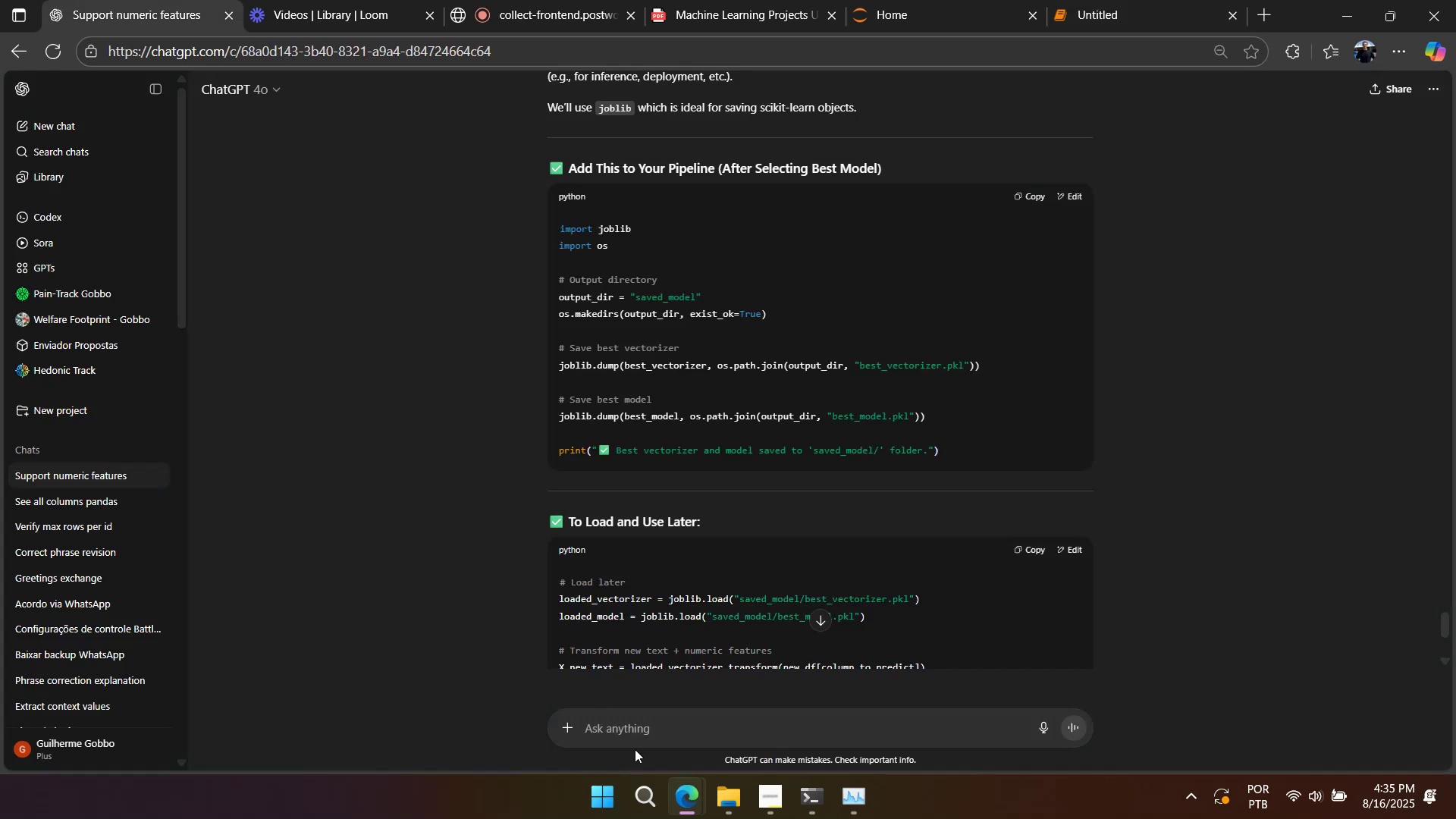 
double_click([636, 732])
 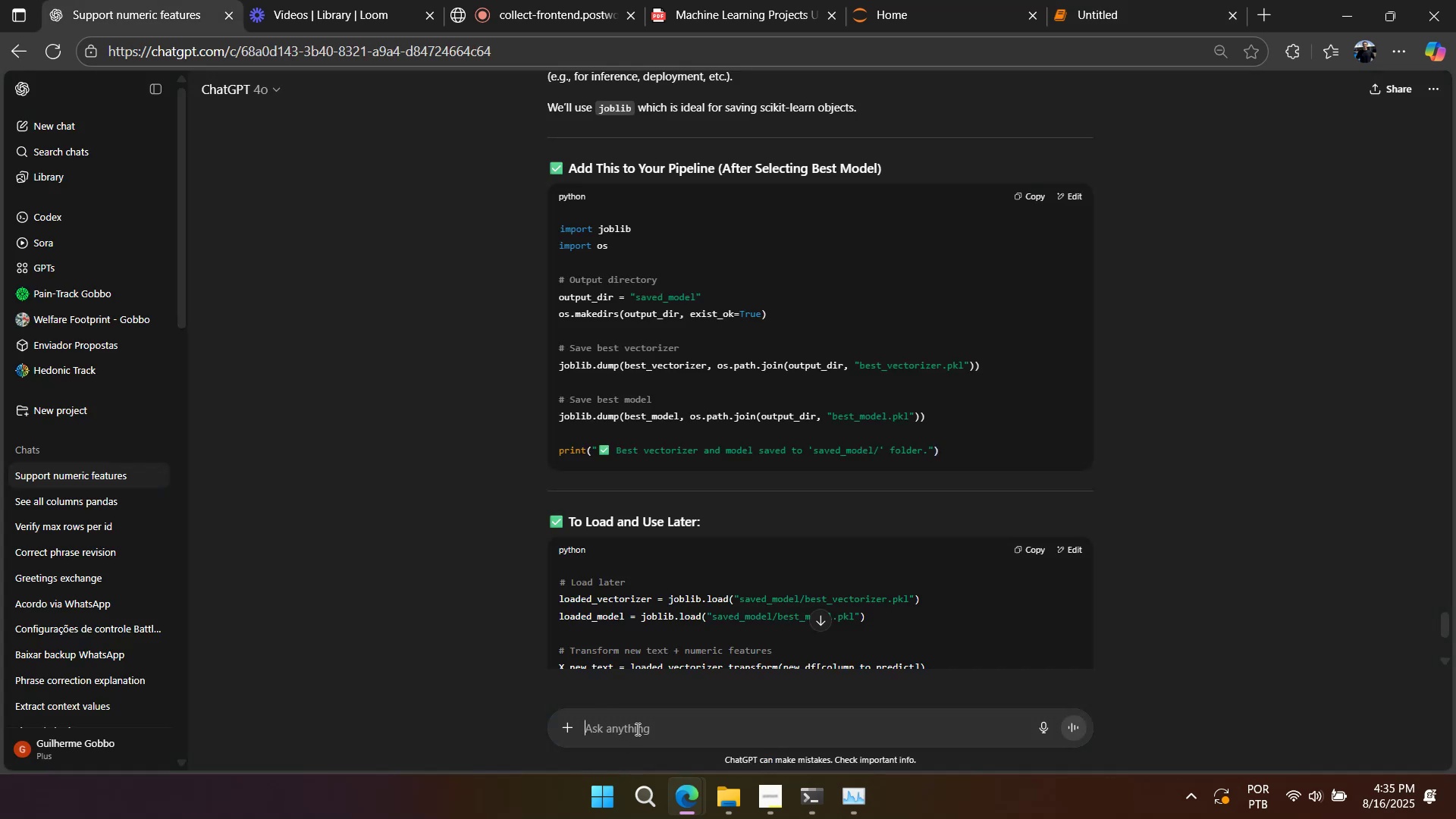 
type(create an entire requirements.txt for this)
key(Backspace)
key(Backspace)
type(ese lirries)
key(Backspace)
key(Backspace)
key(Backspace)
key(Backspace)
key(Backspace)
key(Backspace)
type(braries?)
 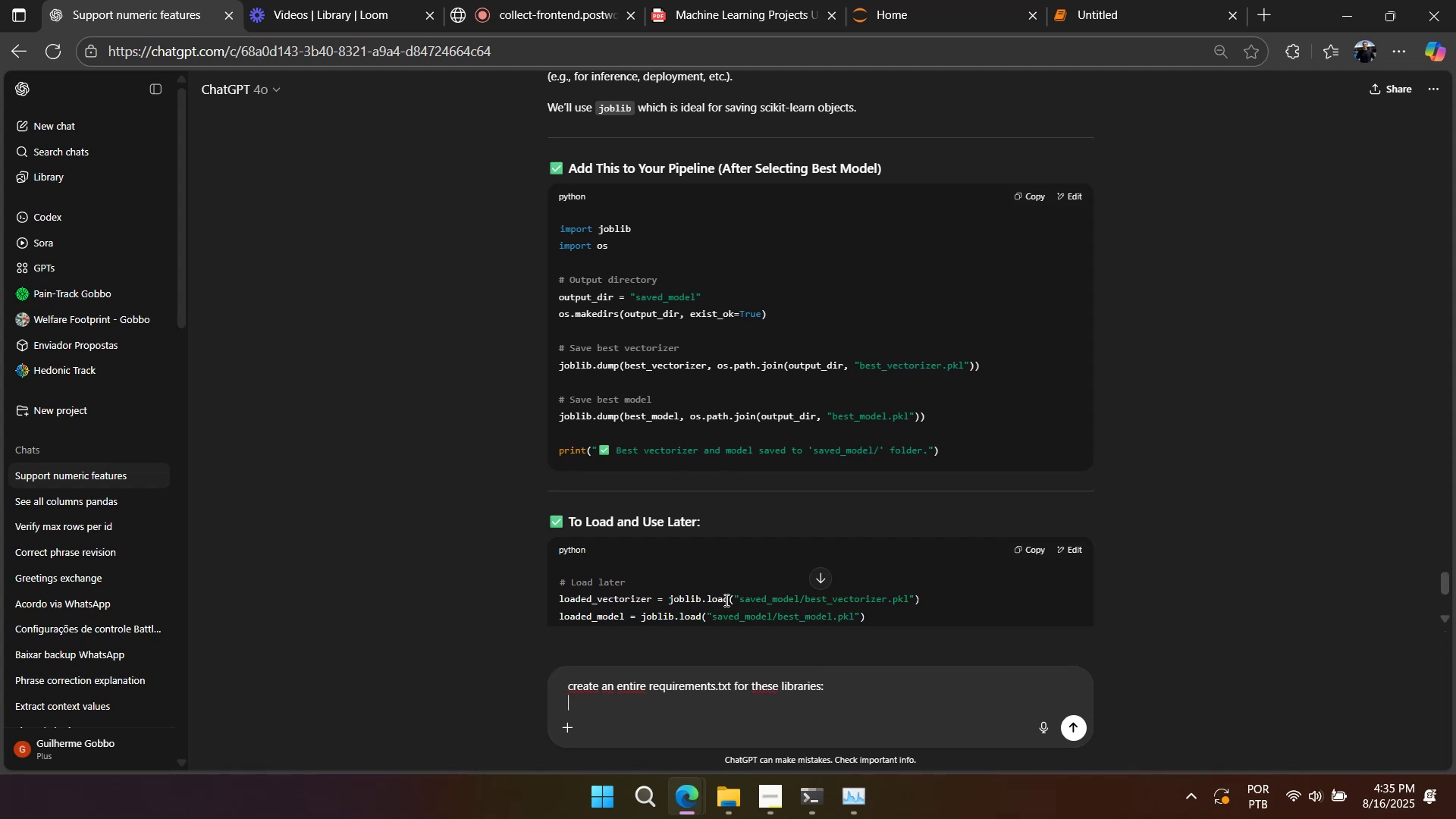 
key(Shift+Enter)
 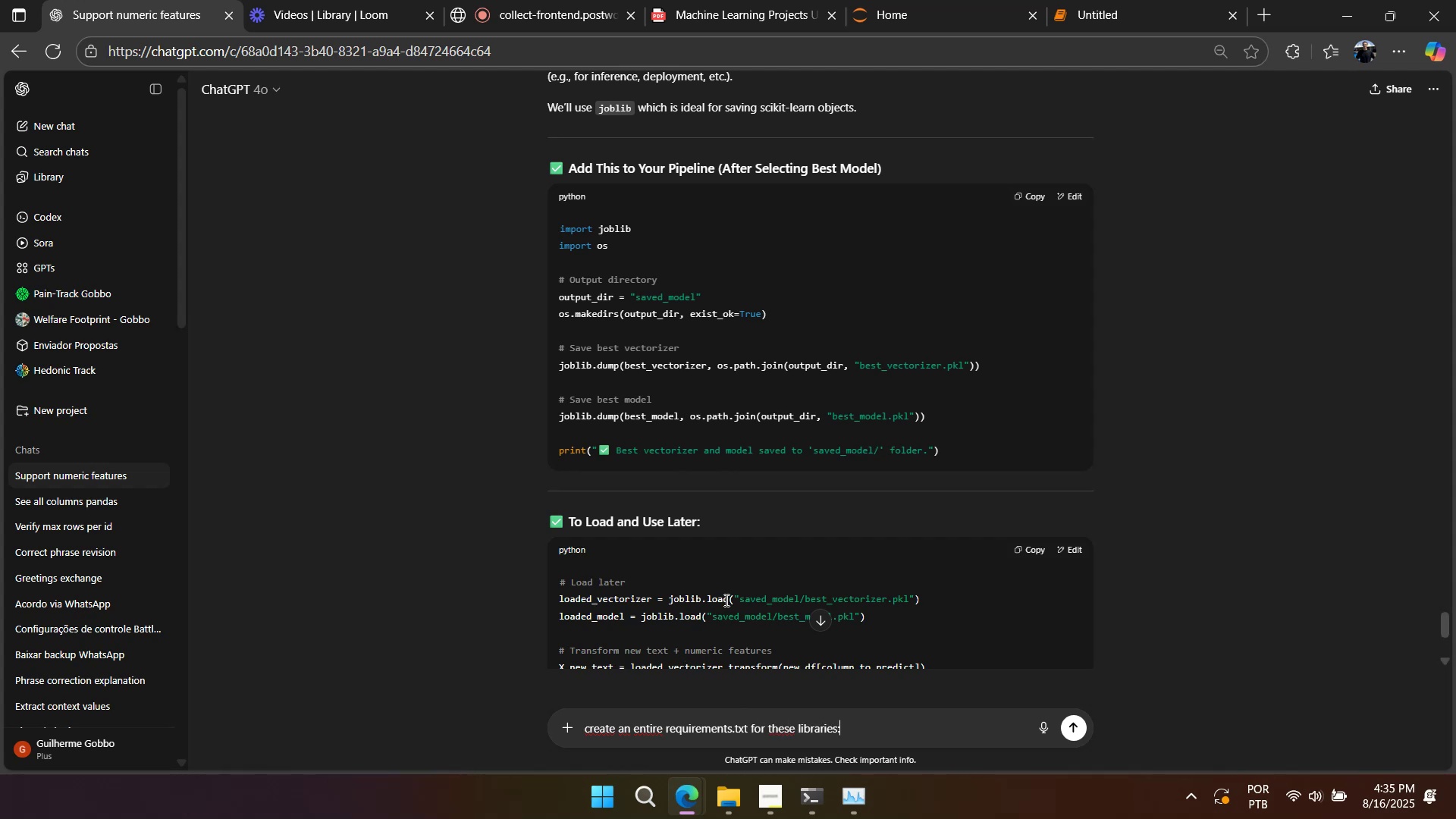 
key(Shift+Enter)
 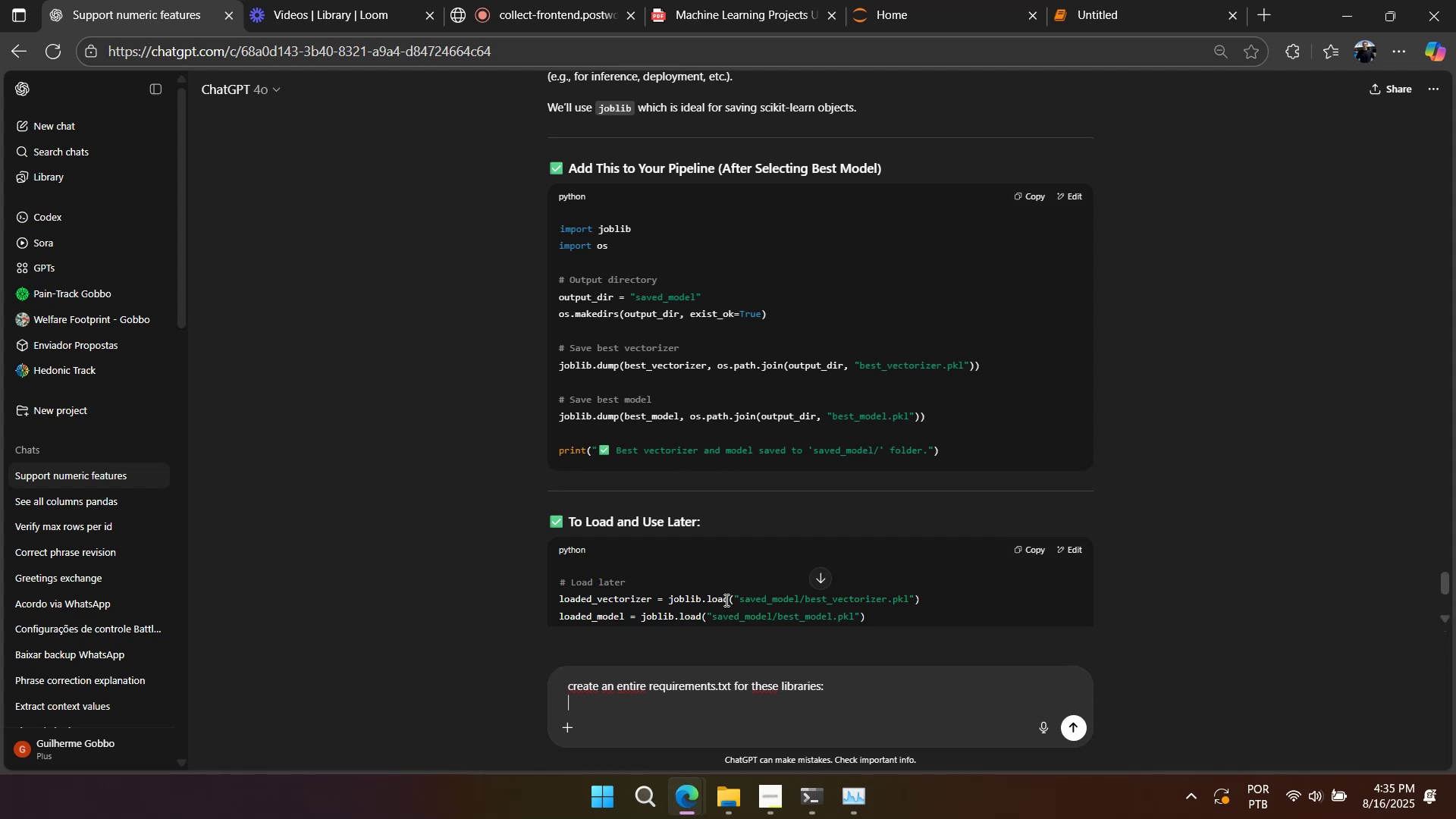 
key(Control+ControlLeft)
 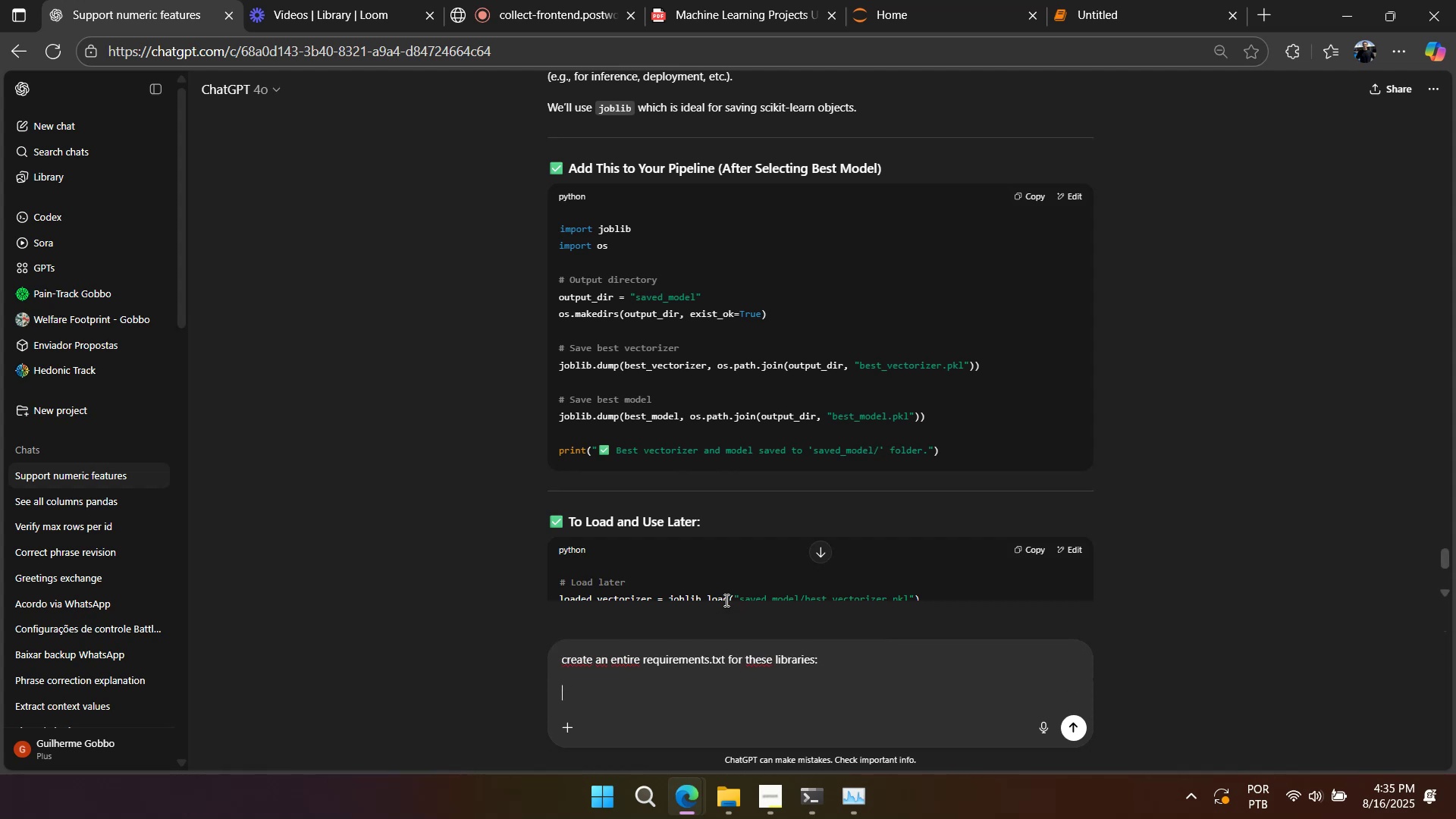 
key(Control+V)
 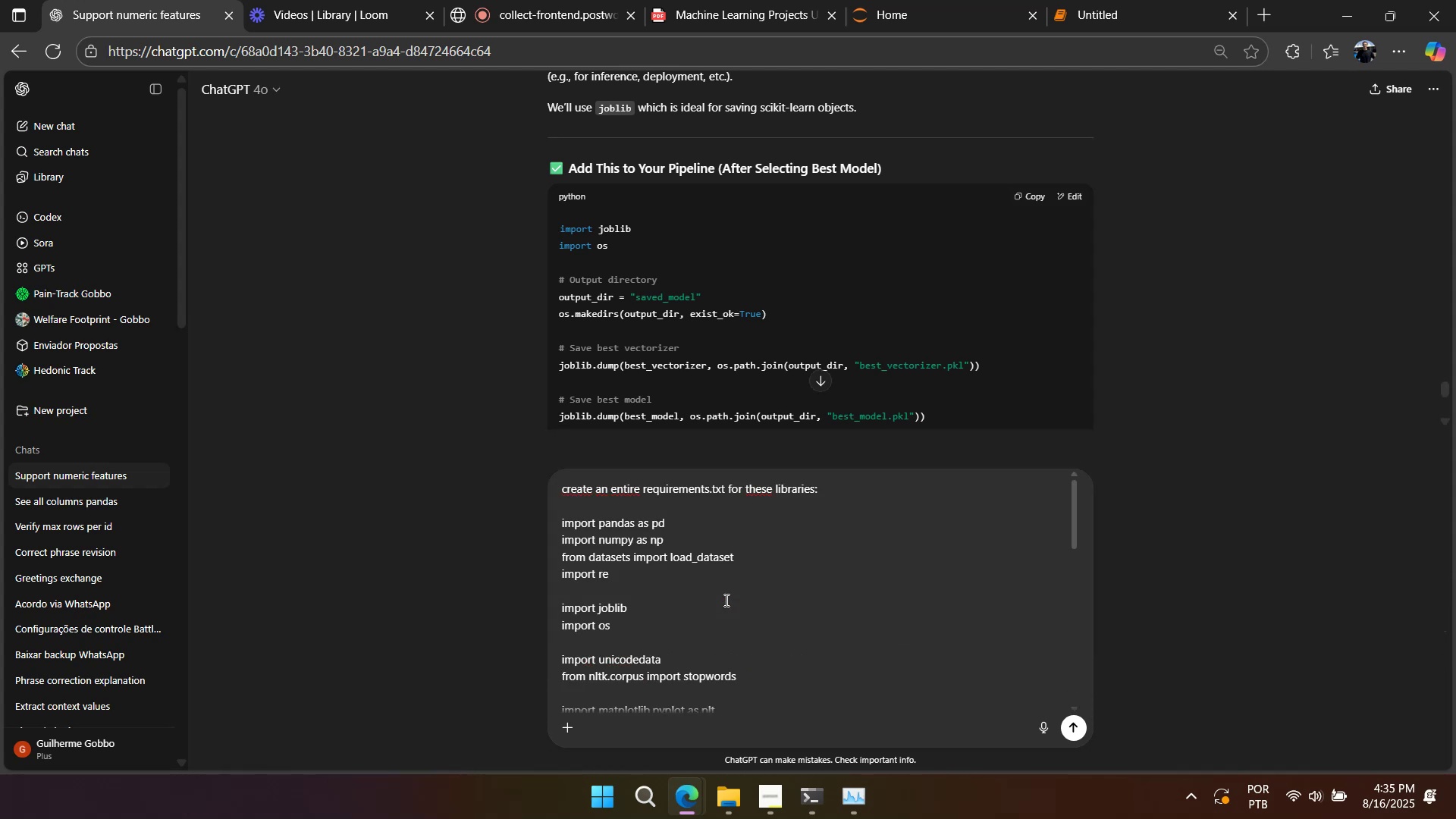 
key(Enter)
 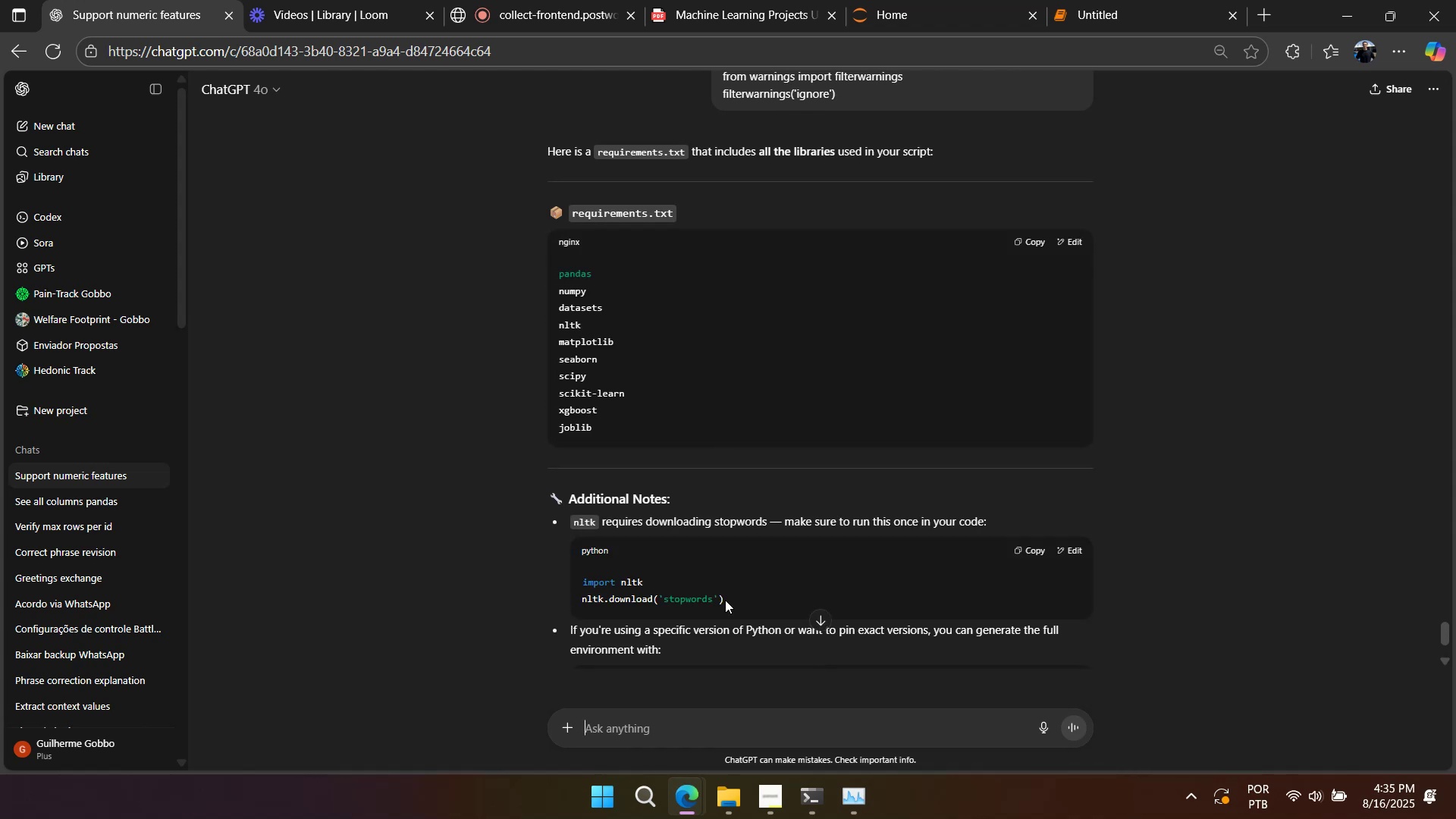 
wait(7.37)
 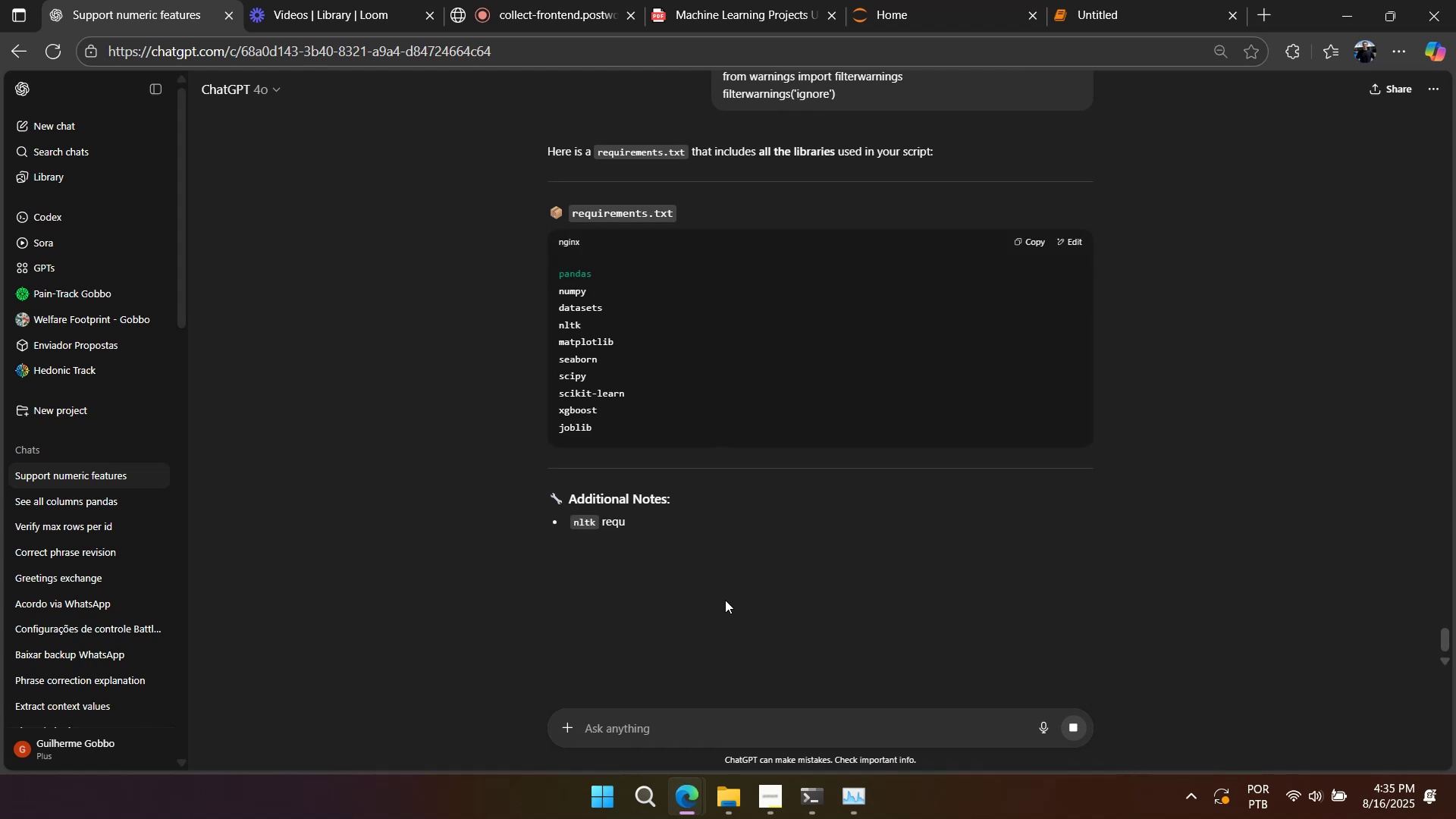 
left_click([1030, 233])
 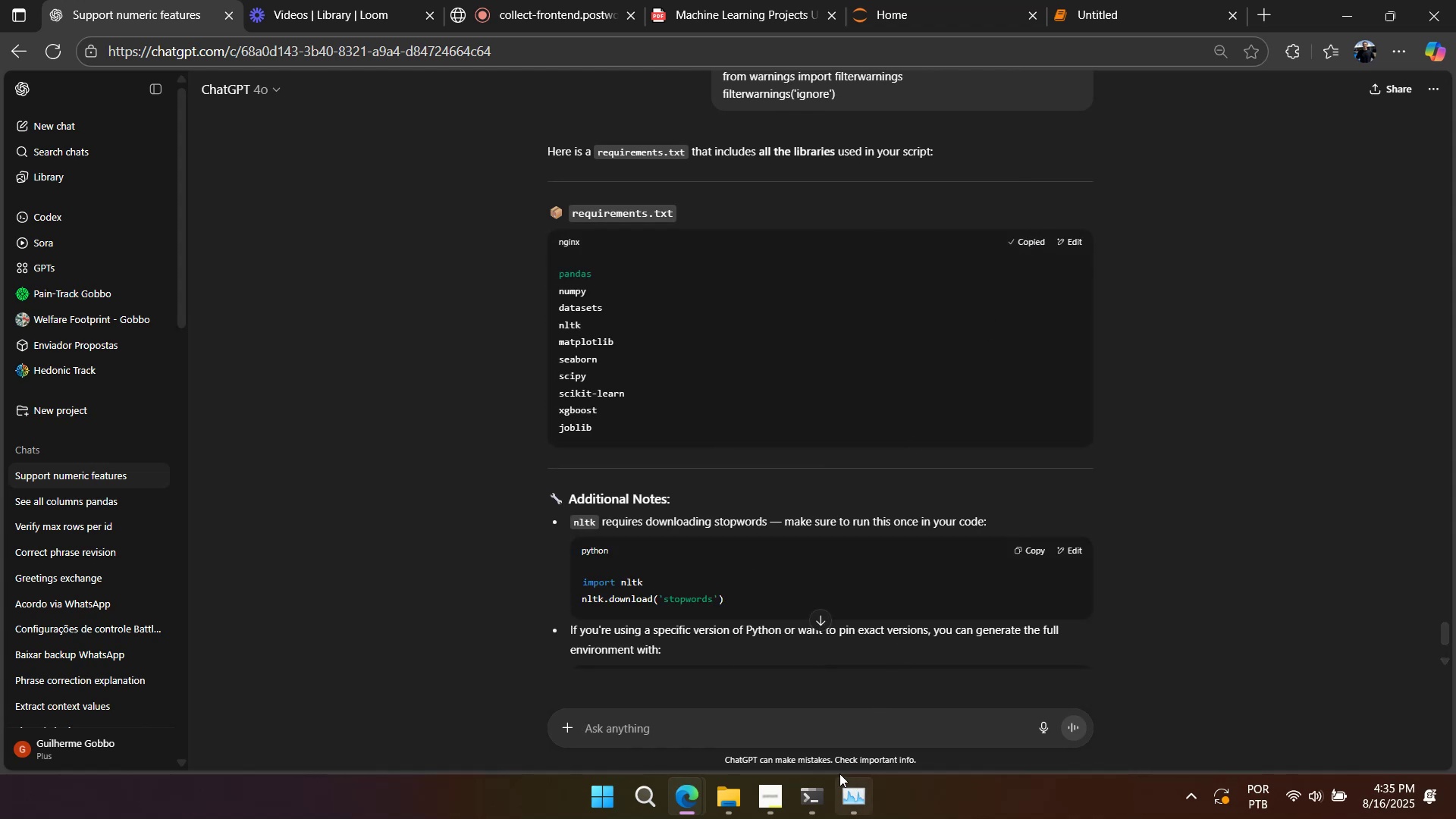 
left_click([726, 785])
 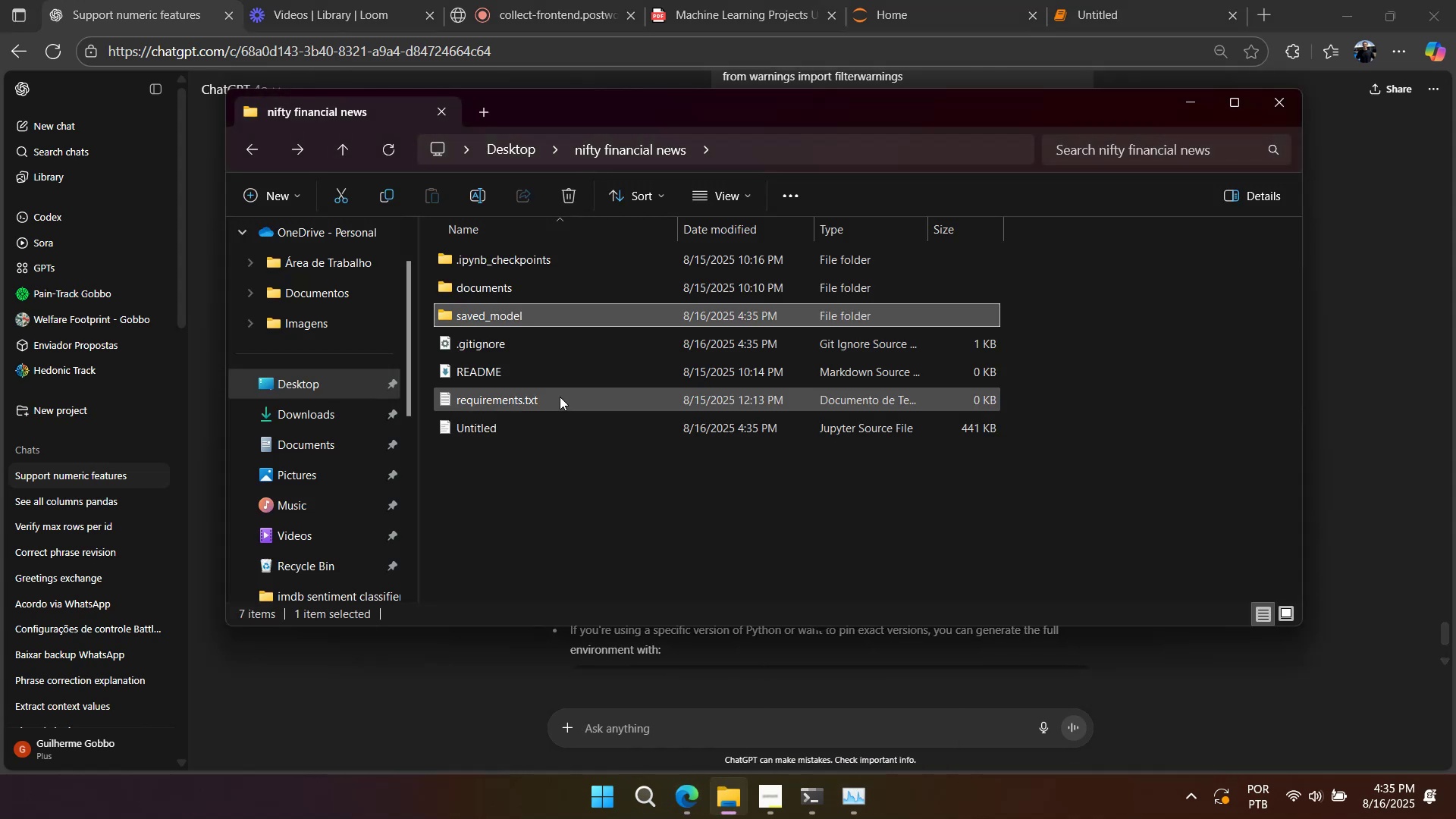 
double_click([562, 388])
 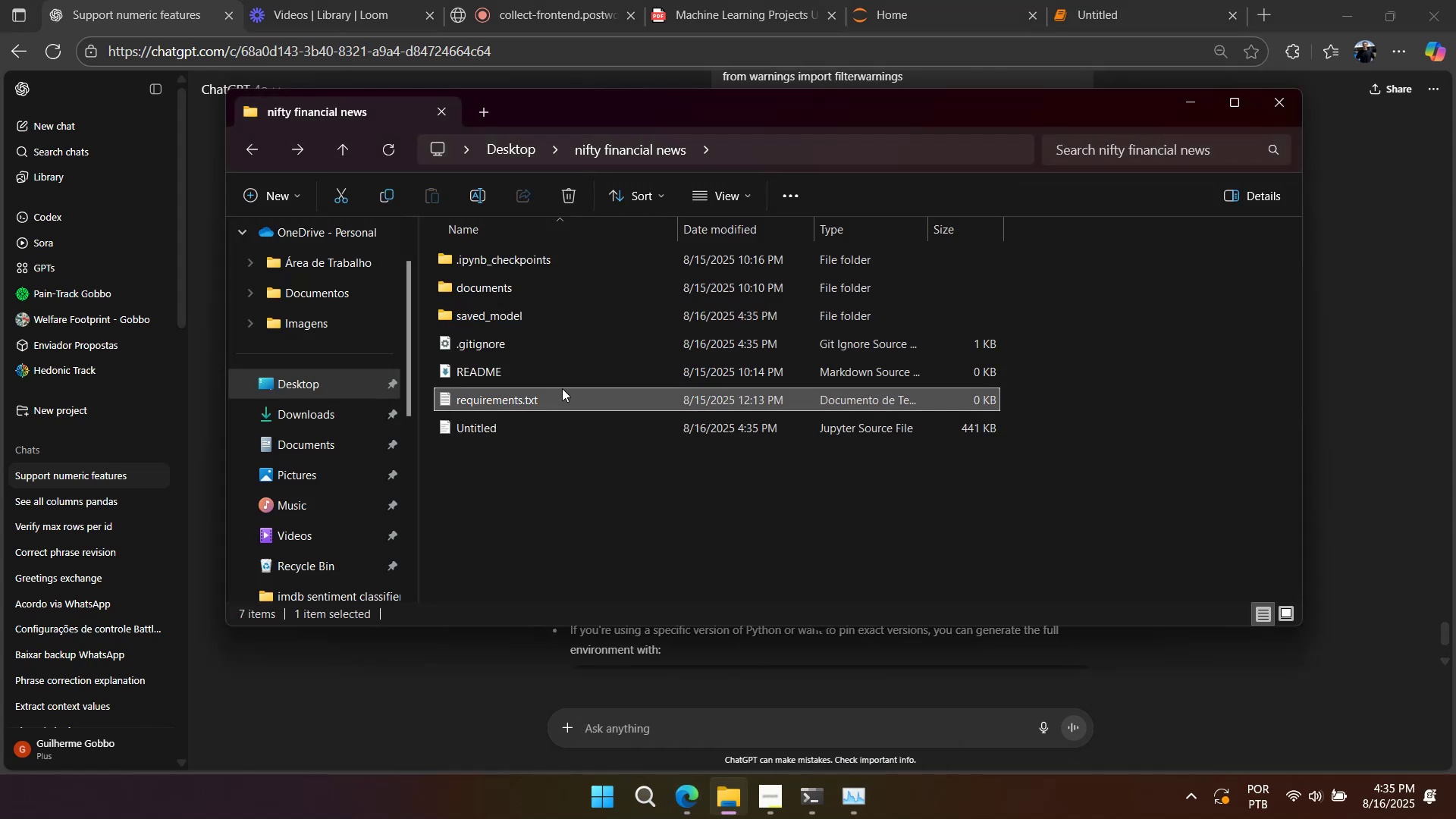 
triple_click([562, 388])
 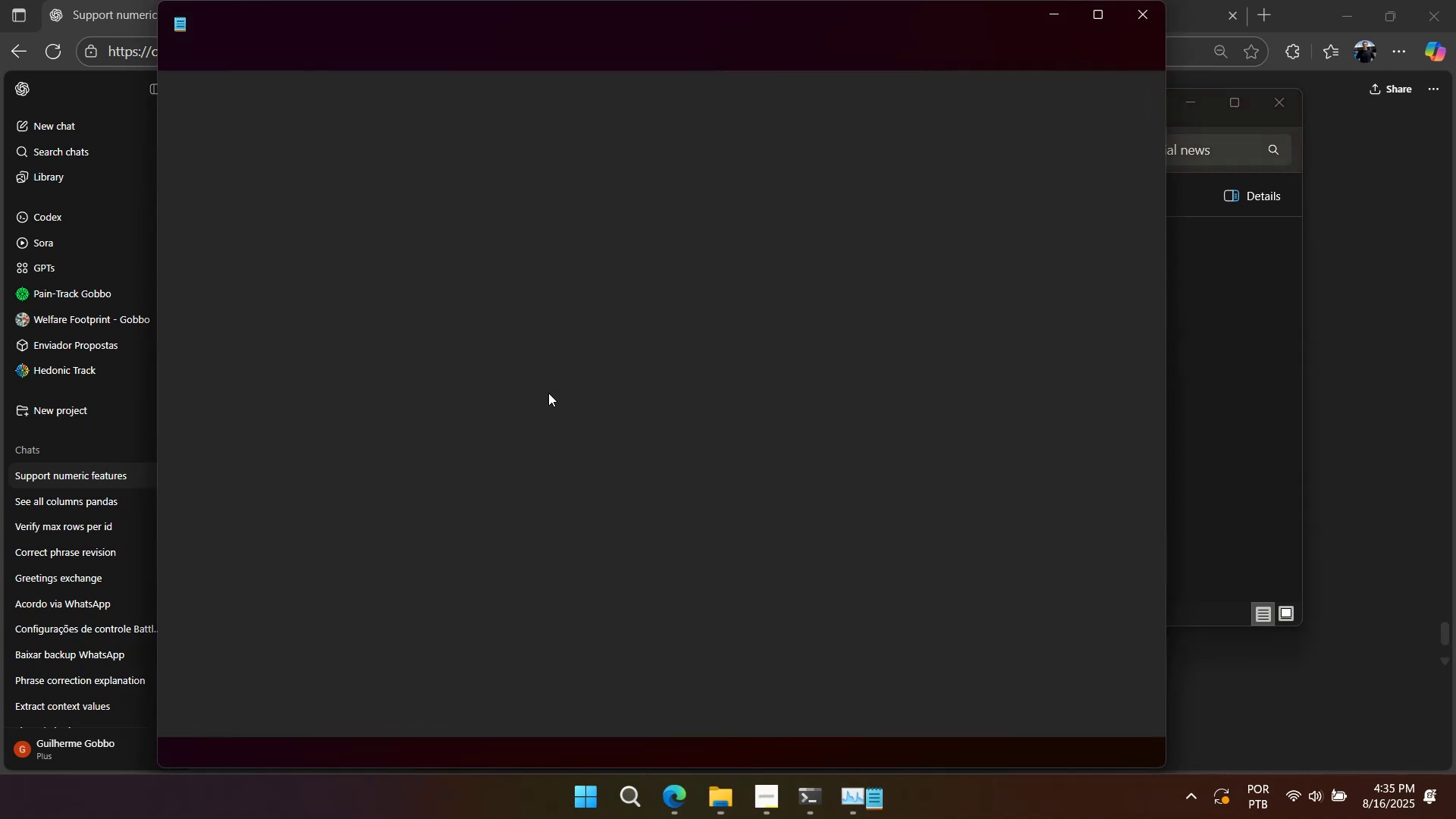 
left_click([564, 381])
 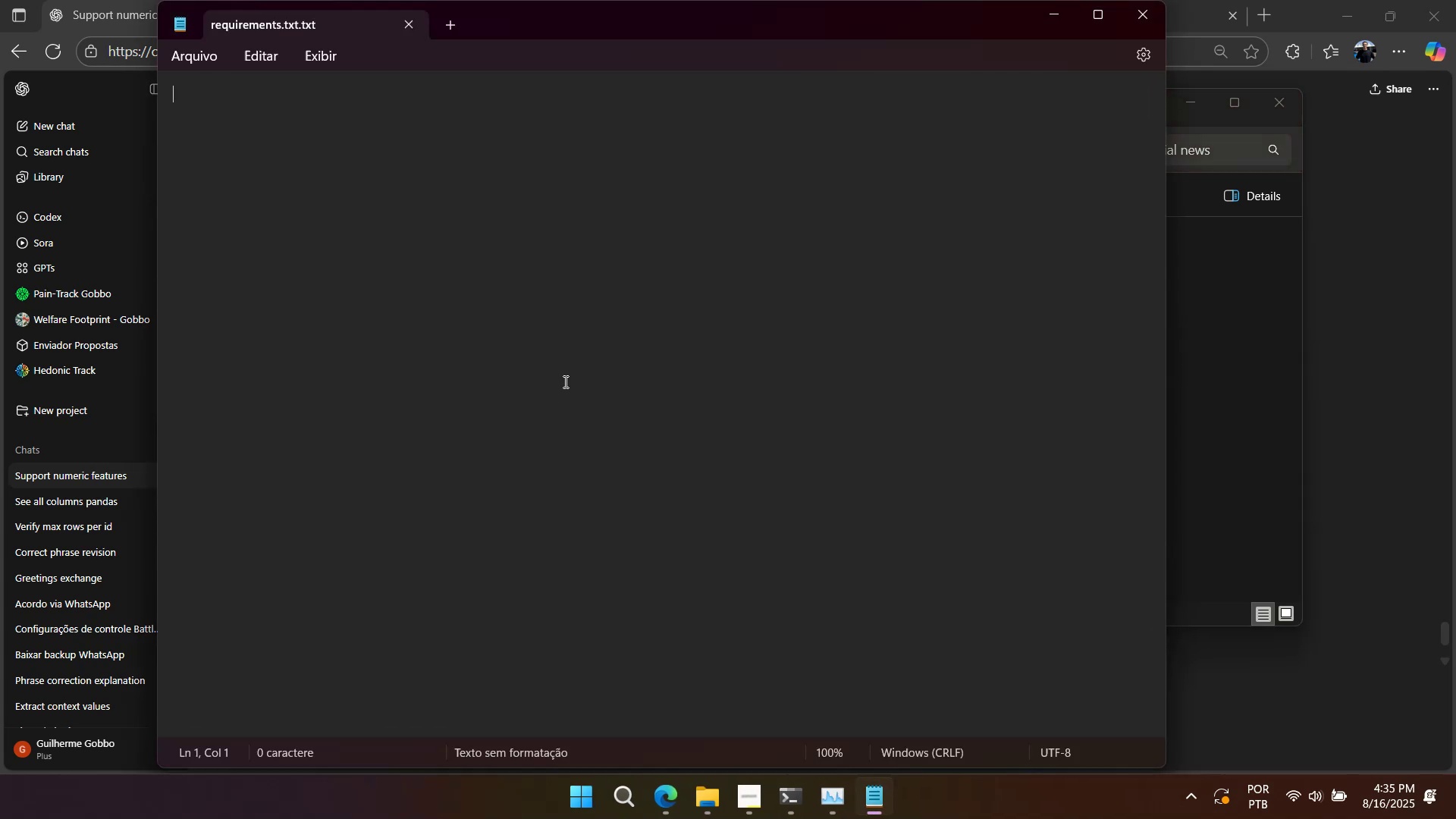 
key(Control+V)
 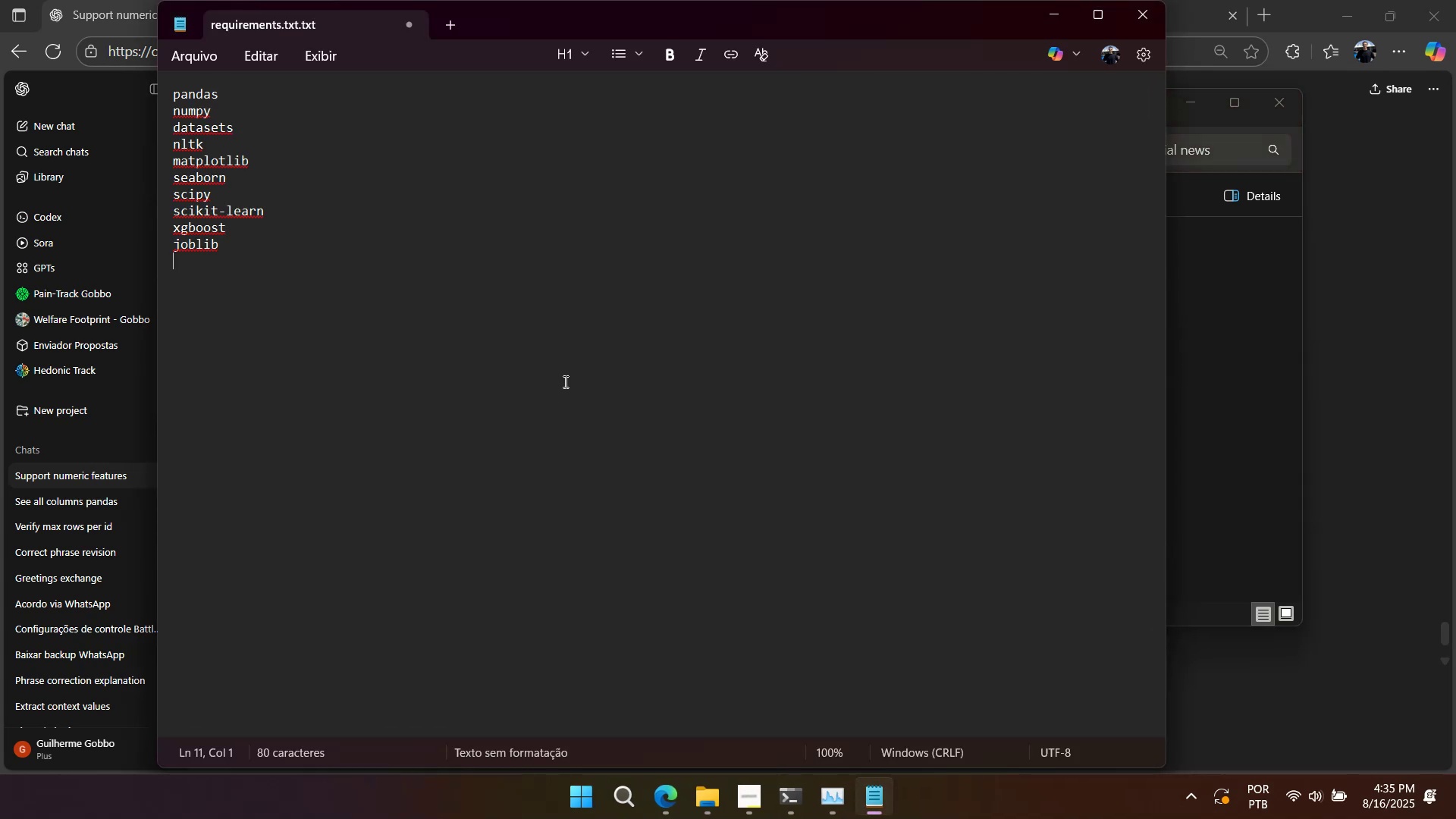 
key(Control+S)
 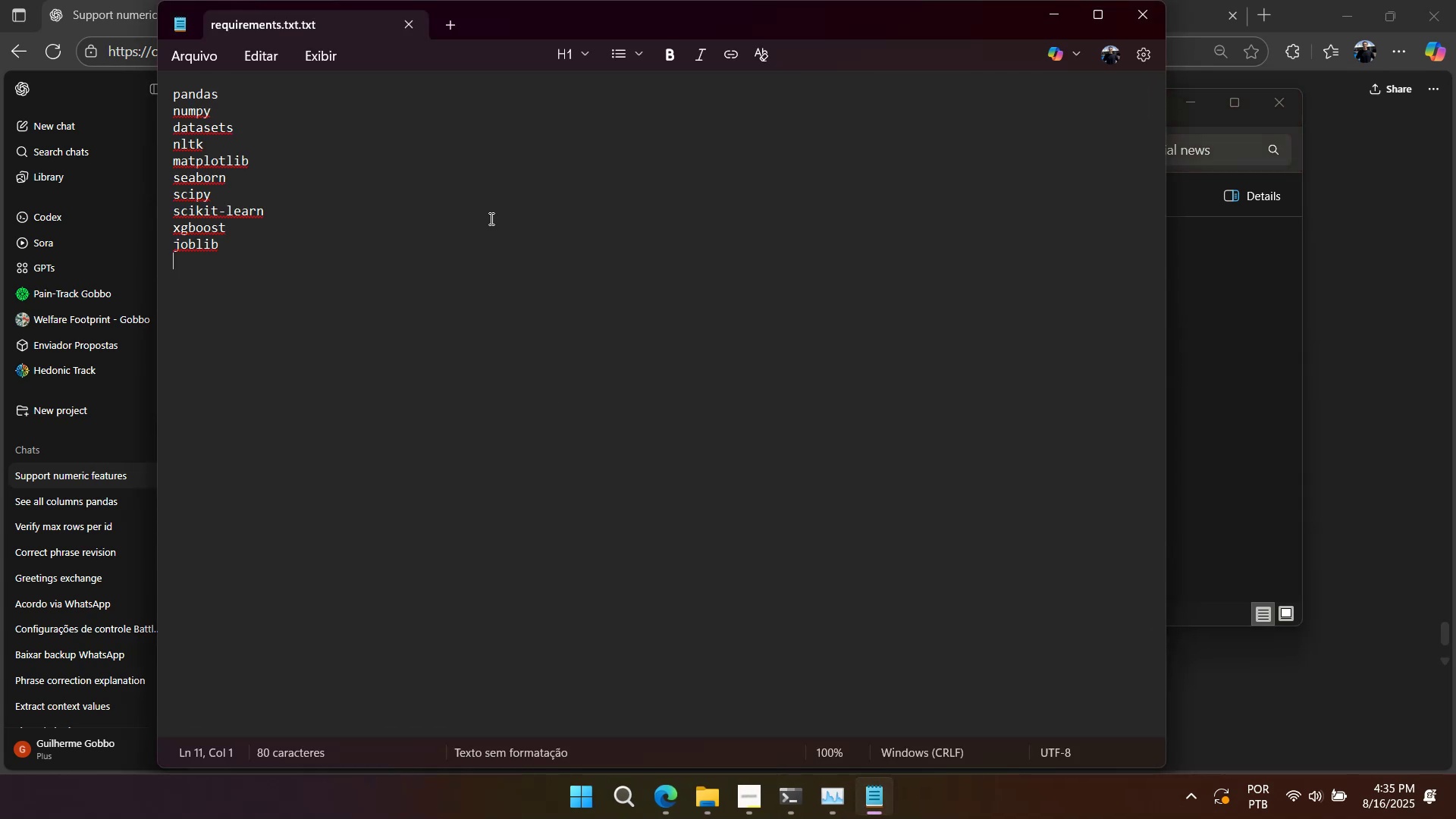 
key(Backspace)
 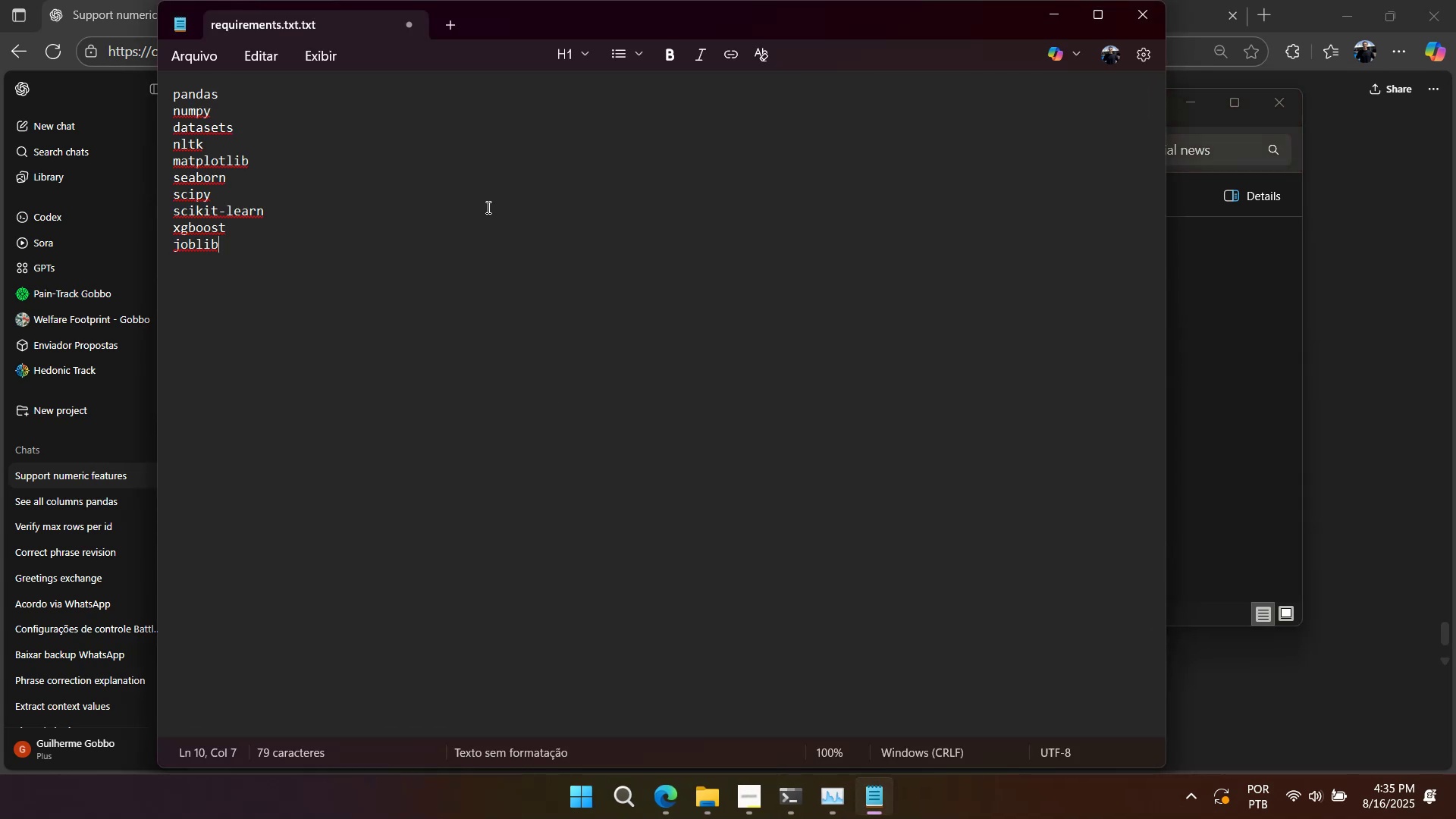 
key(Control+S)
 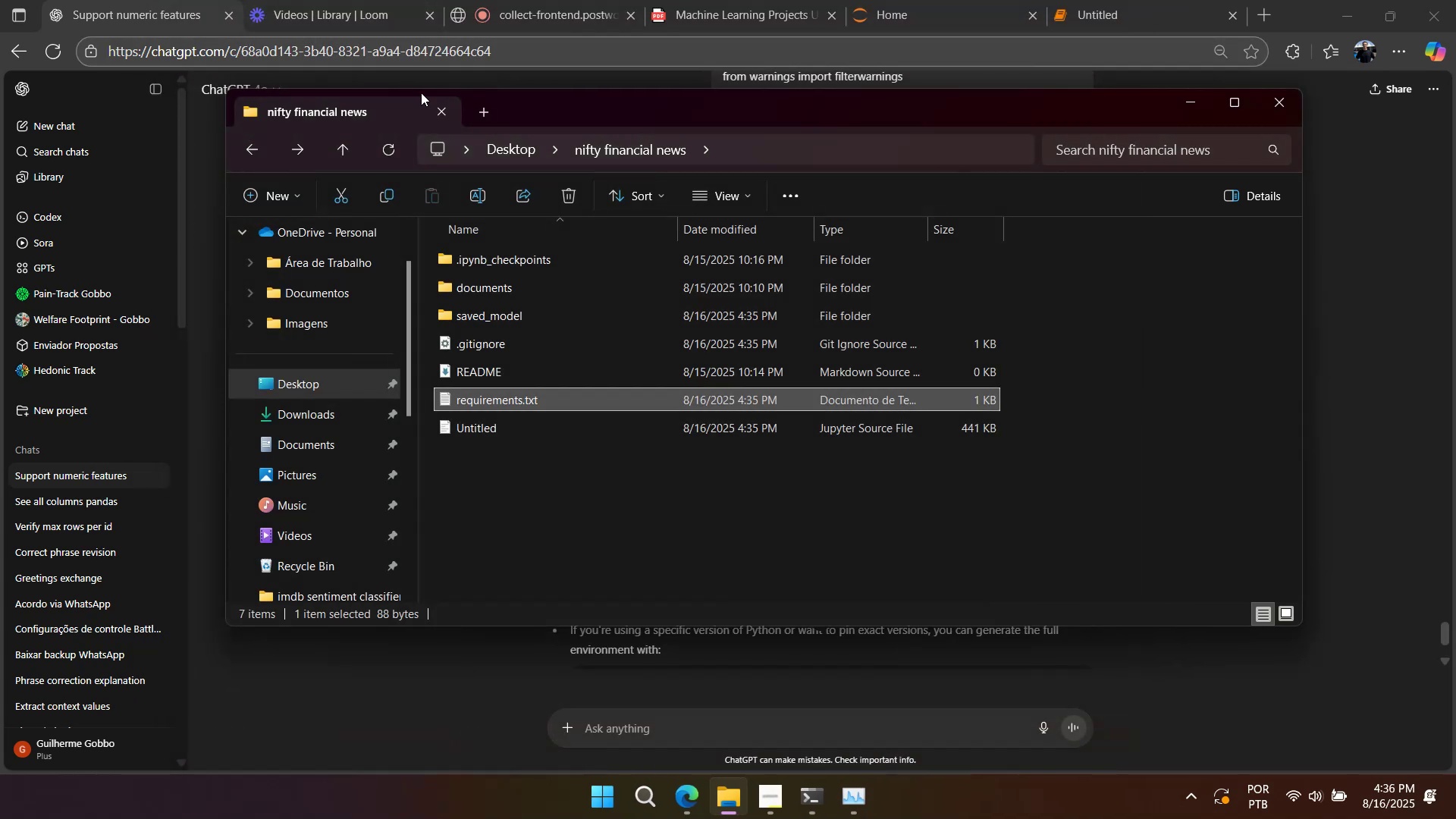 
wait(6.74)
 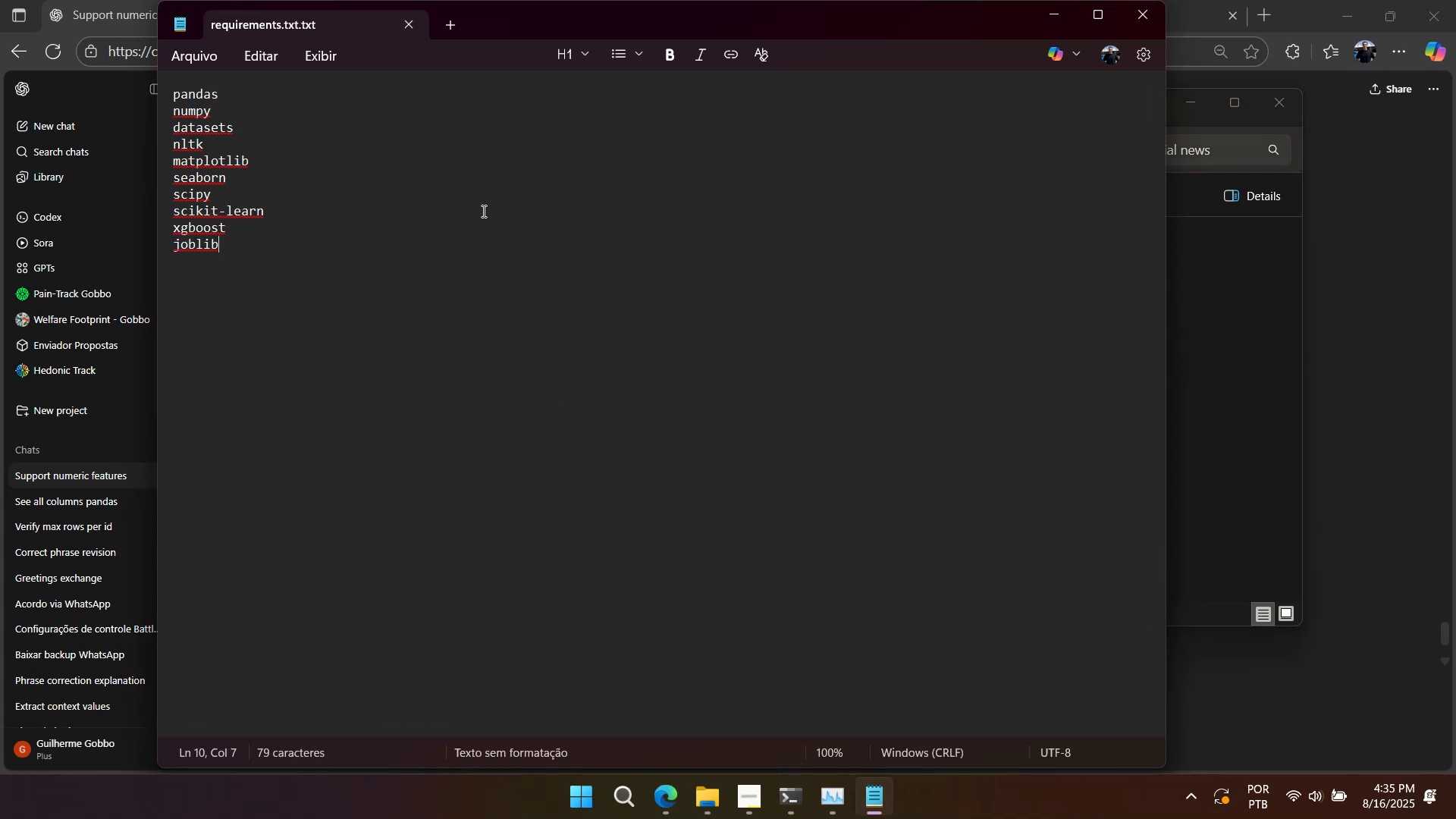 
left_click([1083, 17])
 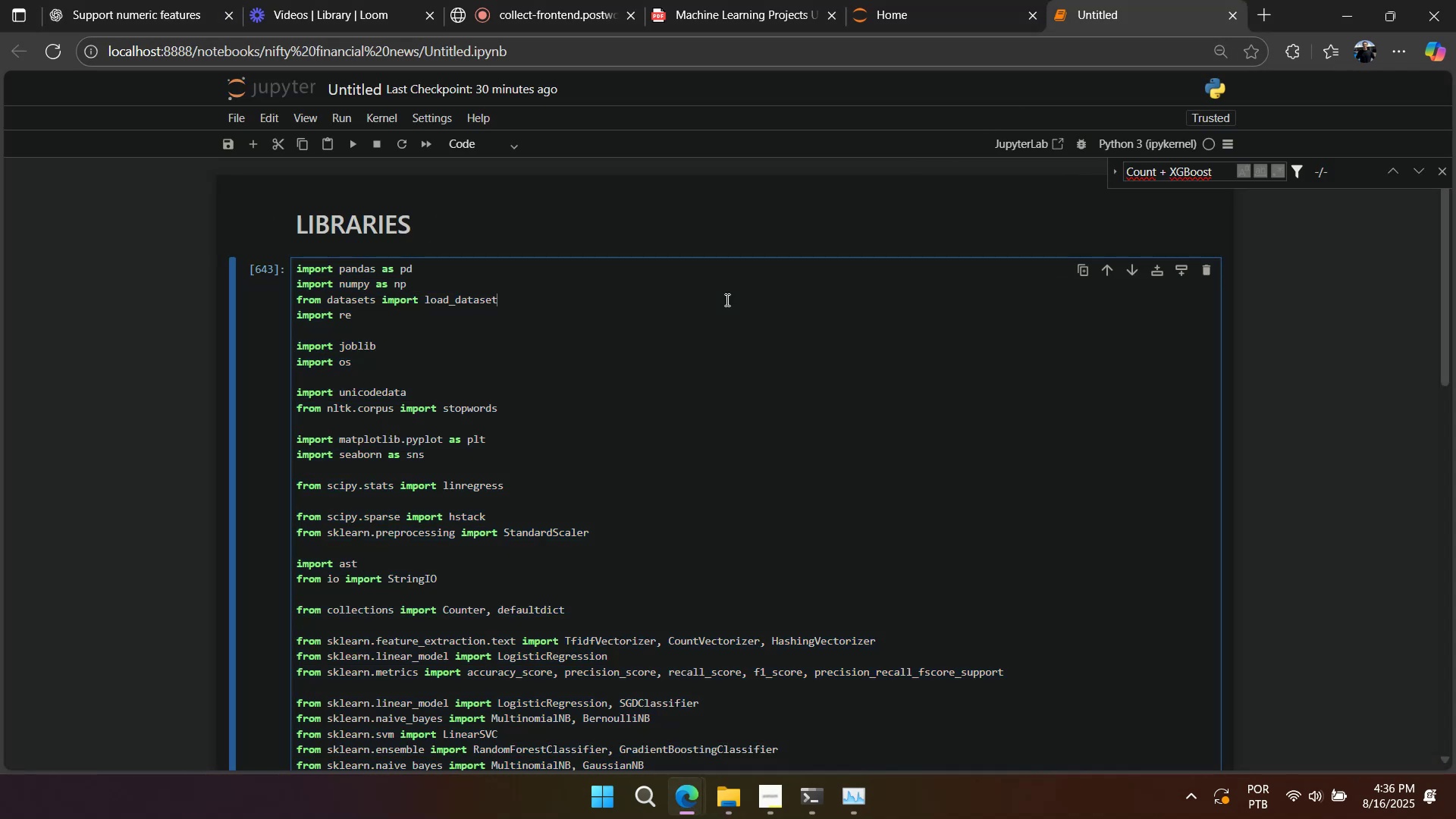 
key(Control+S)
 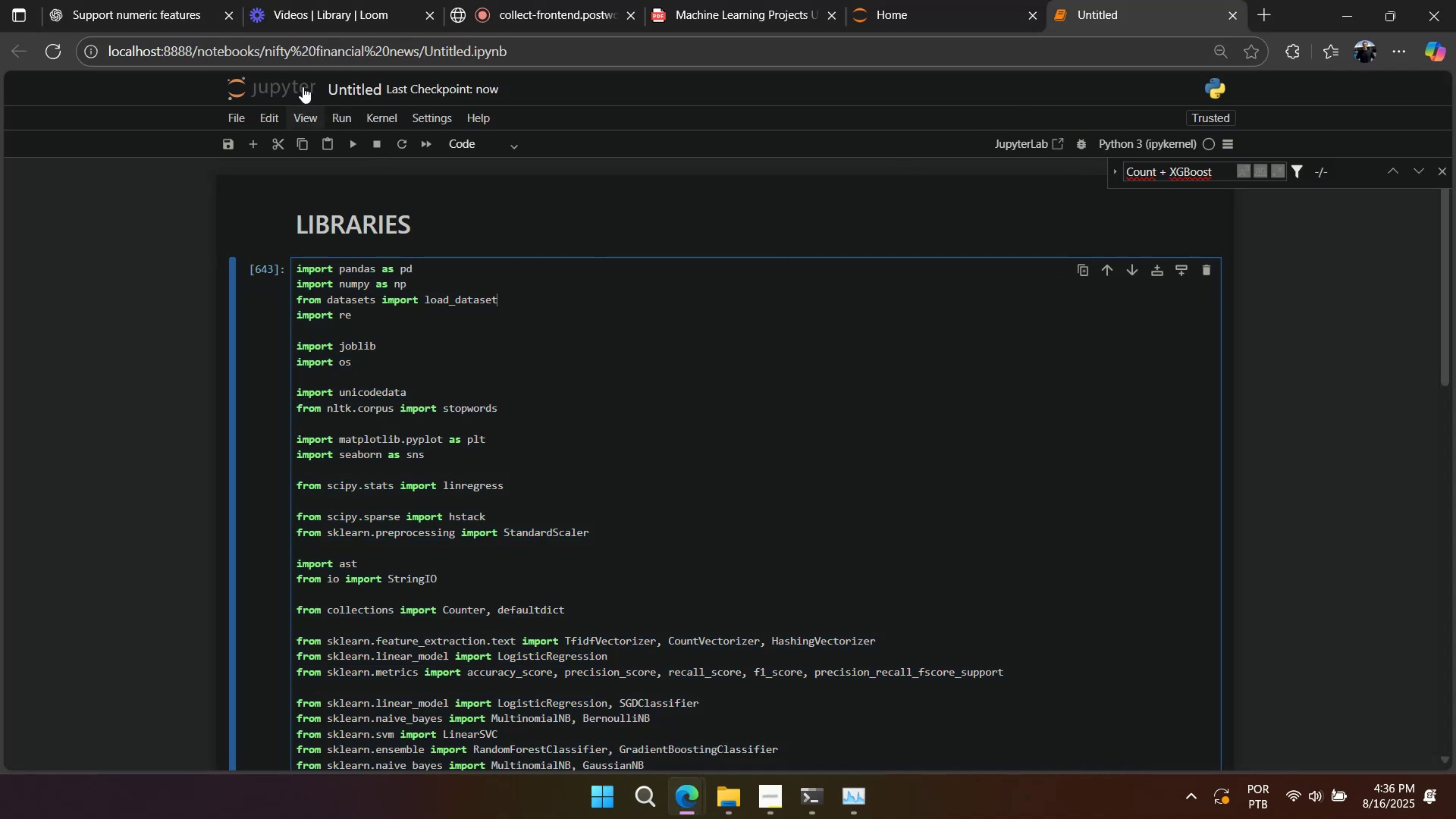 
left_click([368, 89])
 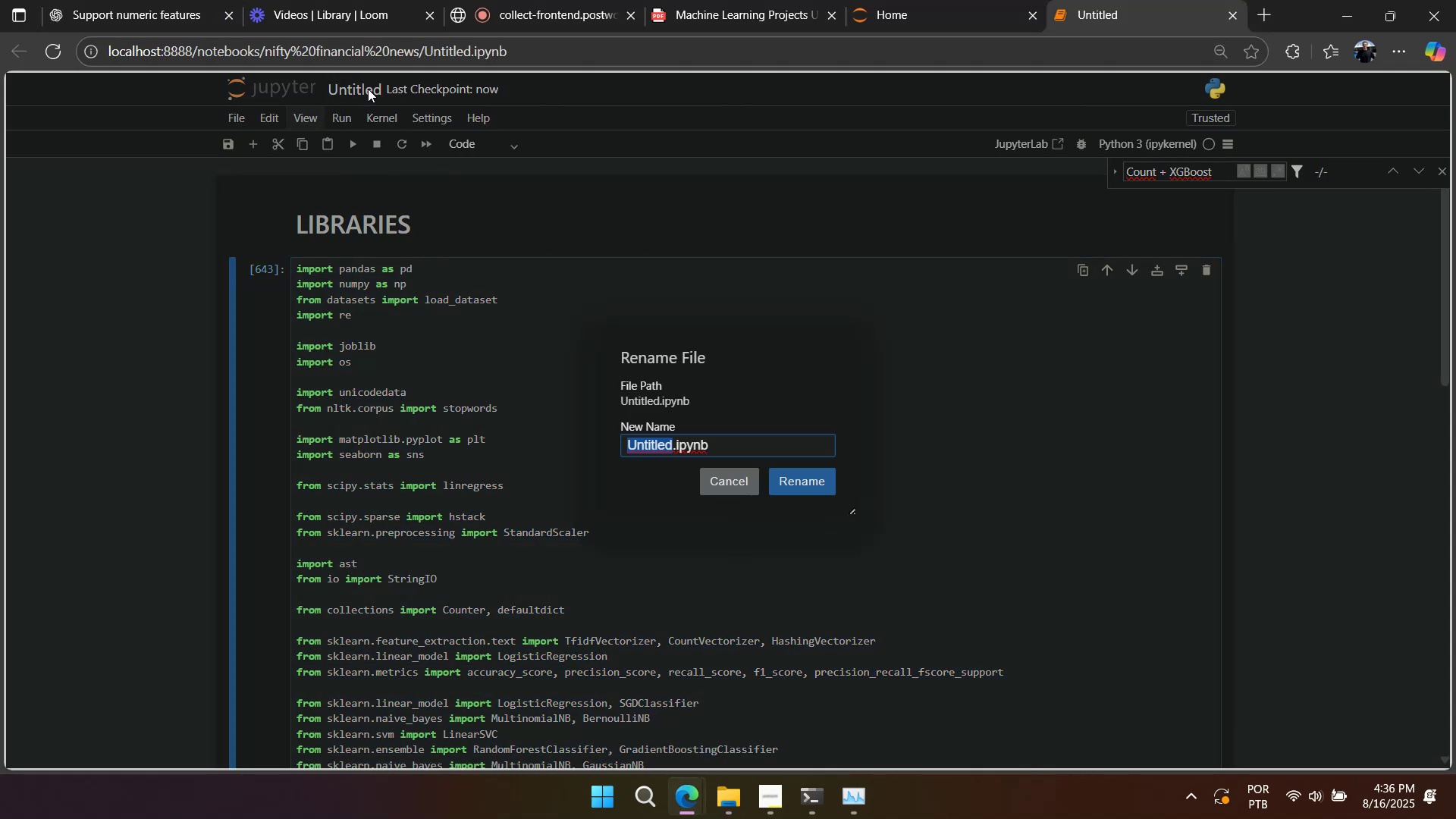 
type(Code)
 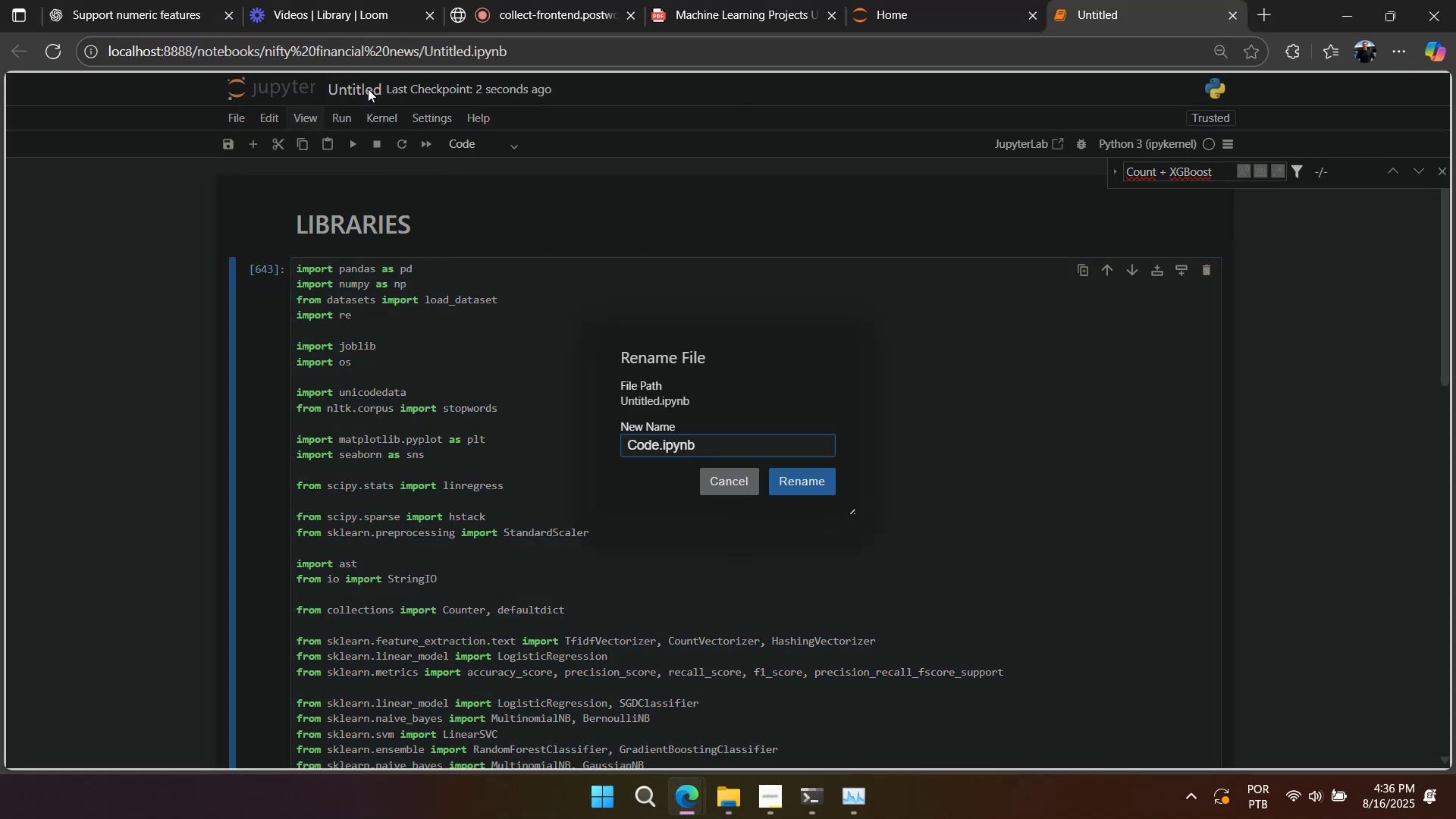 
key(Enter)
 